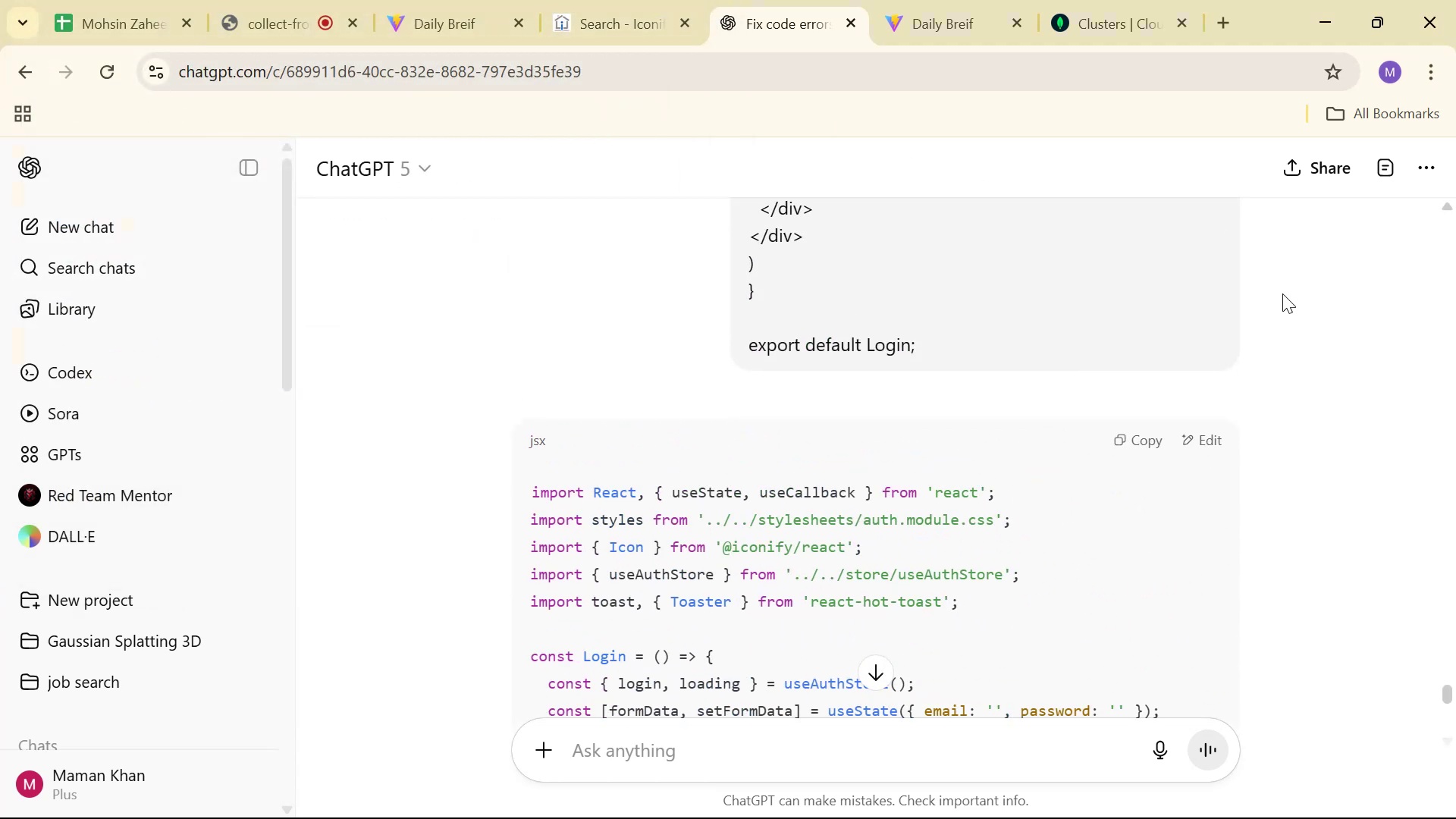 
key(Alt+Tab)
 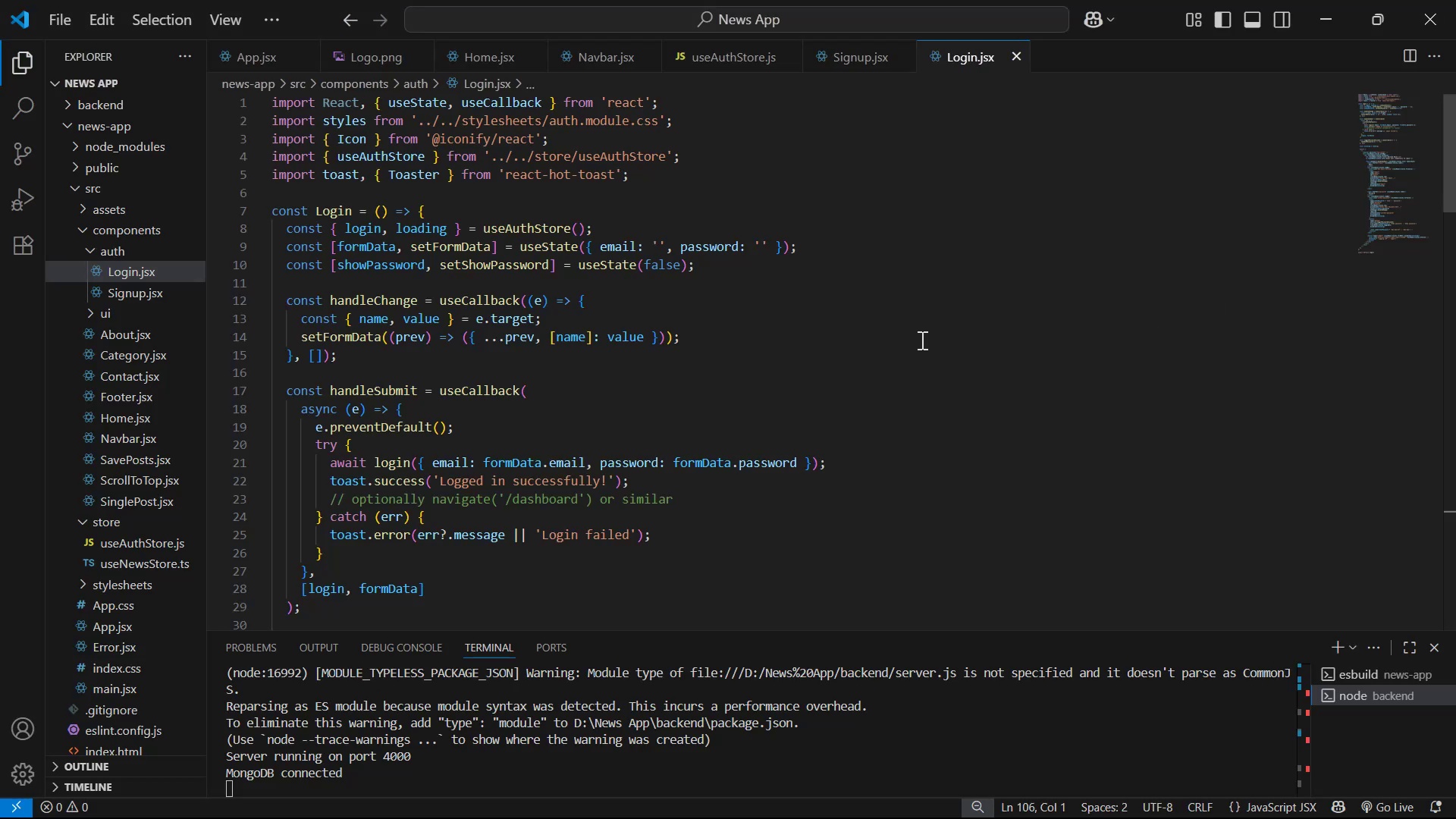 
left_click([924, 337])
 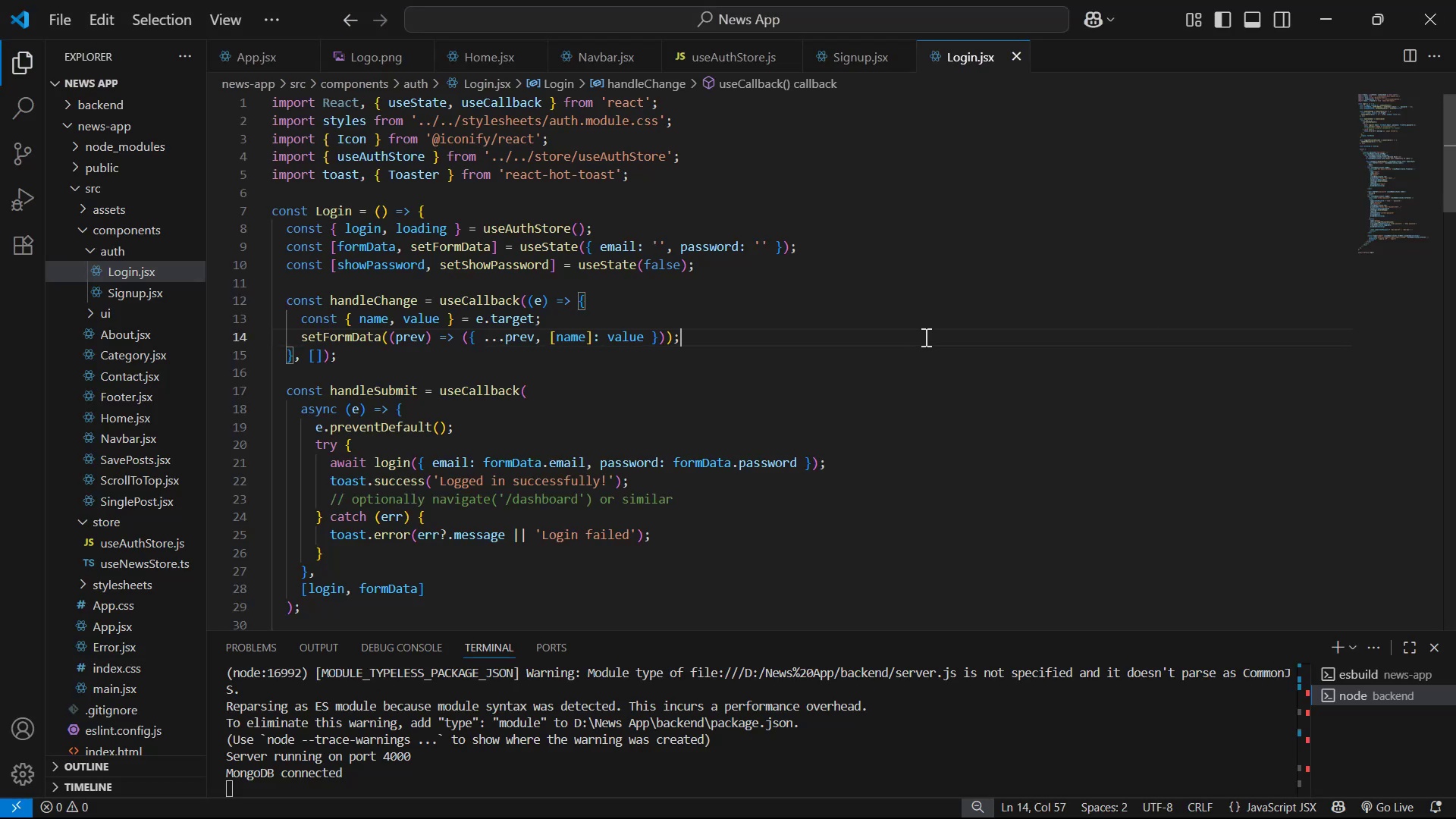 
key(Control+S)
 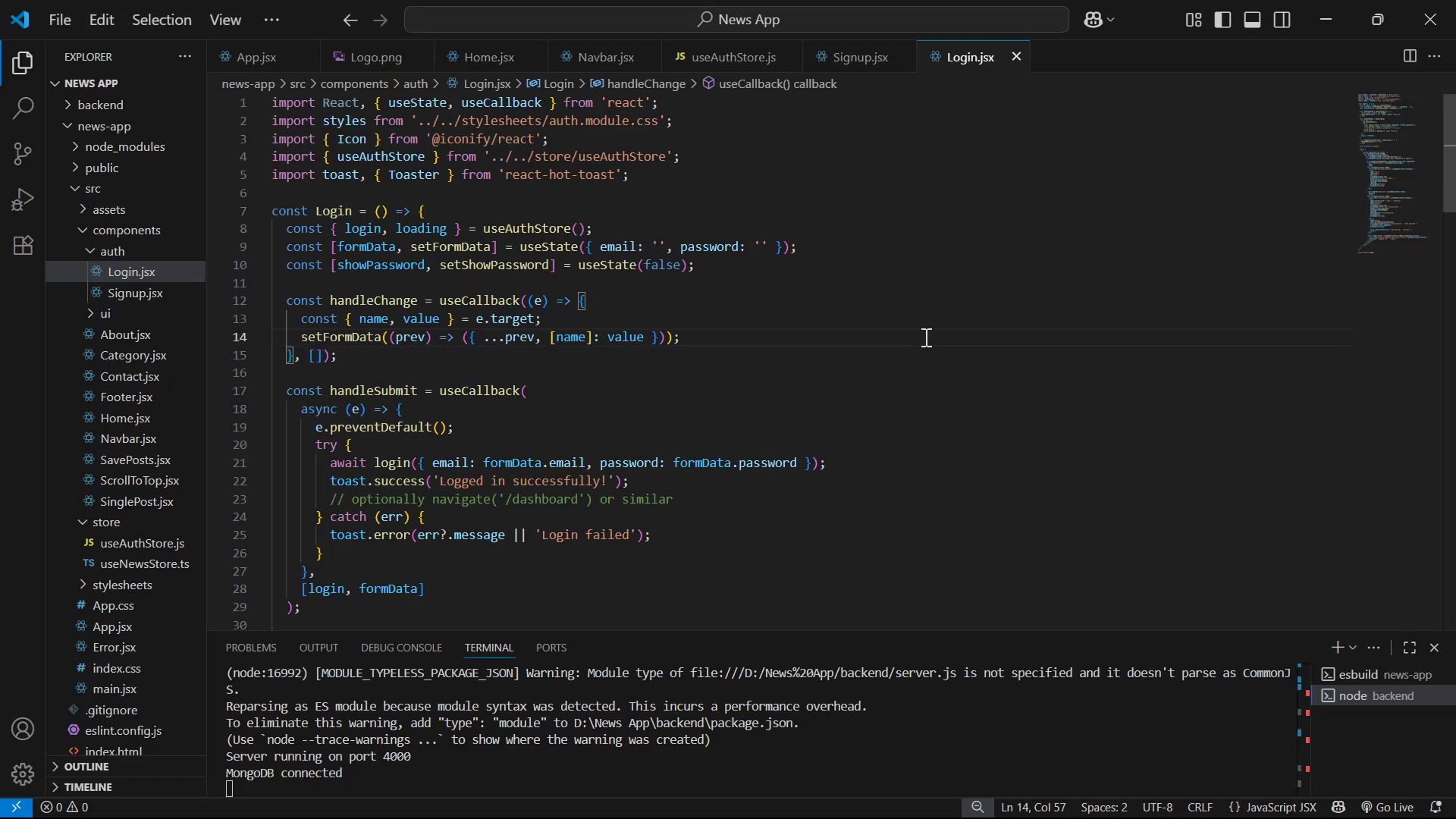 
scroll: coordinate [913, 344], scroll_direction: down, amount: 27.0
 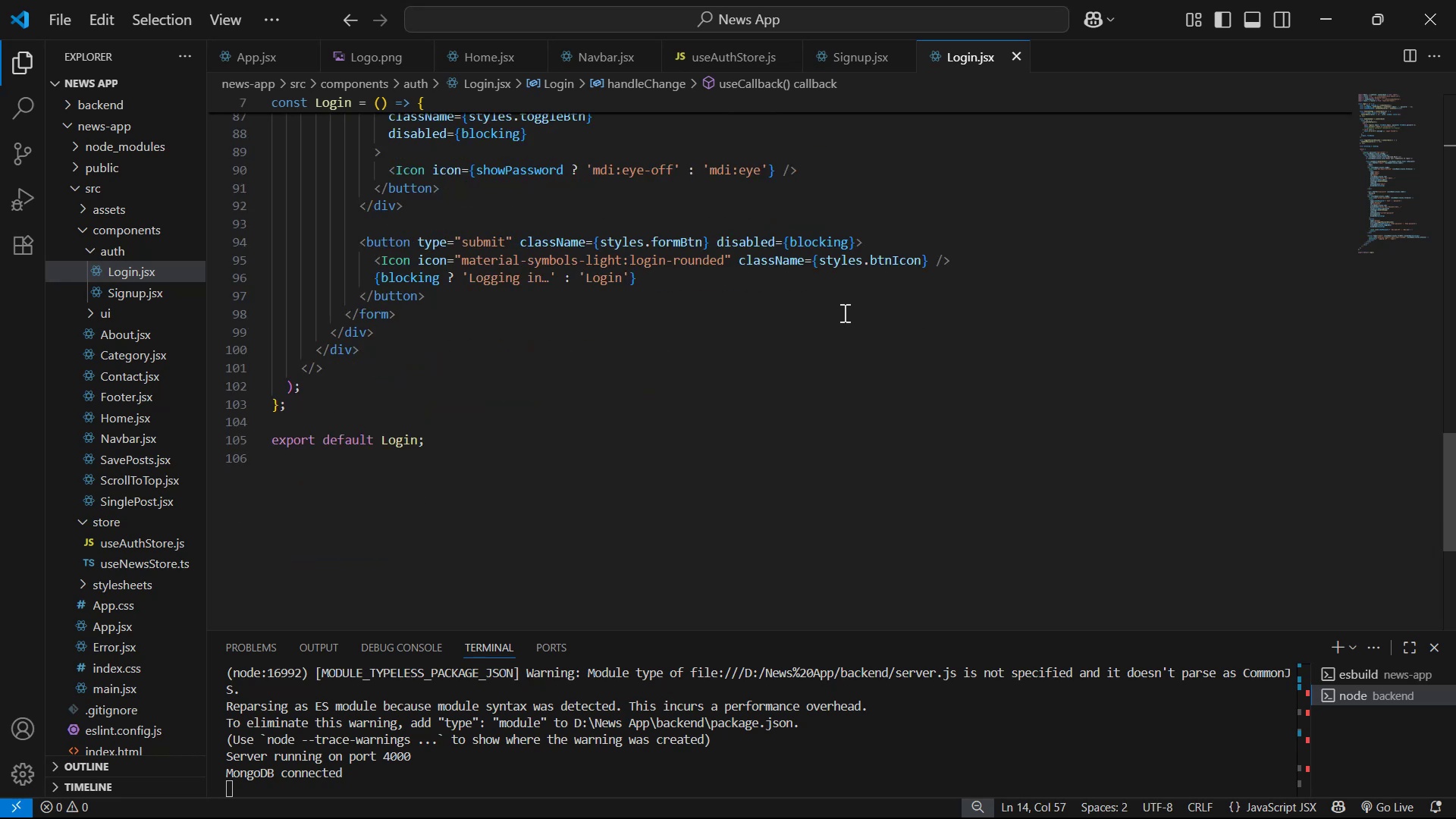 
key(Alt+Tab)
 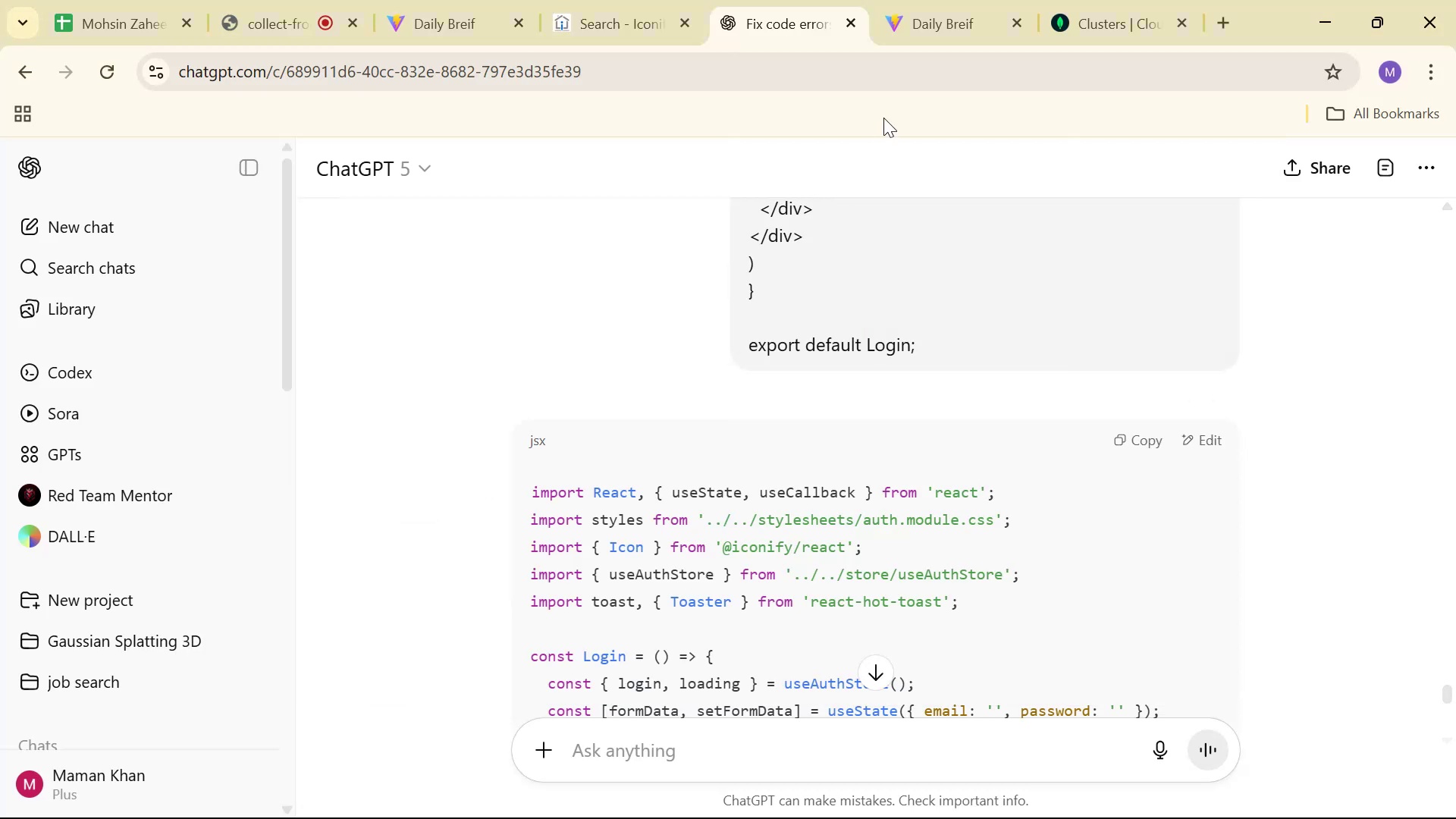 
left_click([945, 26])
 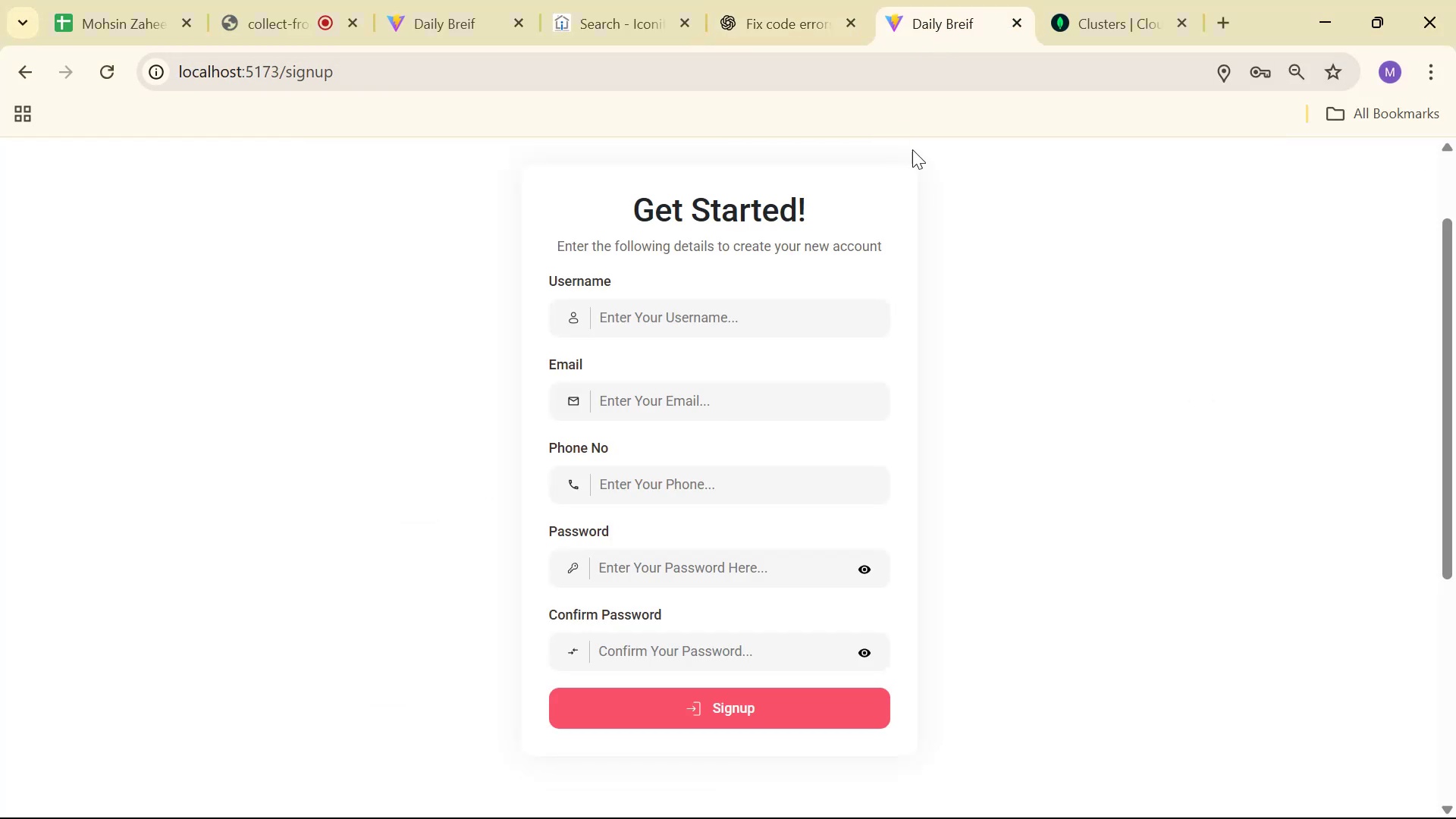 
scroll: coordinate [973, 276], scroll_direction: up, amount: 4.0
 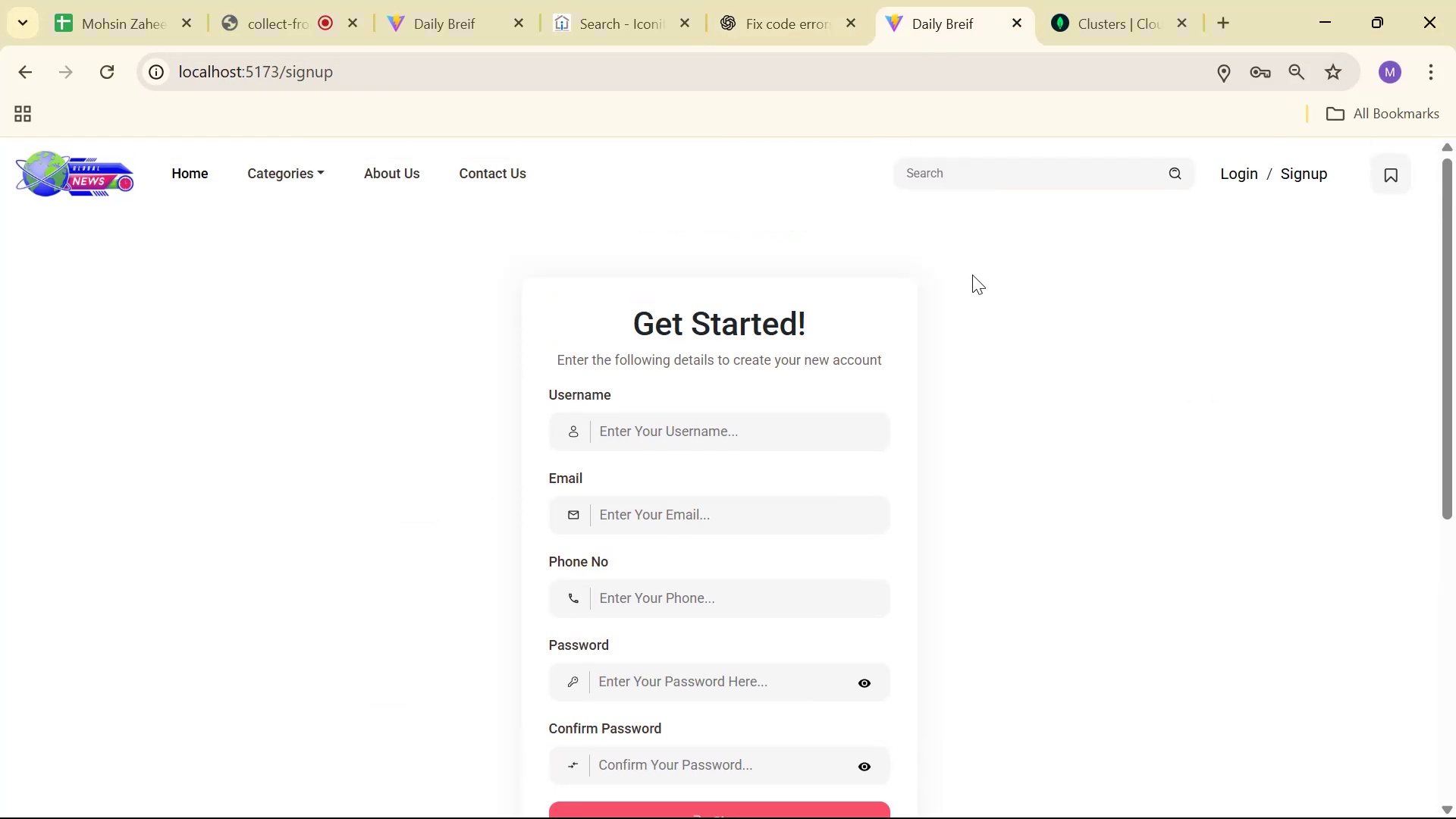 
key(Control+Shift+R)
 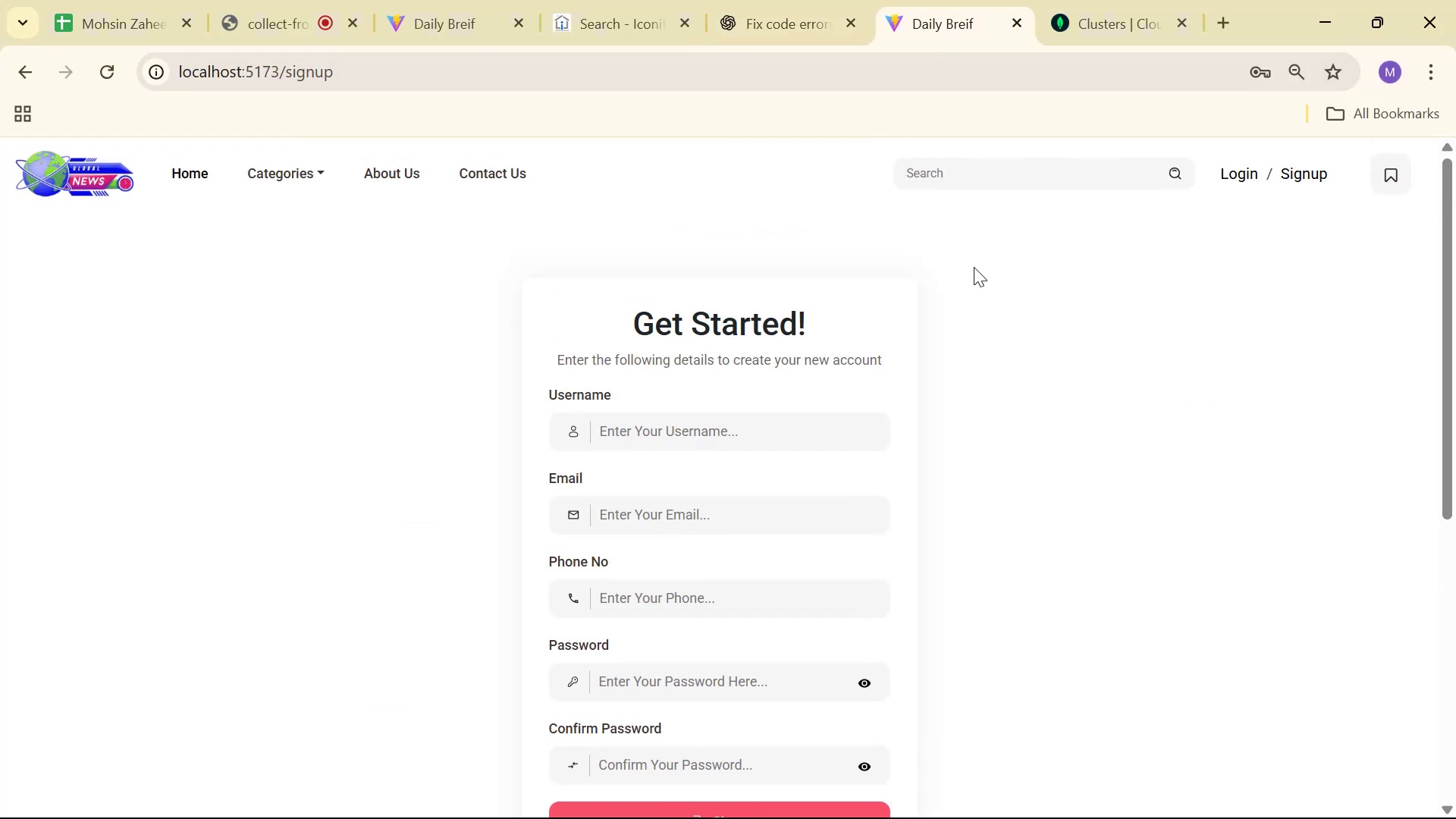 
scroll: coordinate [993, 262], scroll_direction: down, amount: 1.0
 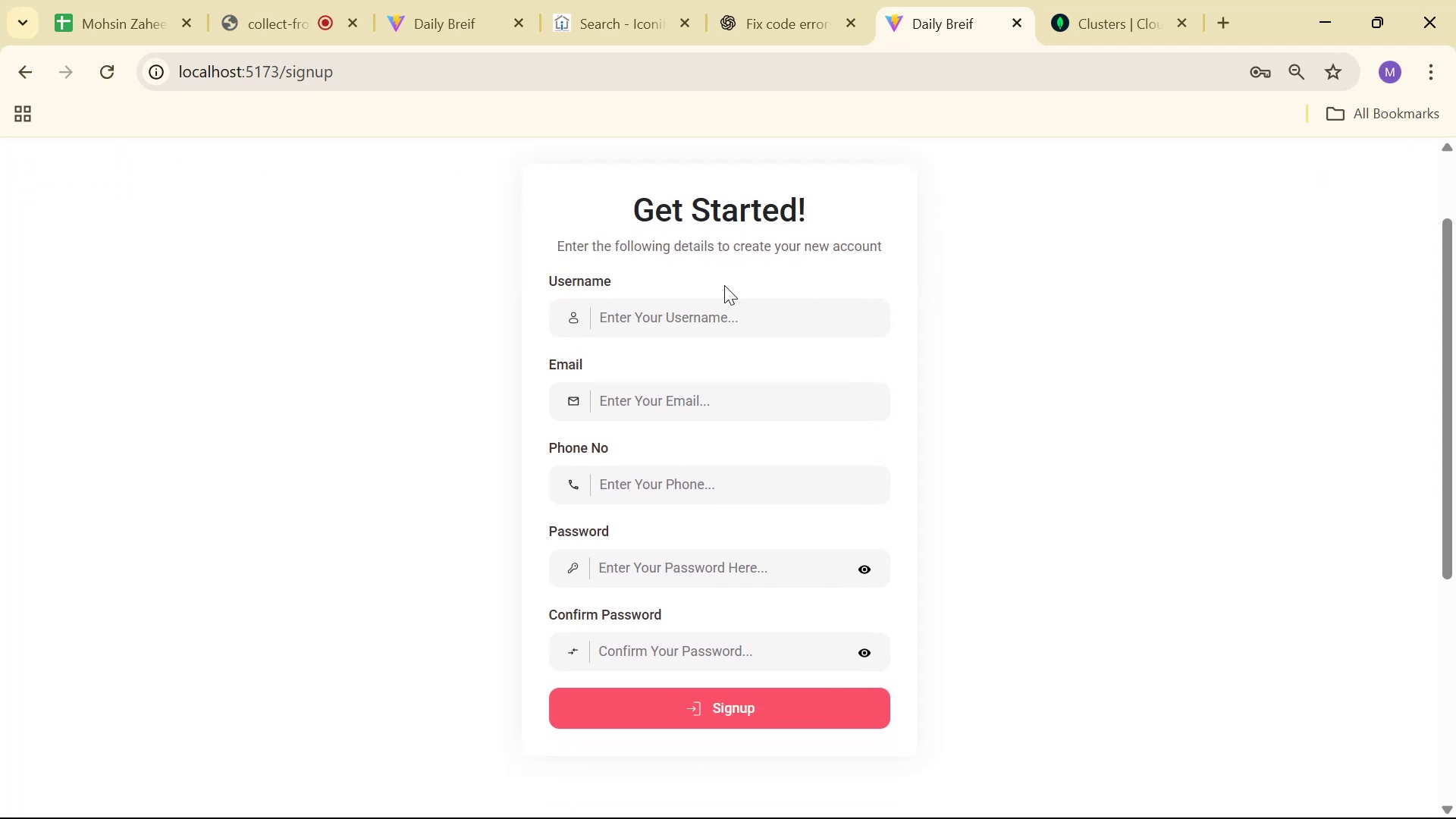 
left_click([731, 308])
 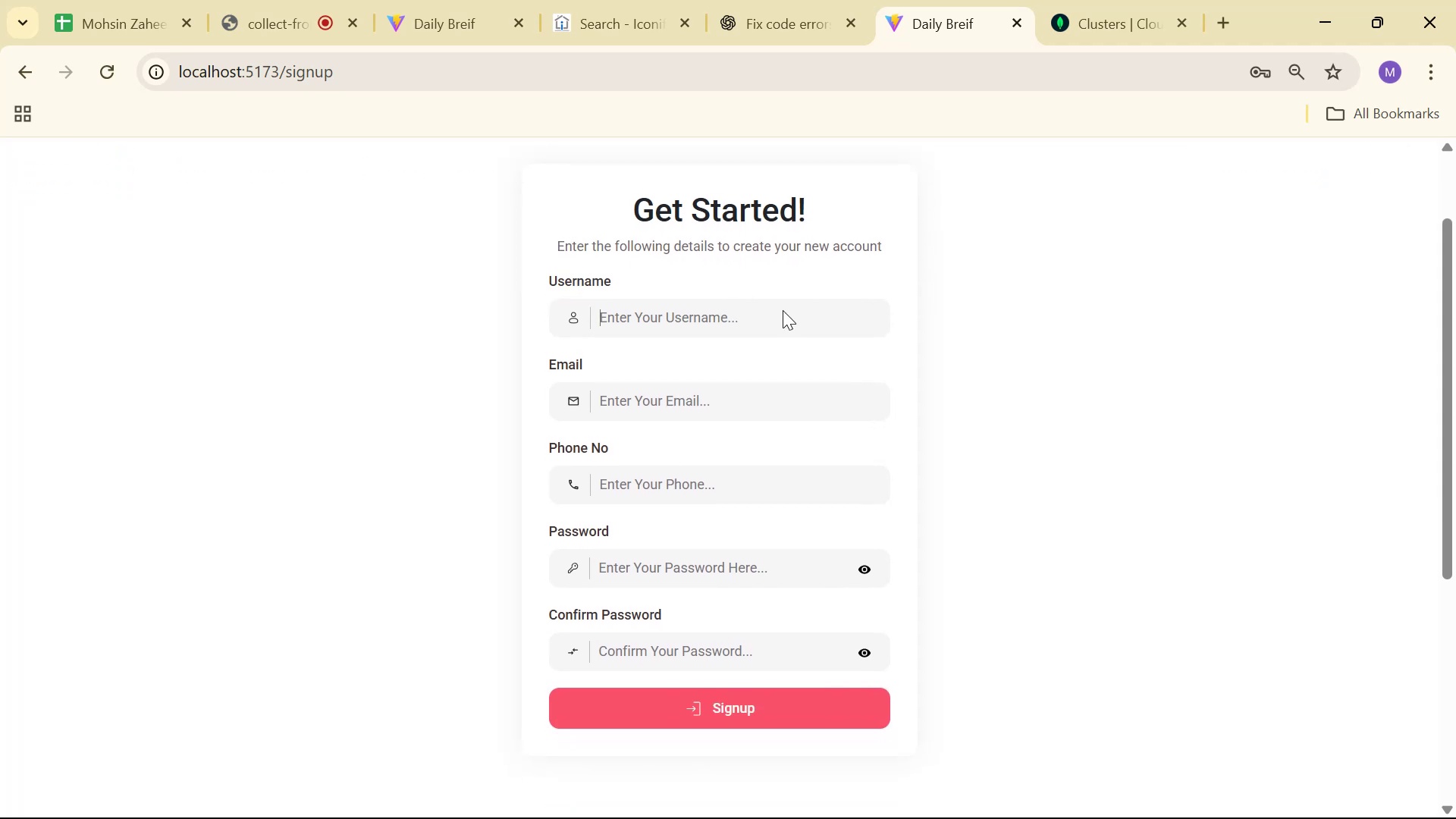 
scroll: coordinate [1165, 397], scroll_direction: up, amount: 2.0
 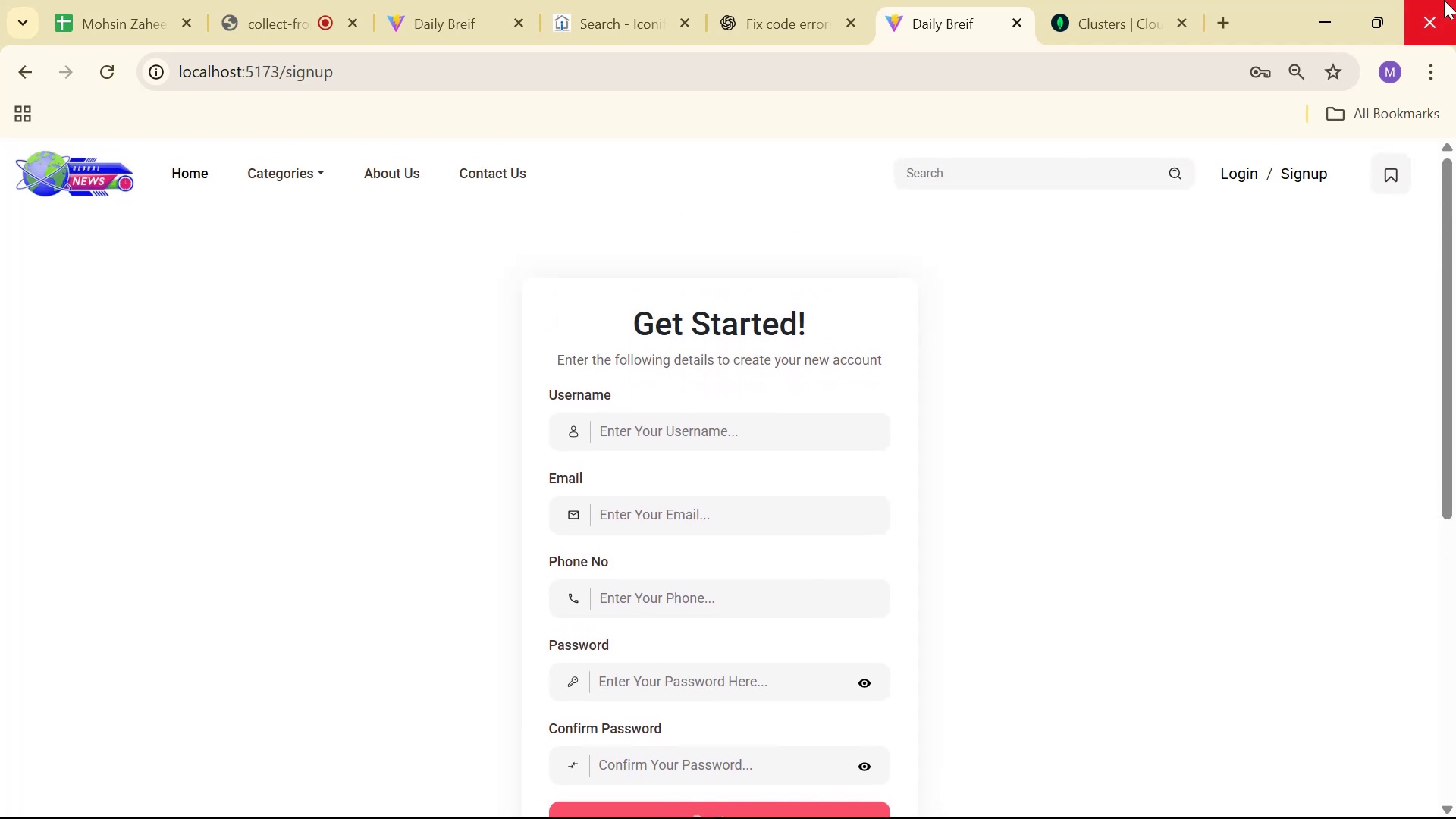 
type(Mohsin )
key(Backspace)
 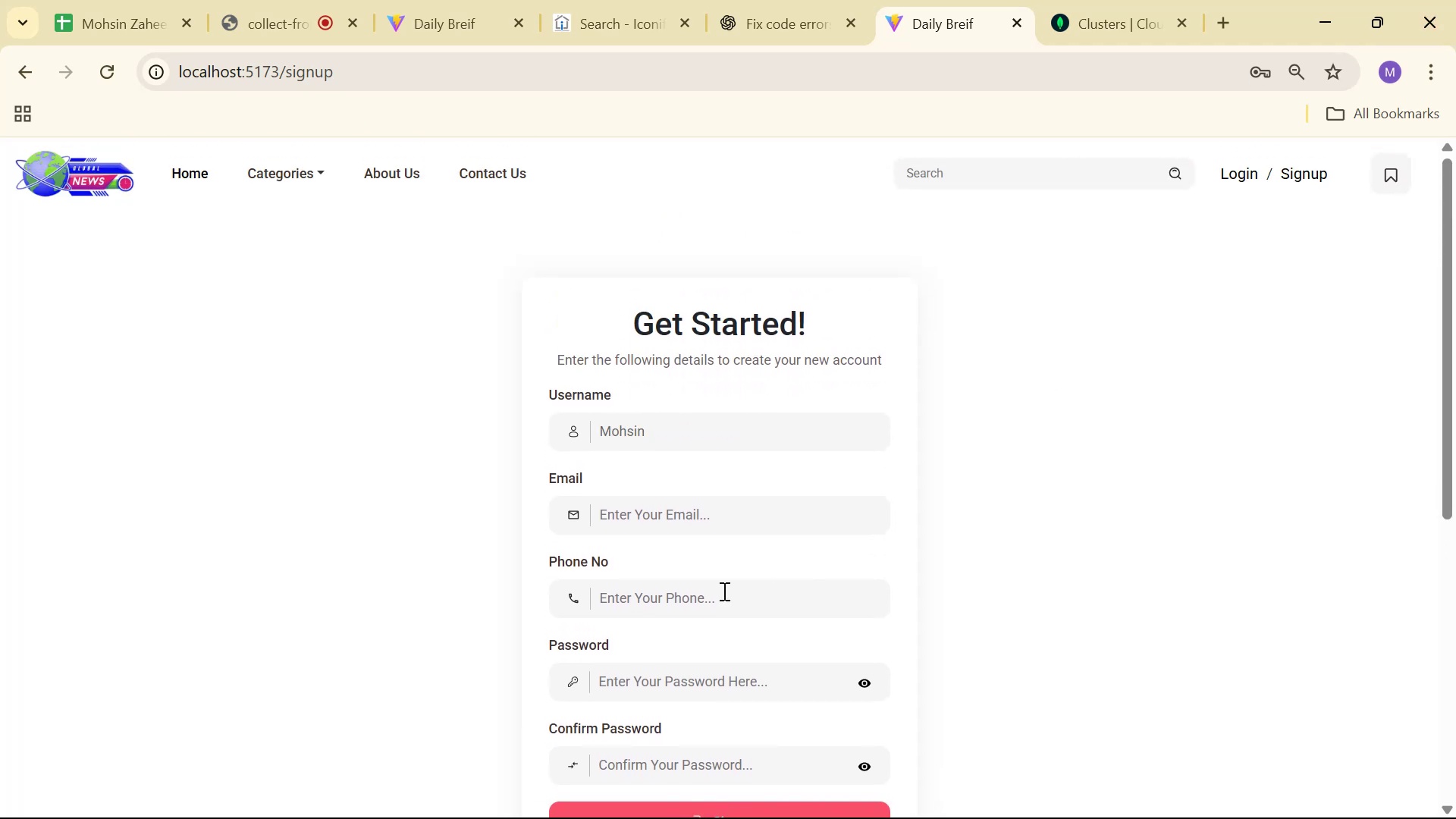 
left_click([858, 516])
 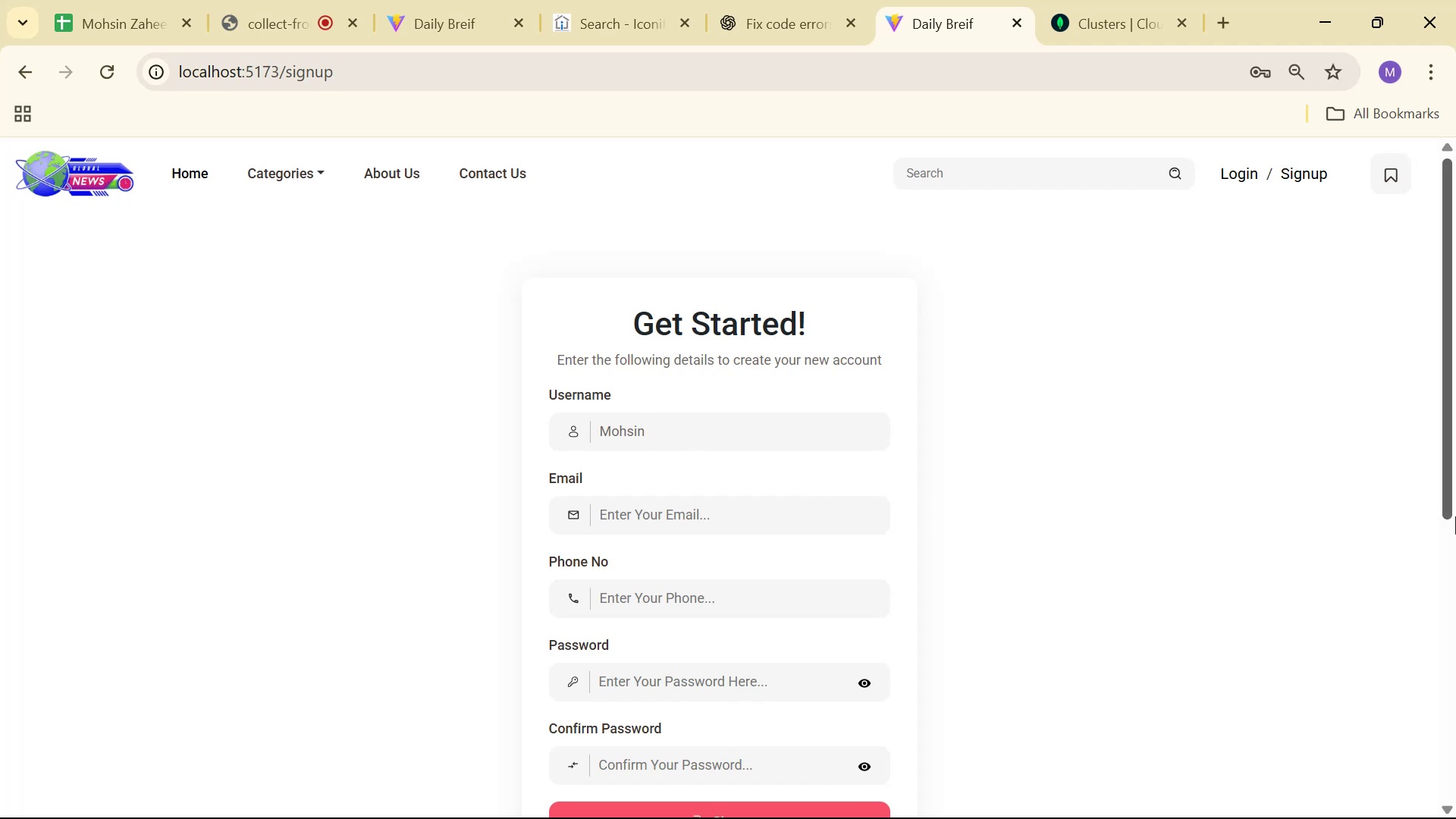 
type(dev.mohsinai@gmail.com)
 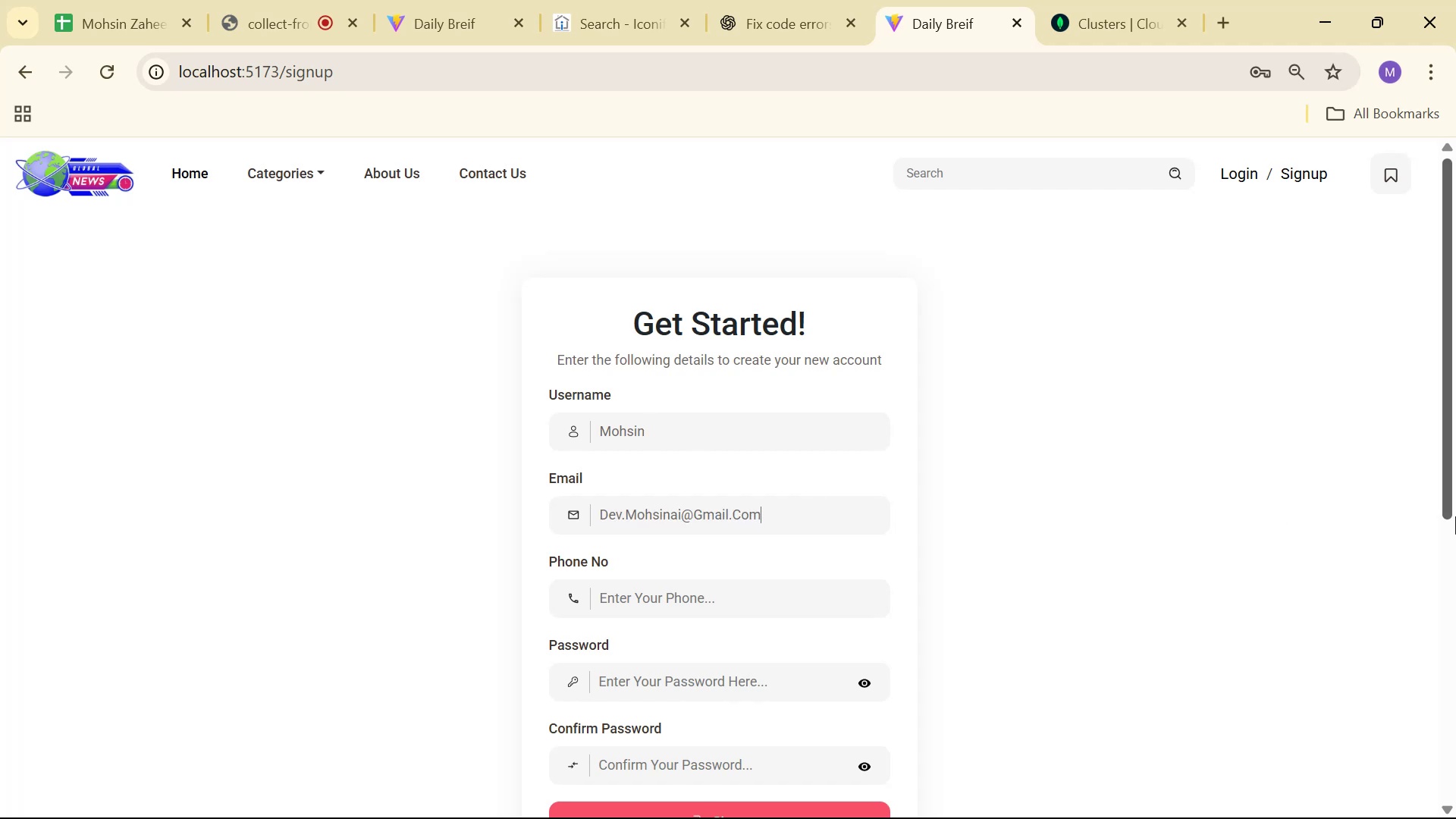 
left_click([741, 582])
 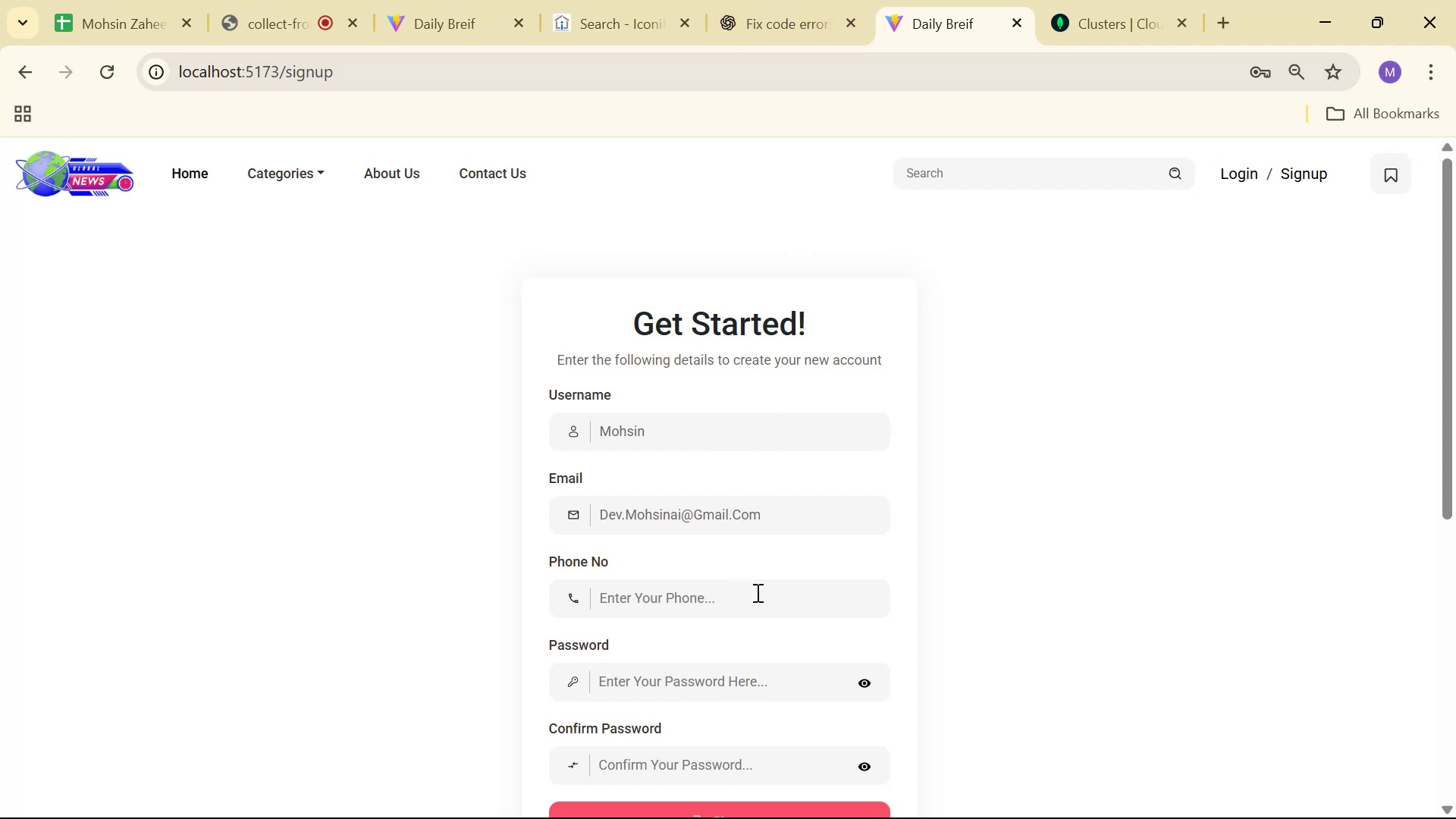 
type(03000000000)
 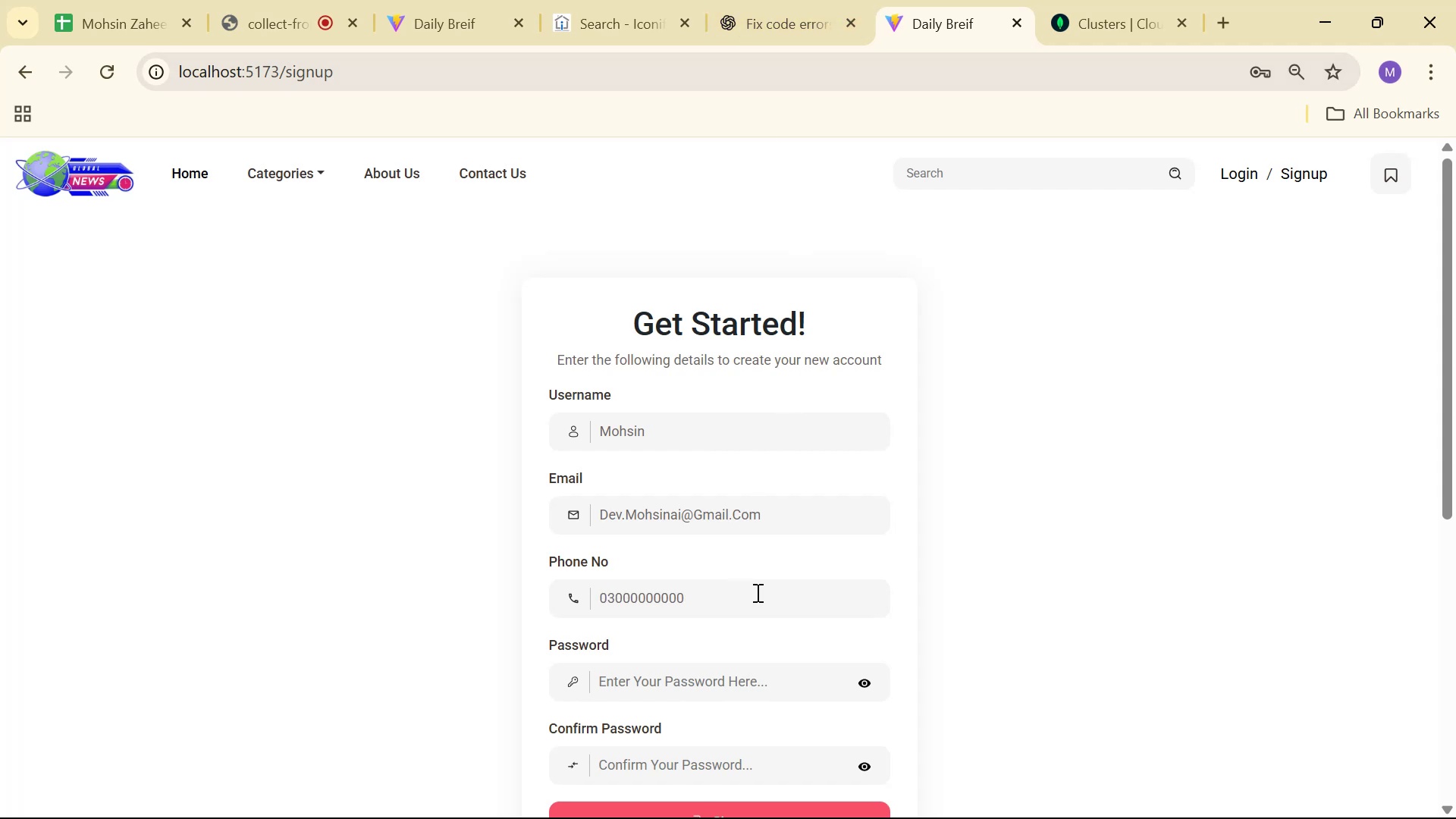 
scroll: coordinate [756, 592], scroll_direction: down, amount: 2.0
 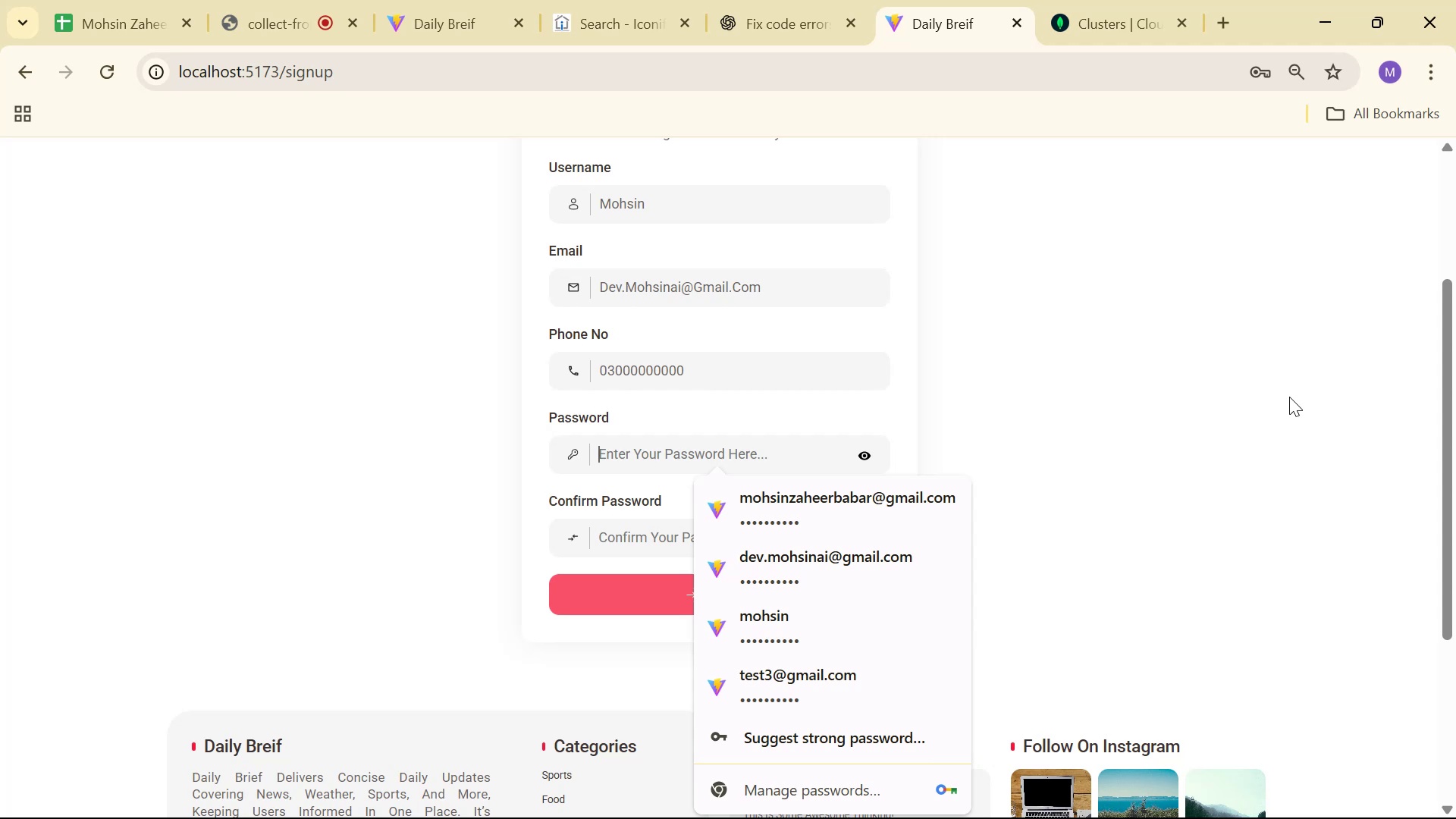 
wait(21.83)
 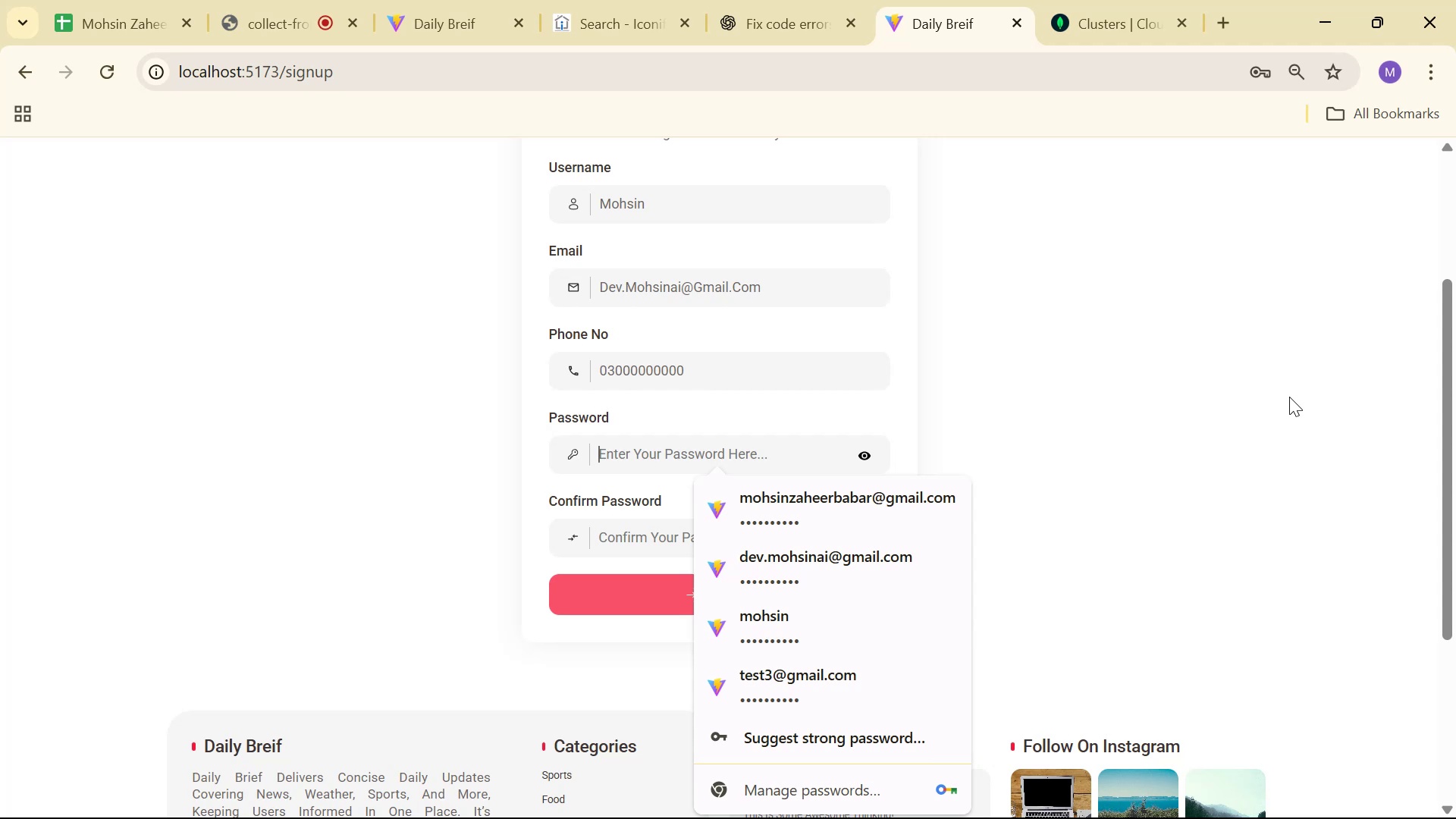 
left_click([918, 518])
 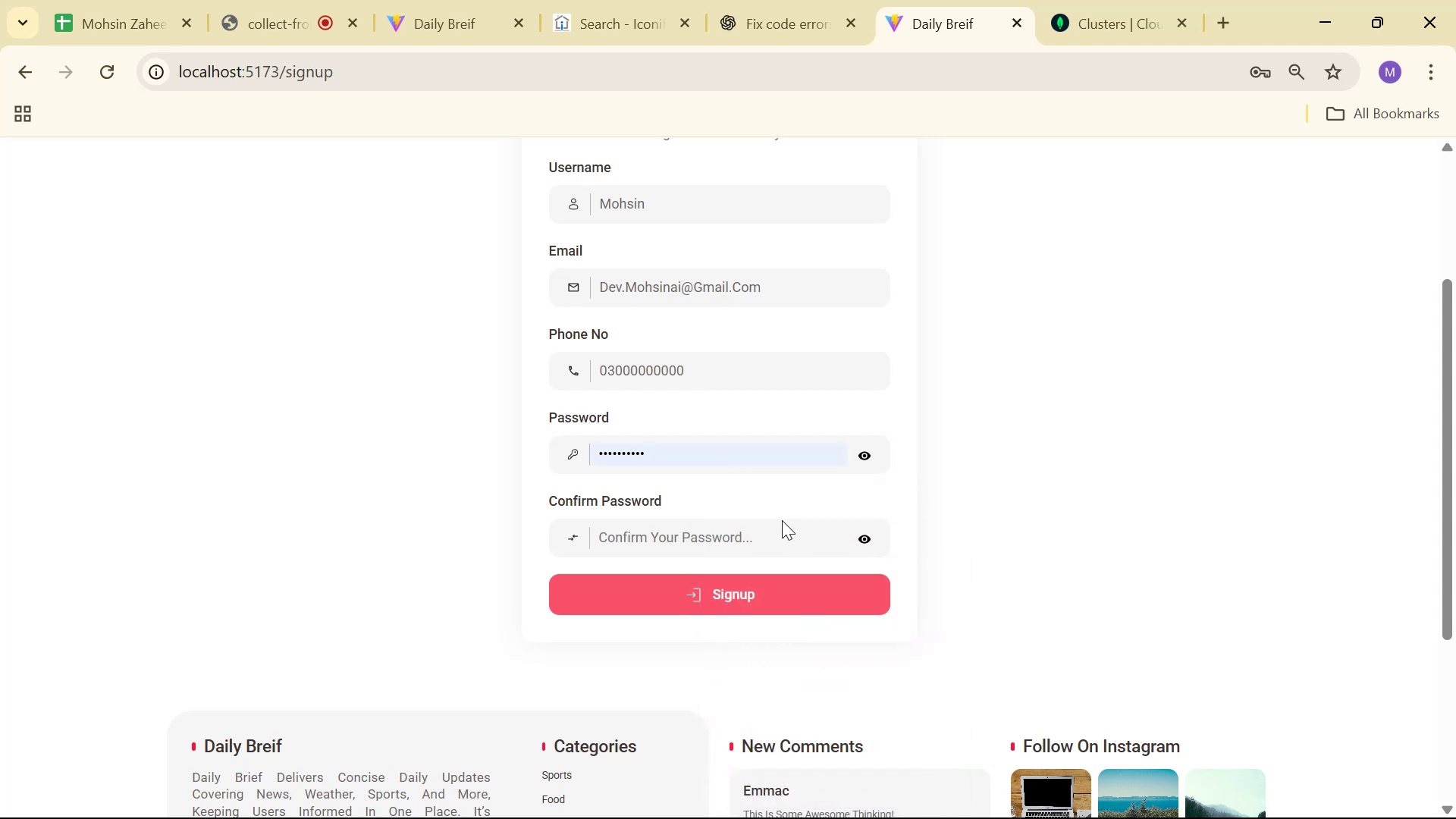 
left_click([776, 537])
 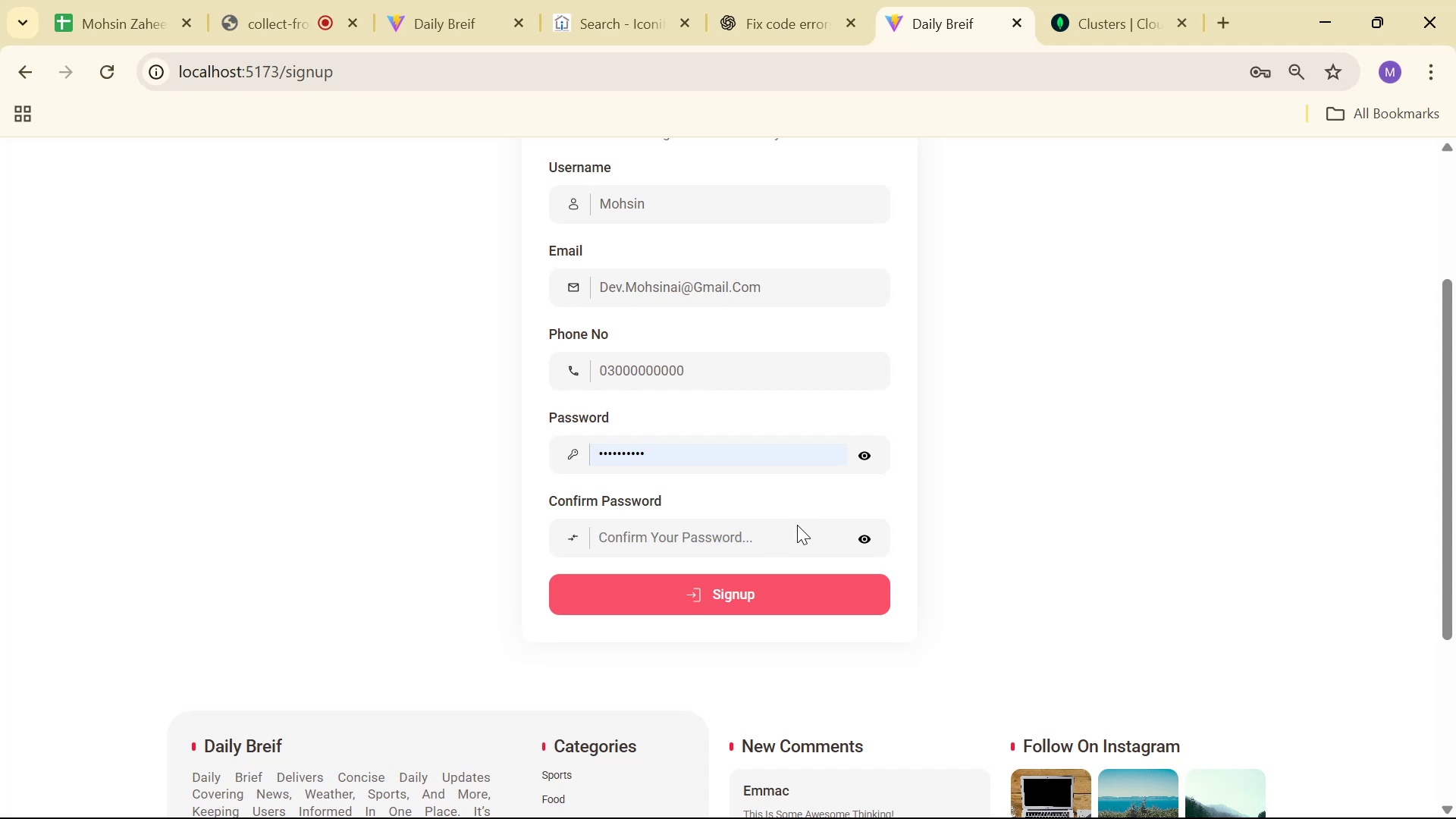 
type(Invosoft2@)
 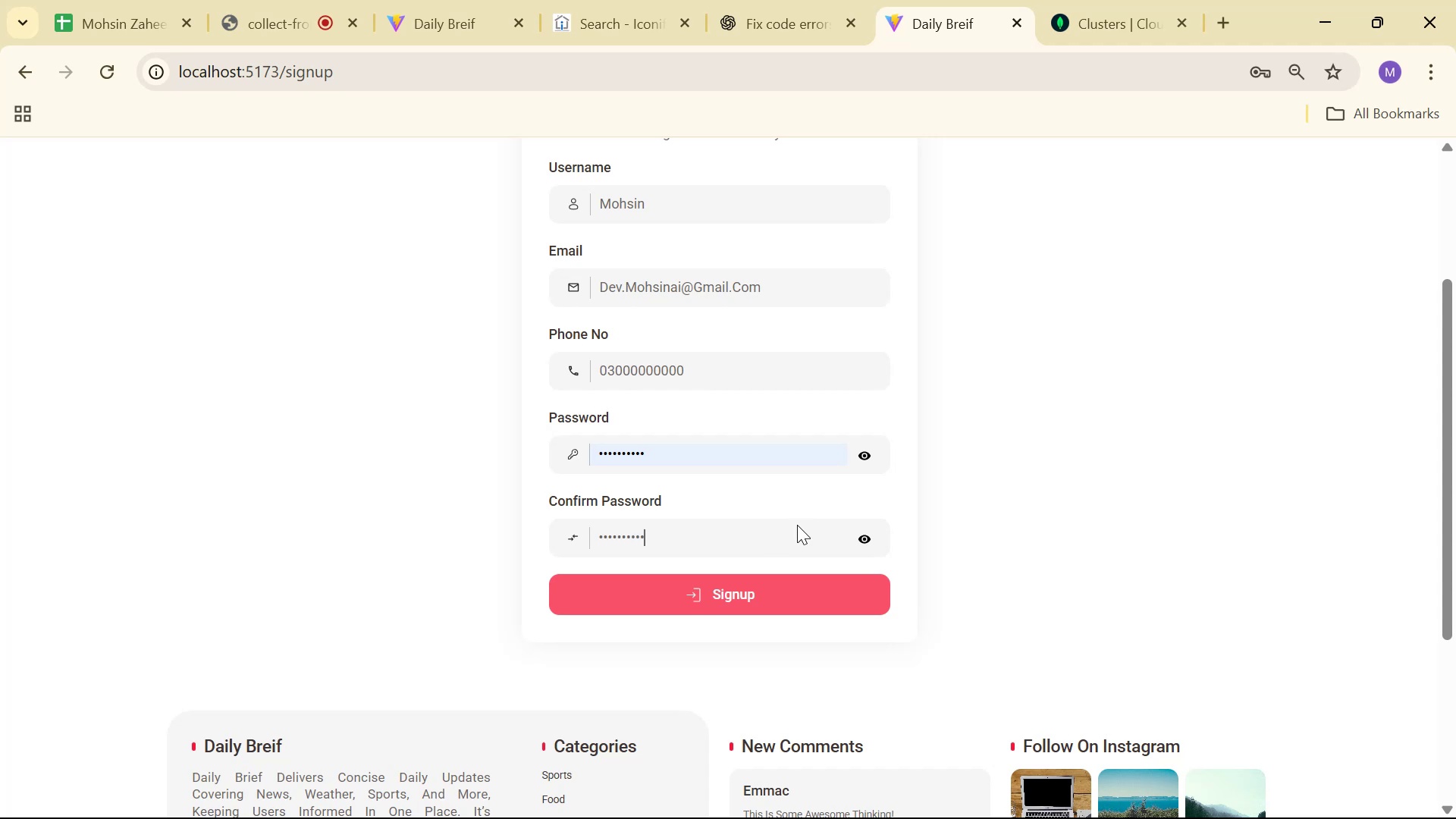 
left_click([862, 533])
 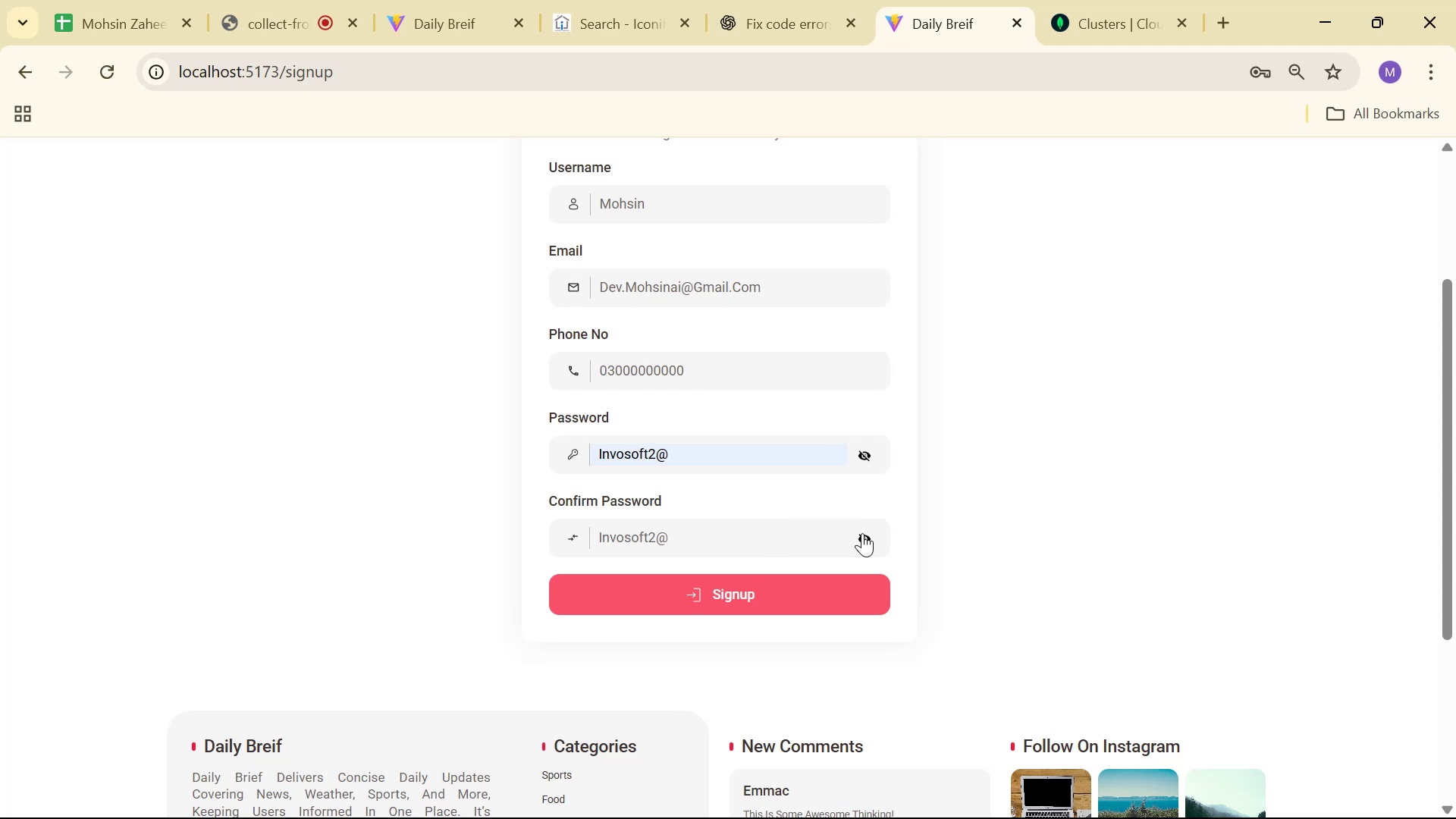 
left_click([862, 533])
 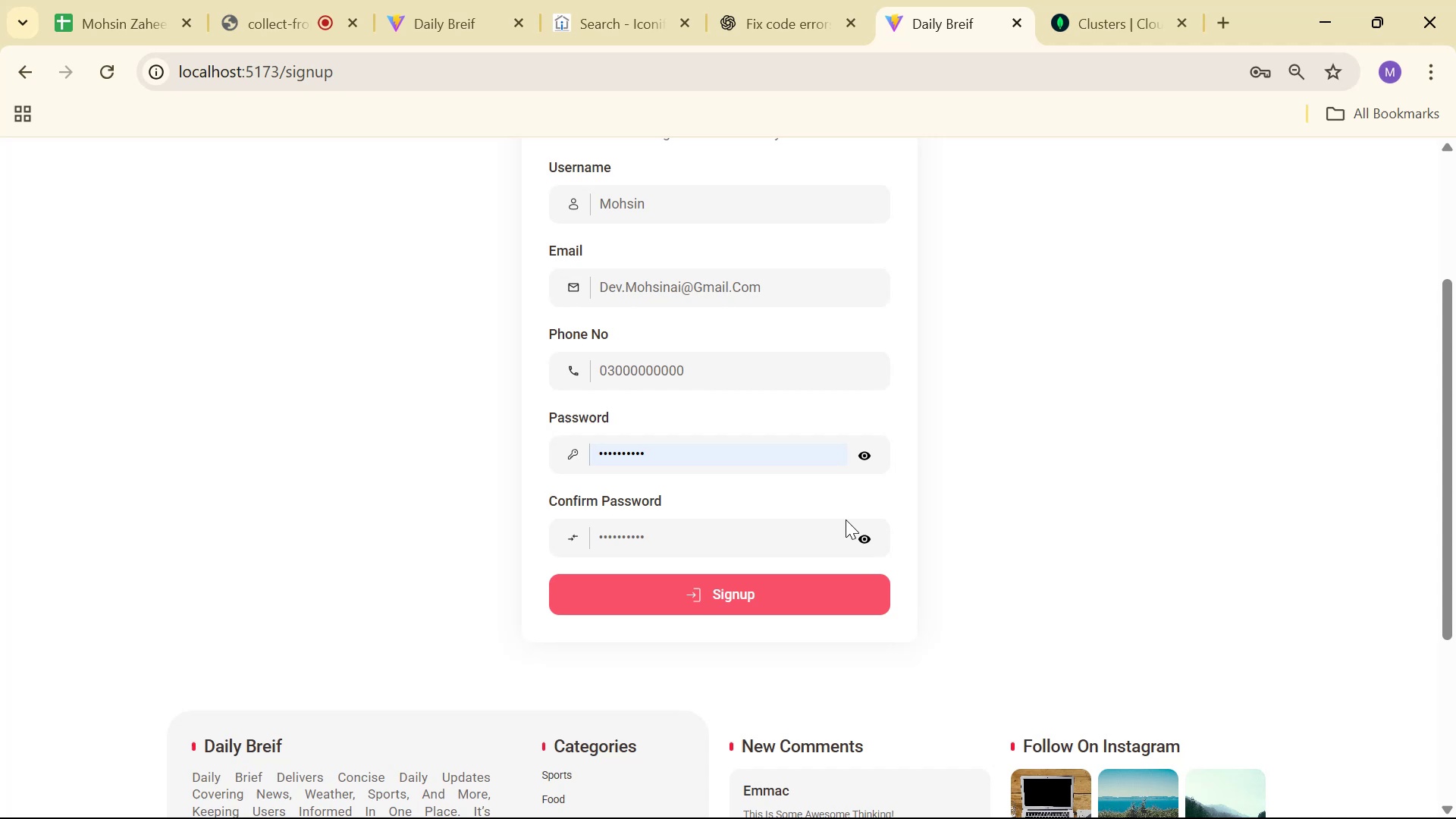 
scroll: coordinate [1164, 400], scroll_direction: up, amount: 2.0
 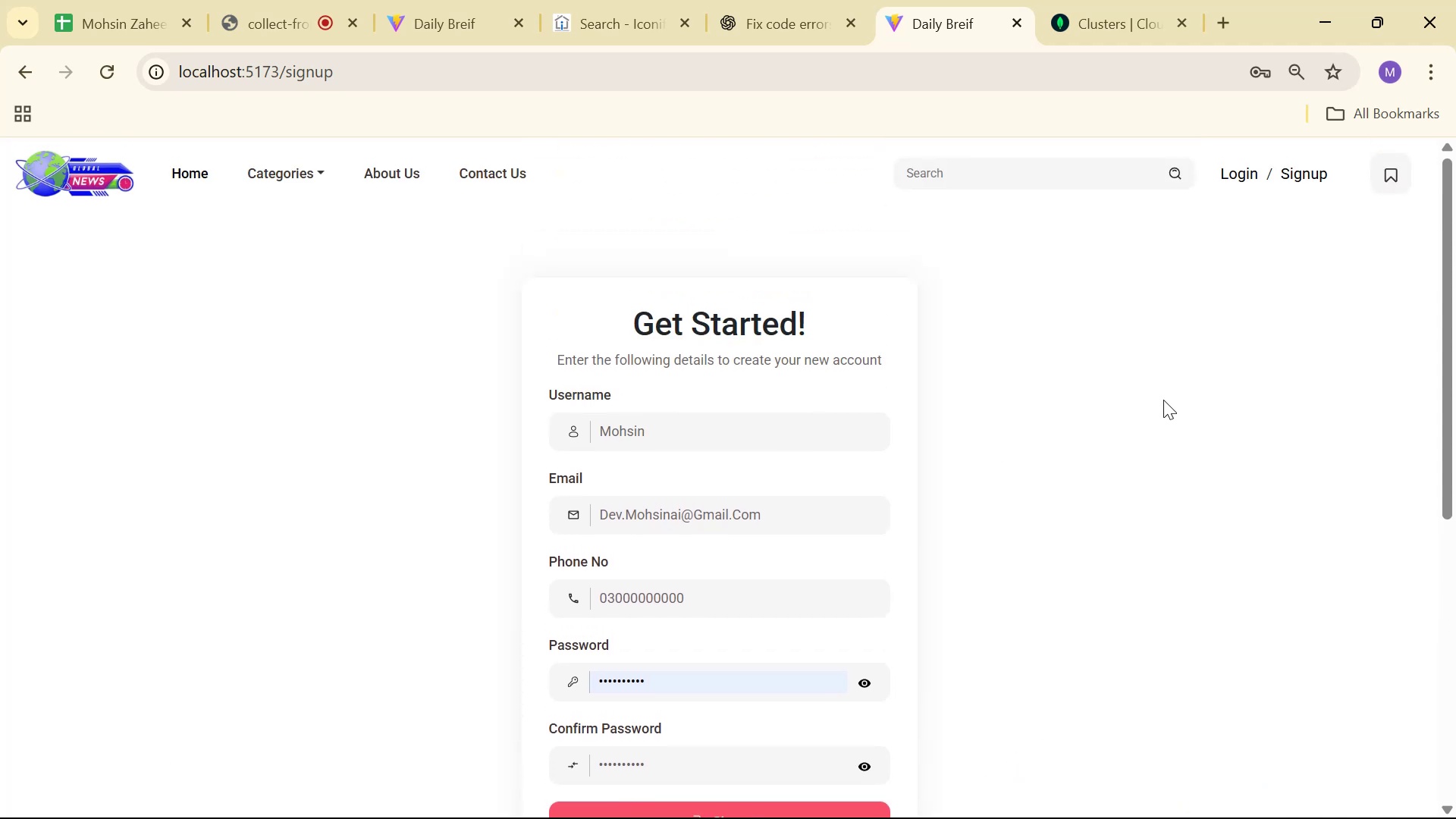 
scroll: coordinate [1158, 401], scroll_direction: down, amount: 1.0
 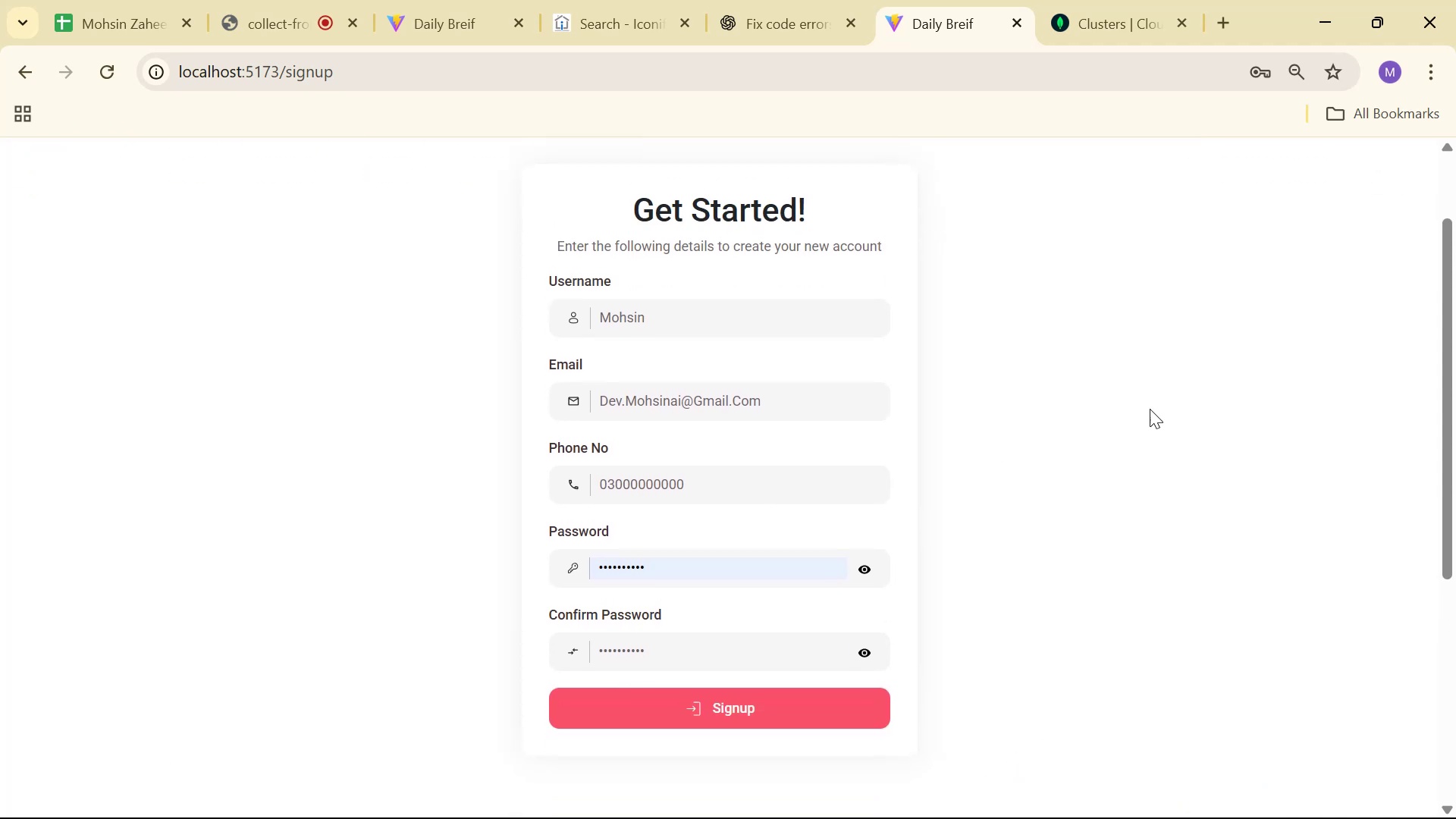 
right_click([1150, 409])
 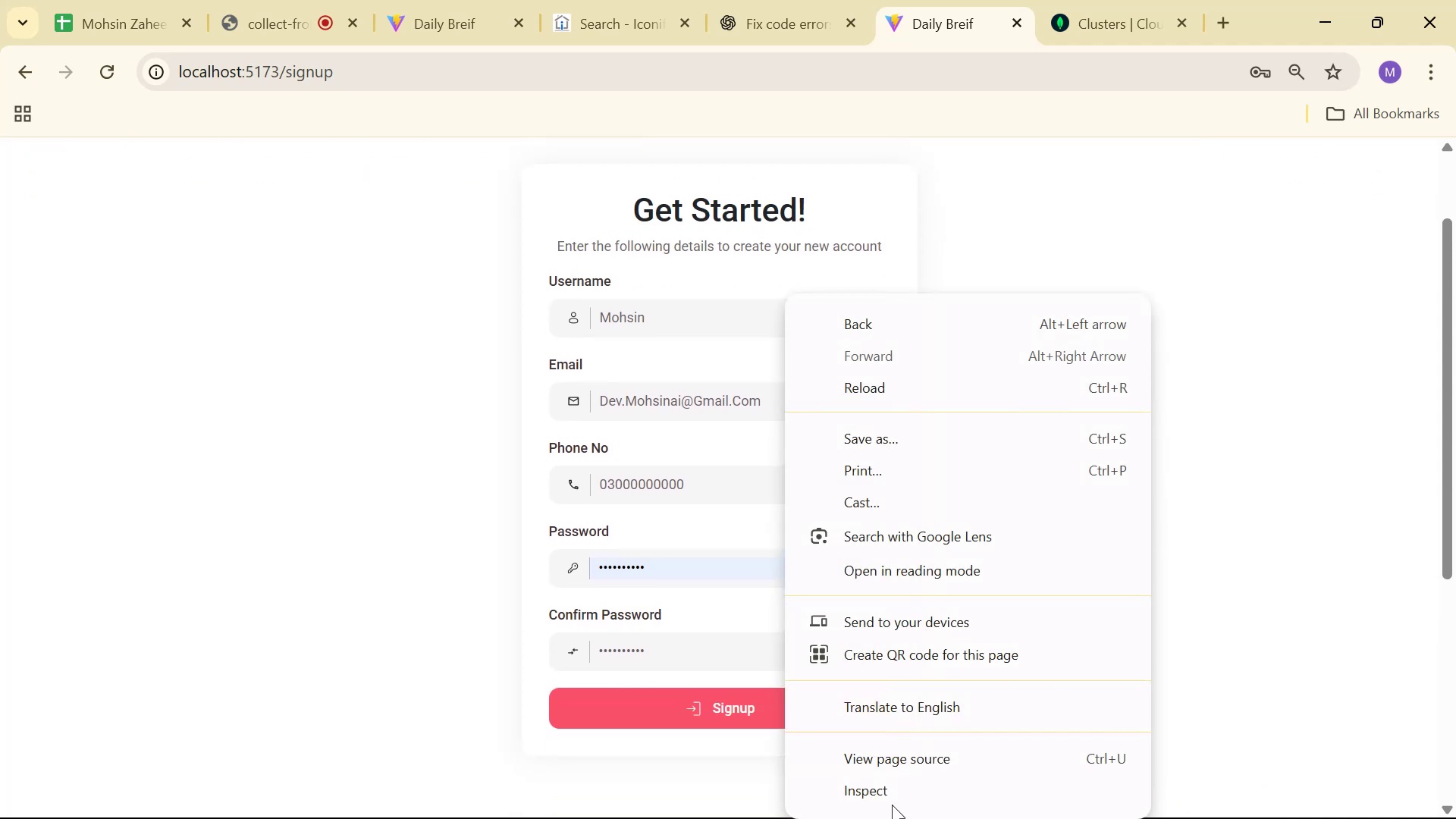 
left_click([894, 795])
 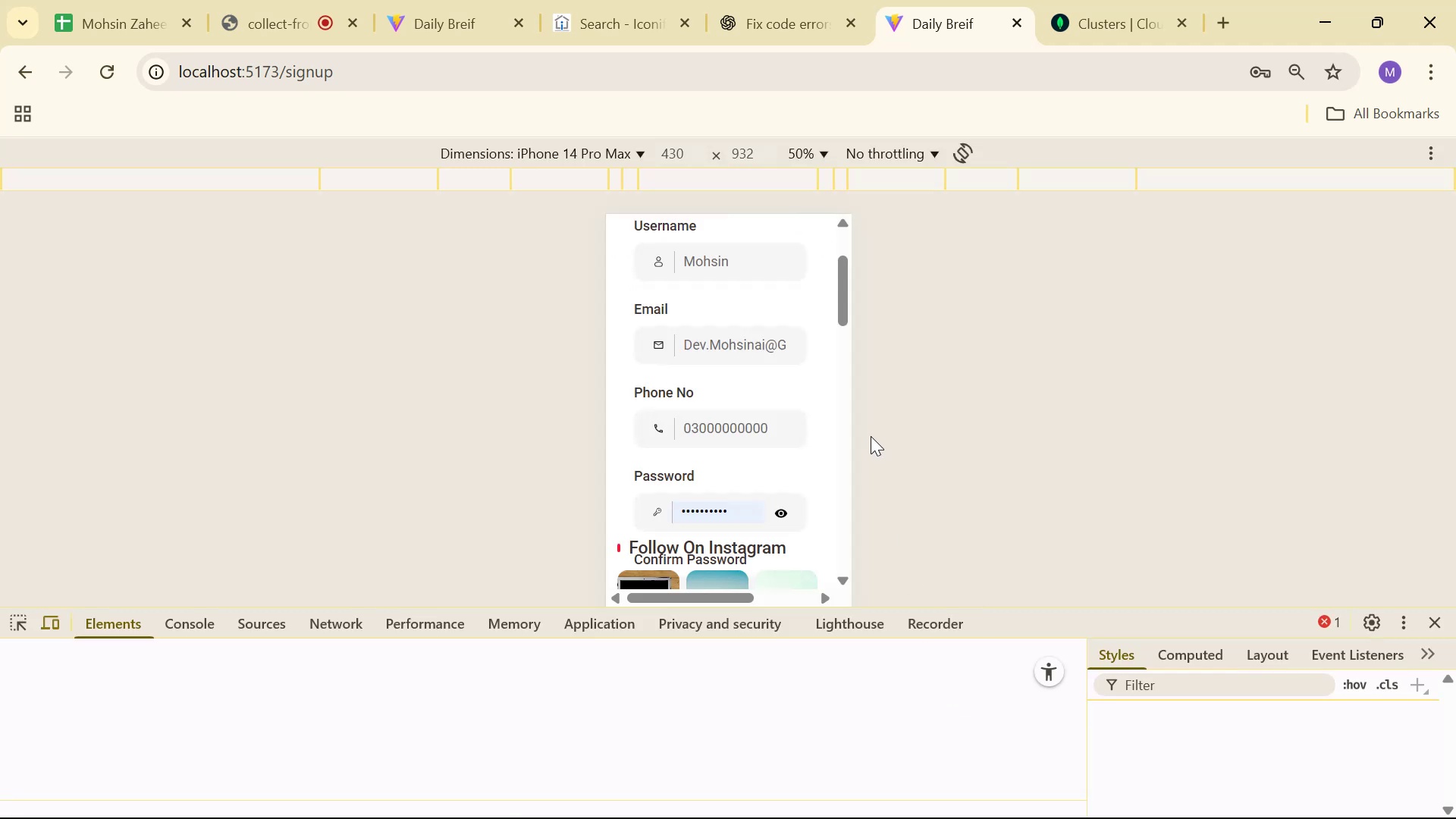 
scroll: coordinate [779, 398], scroll_direction: down, amount: 1.0
 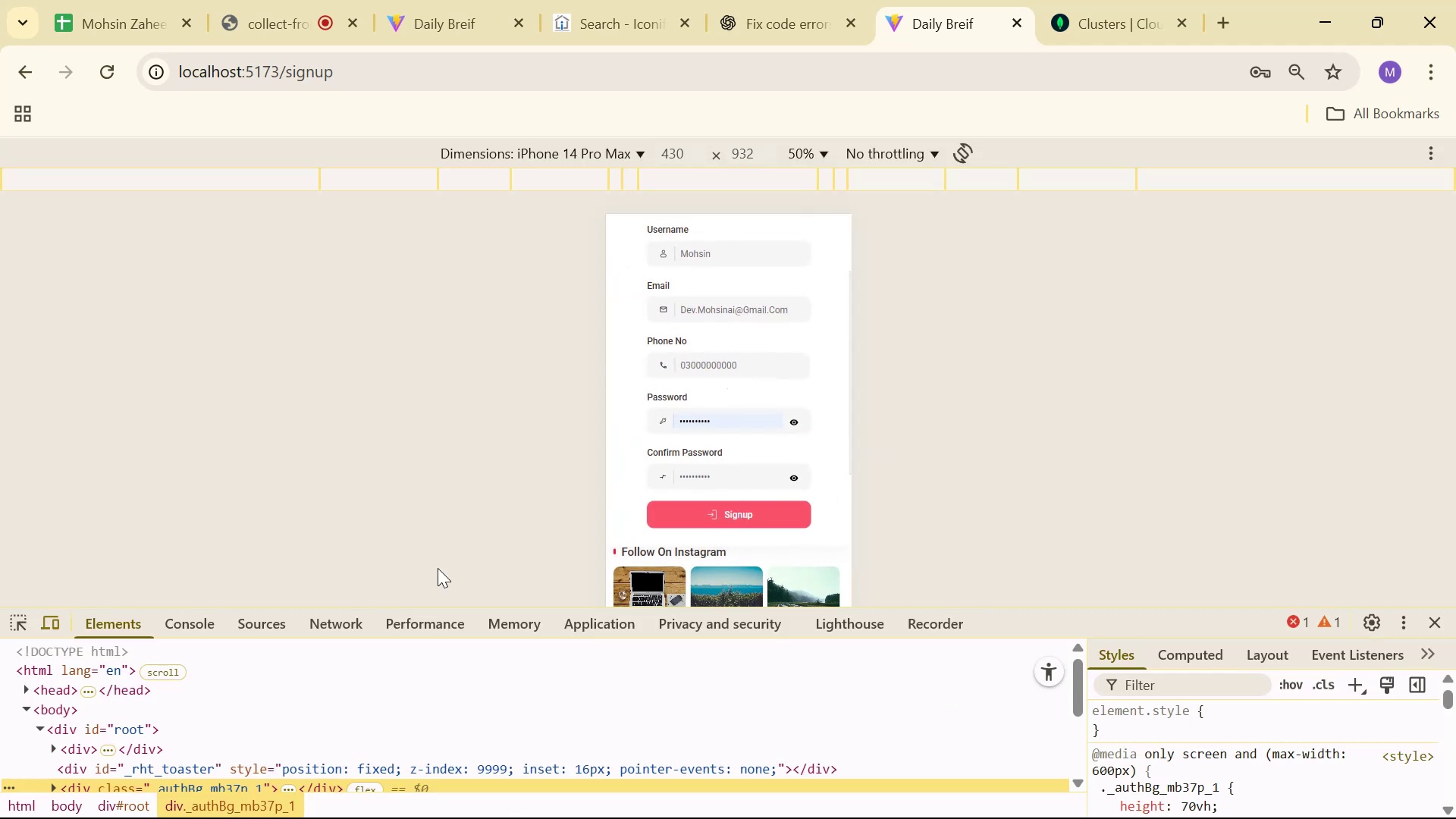 
left_click([199, 632])
 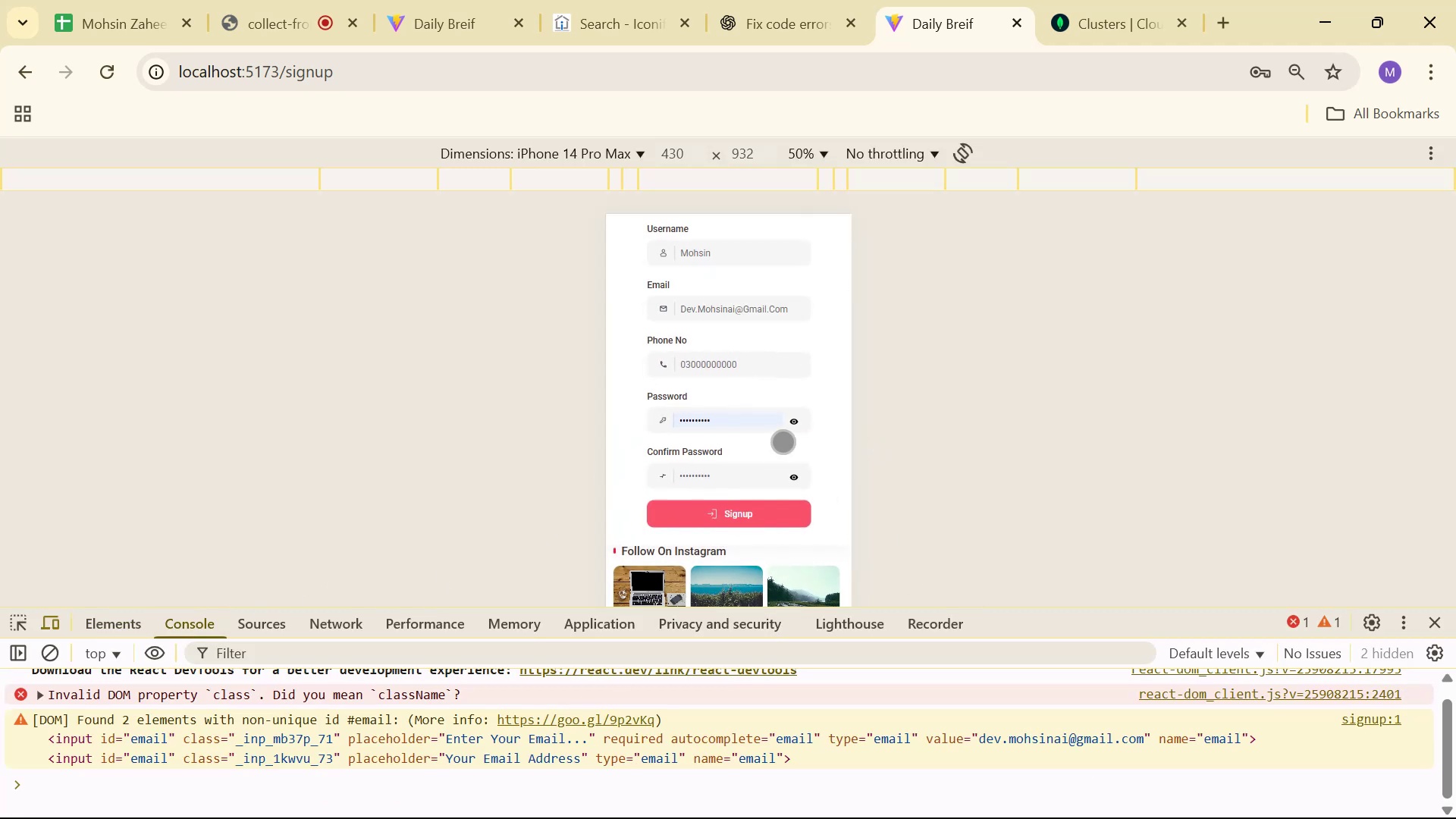 
scroll: coordinate [608, 764], scroll_direction: down, amount: 2.0
 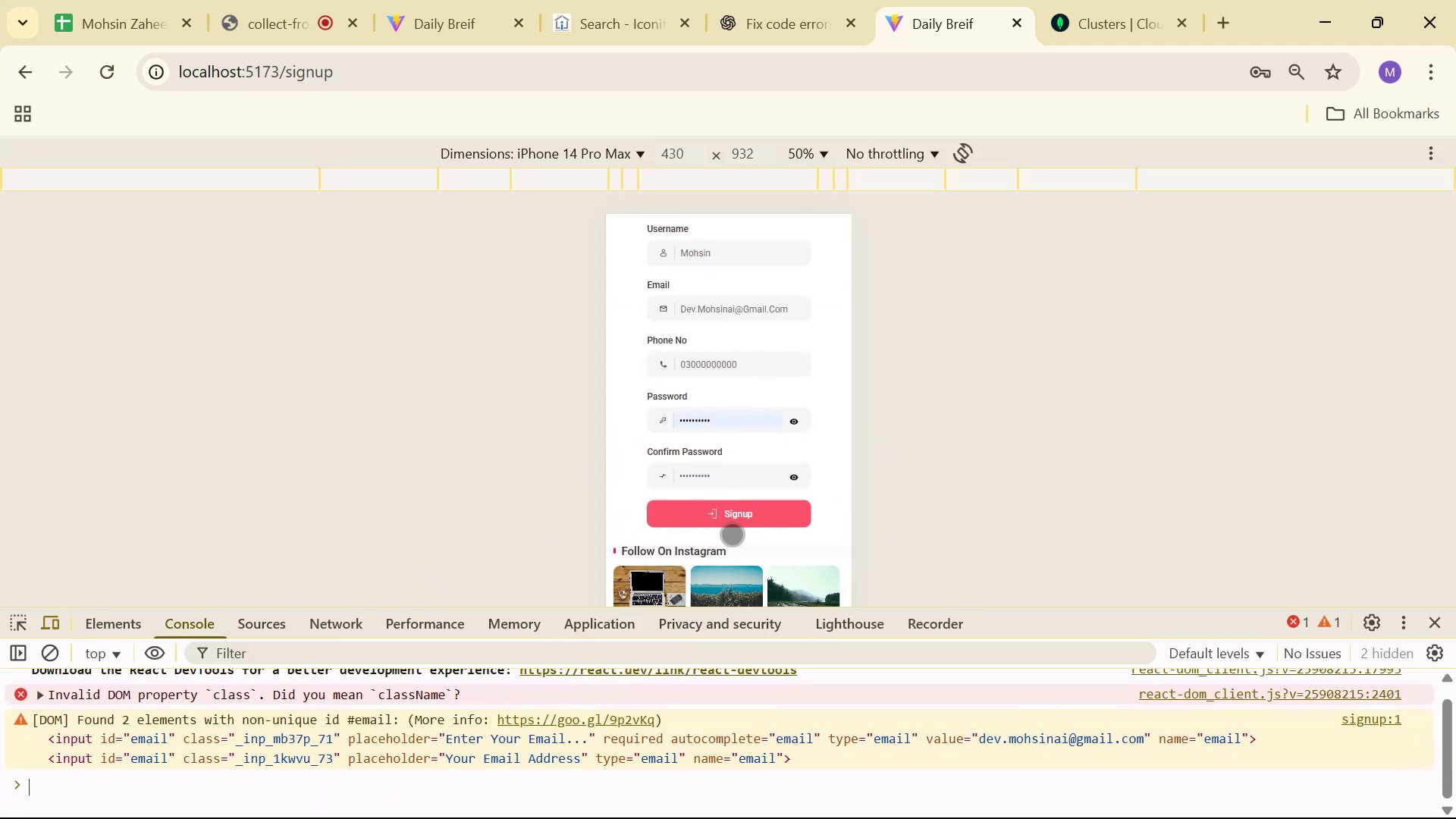 
left_click([734, 526])
 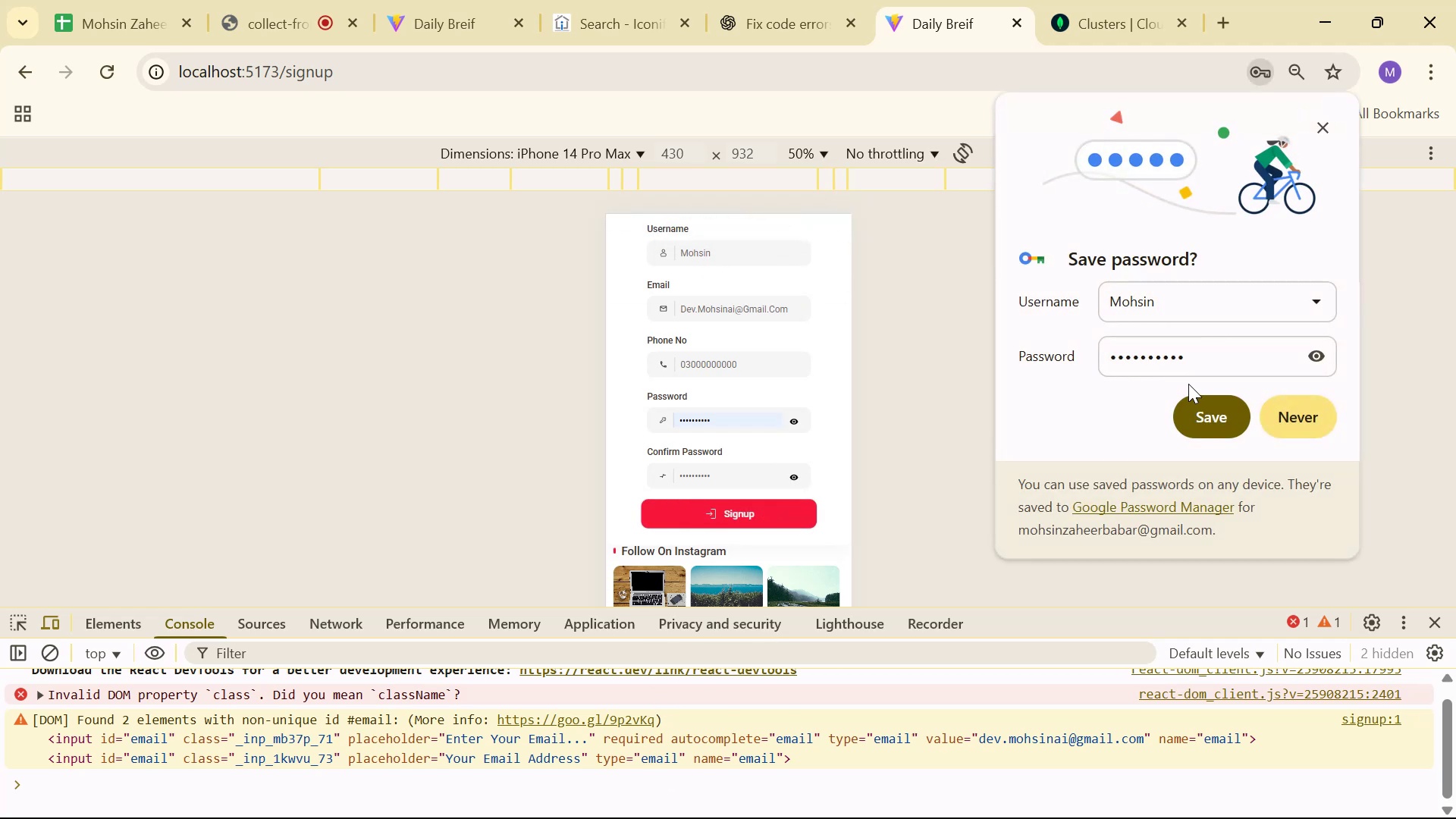 
left_click([1304, 297])
 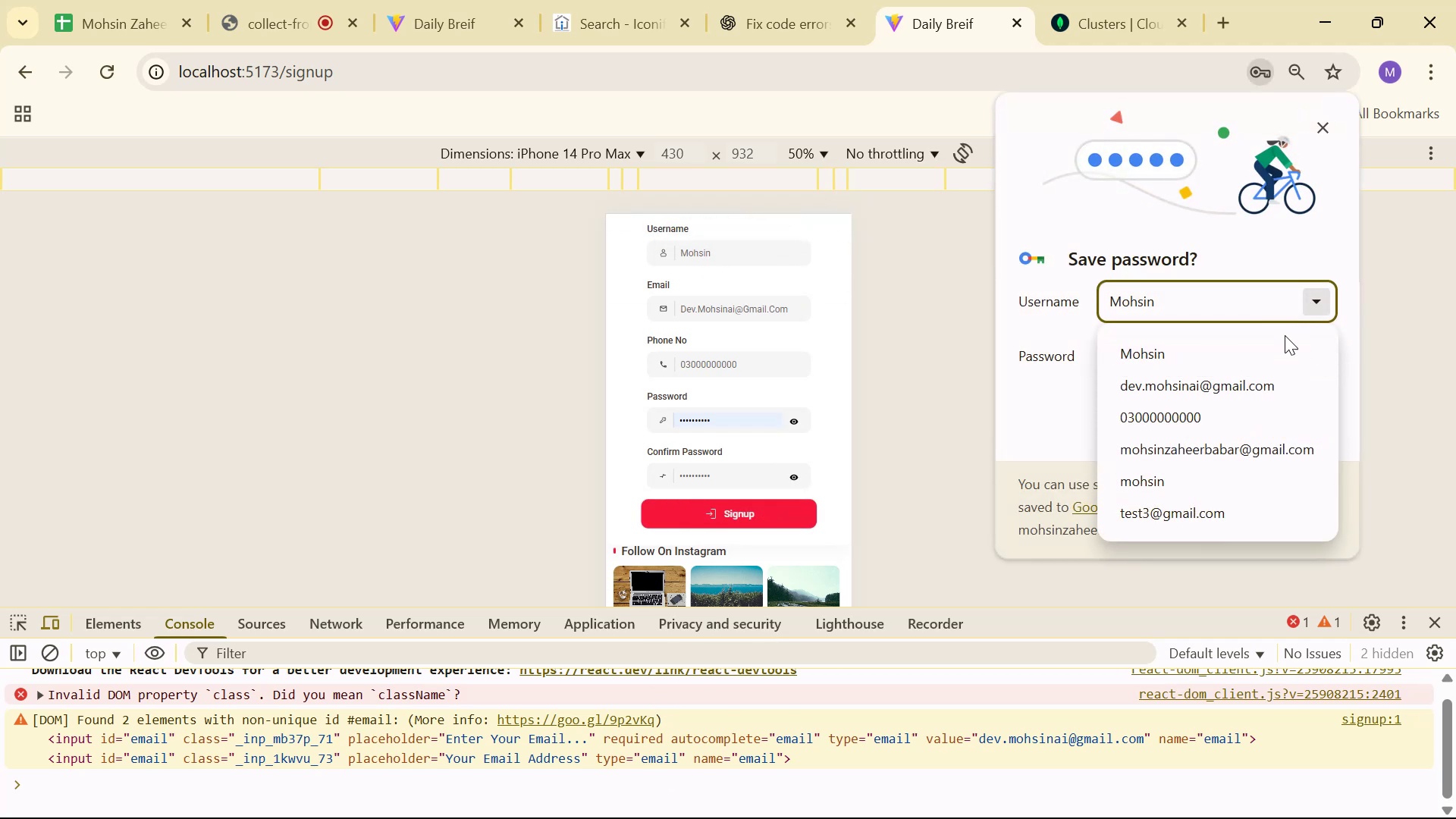 
left_click([1251, 378])
 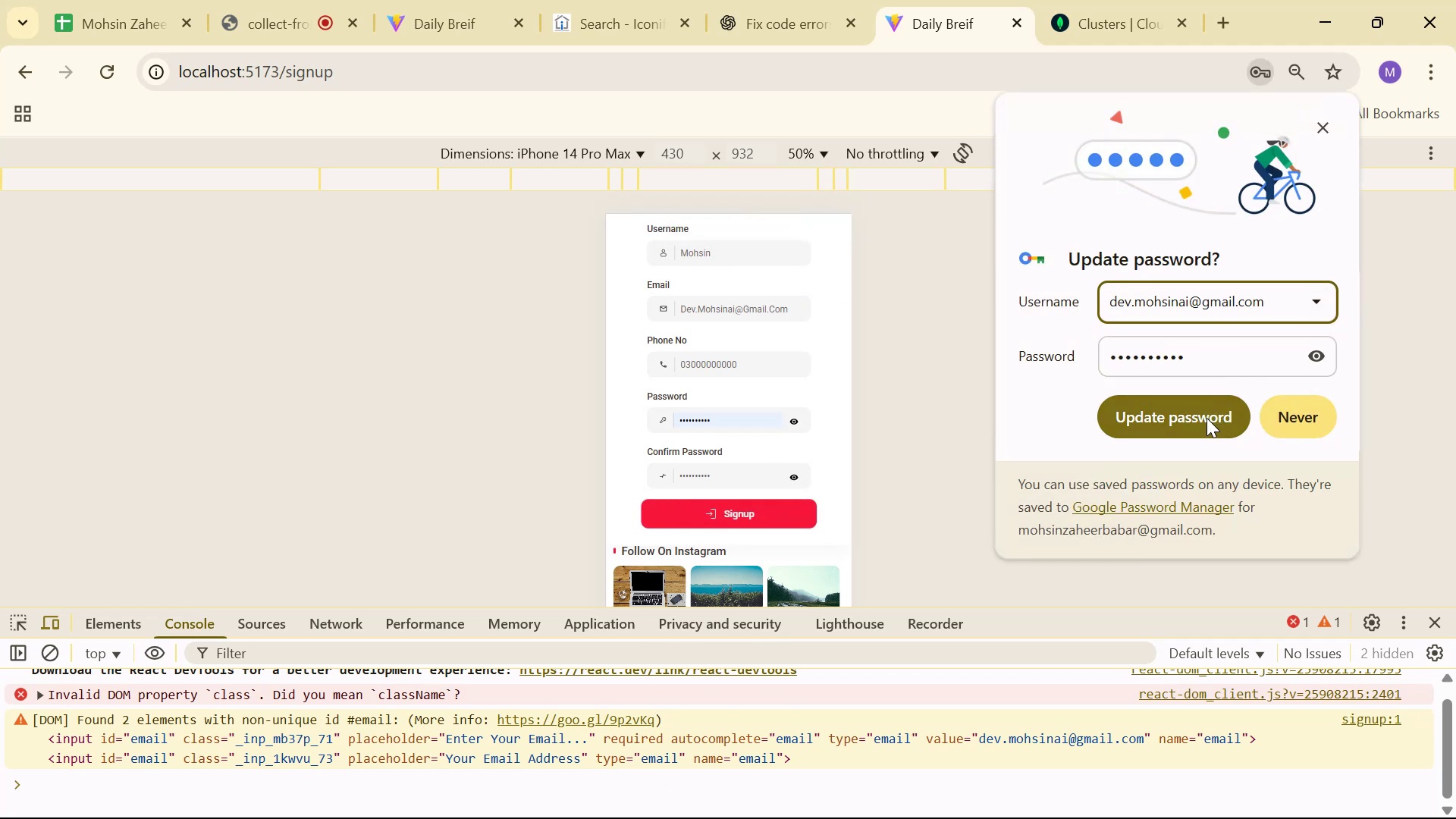 
double_click([1205, 421])
 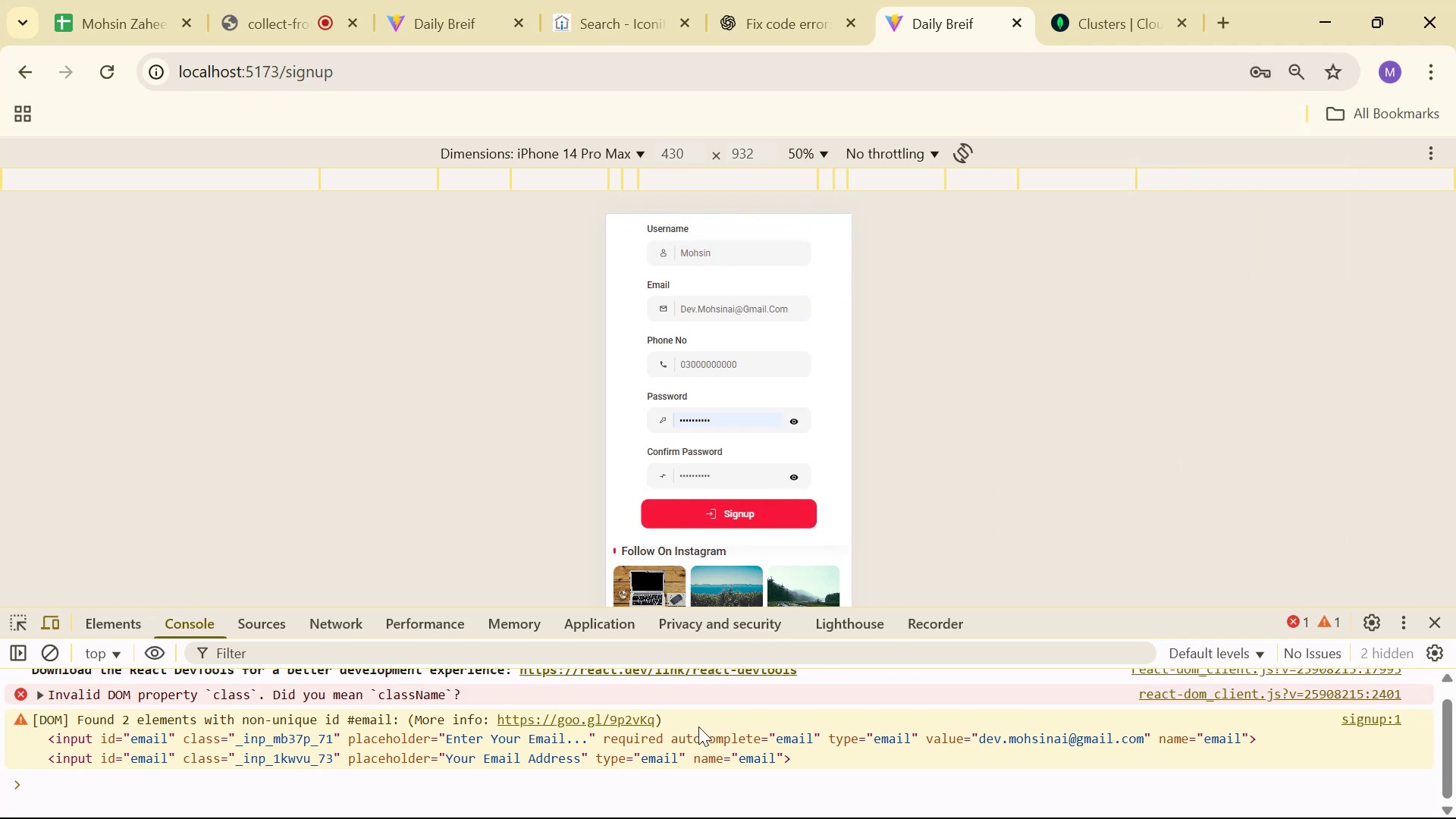 
scroll: coordinate [795, 746], scroll_direction: down, amount: 1.0
 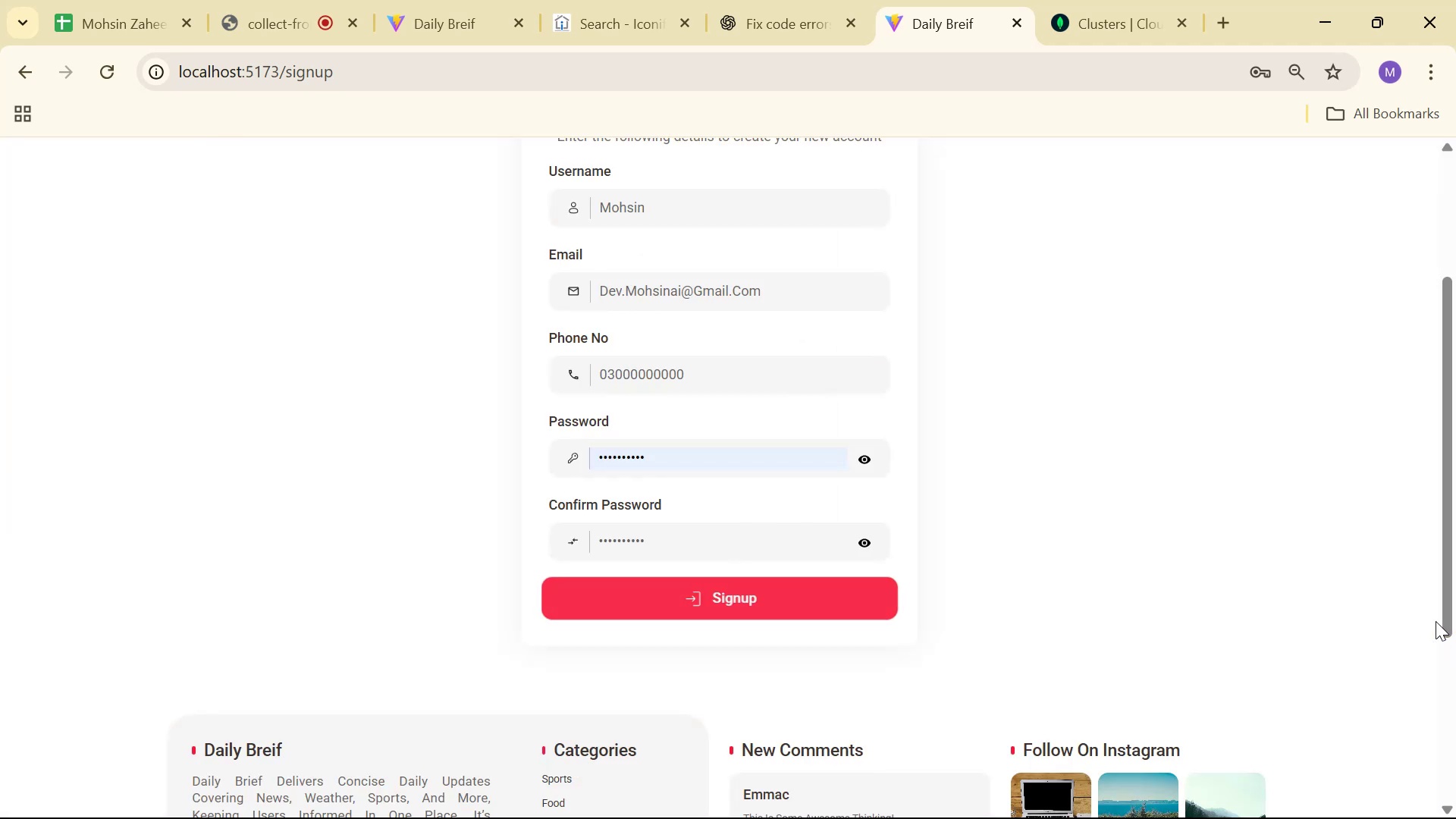 
scroll: coordinate [1169, 500], scroll_direction: up, amount: 6.0
 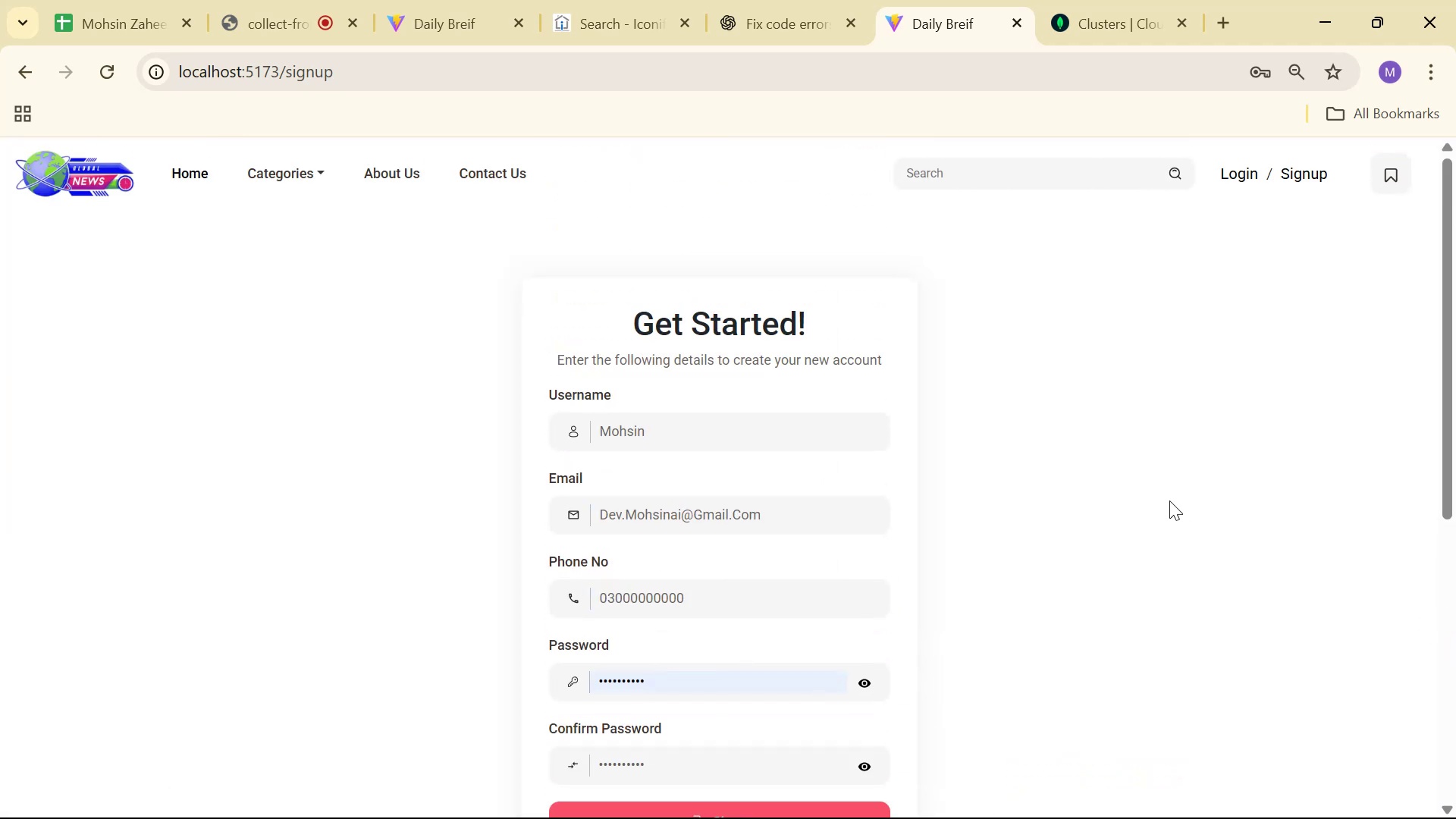 
key(Alt+AltLeft)
 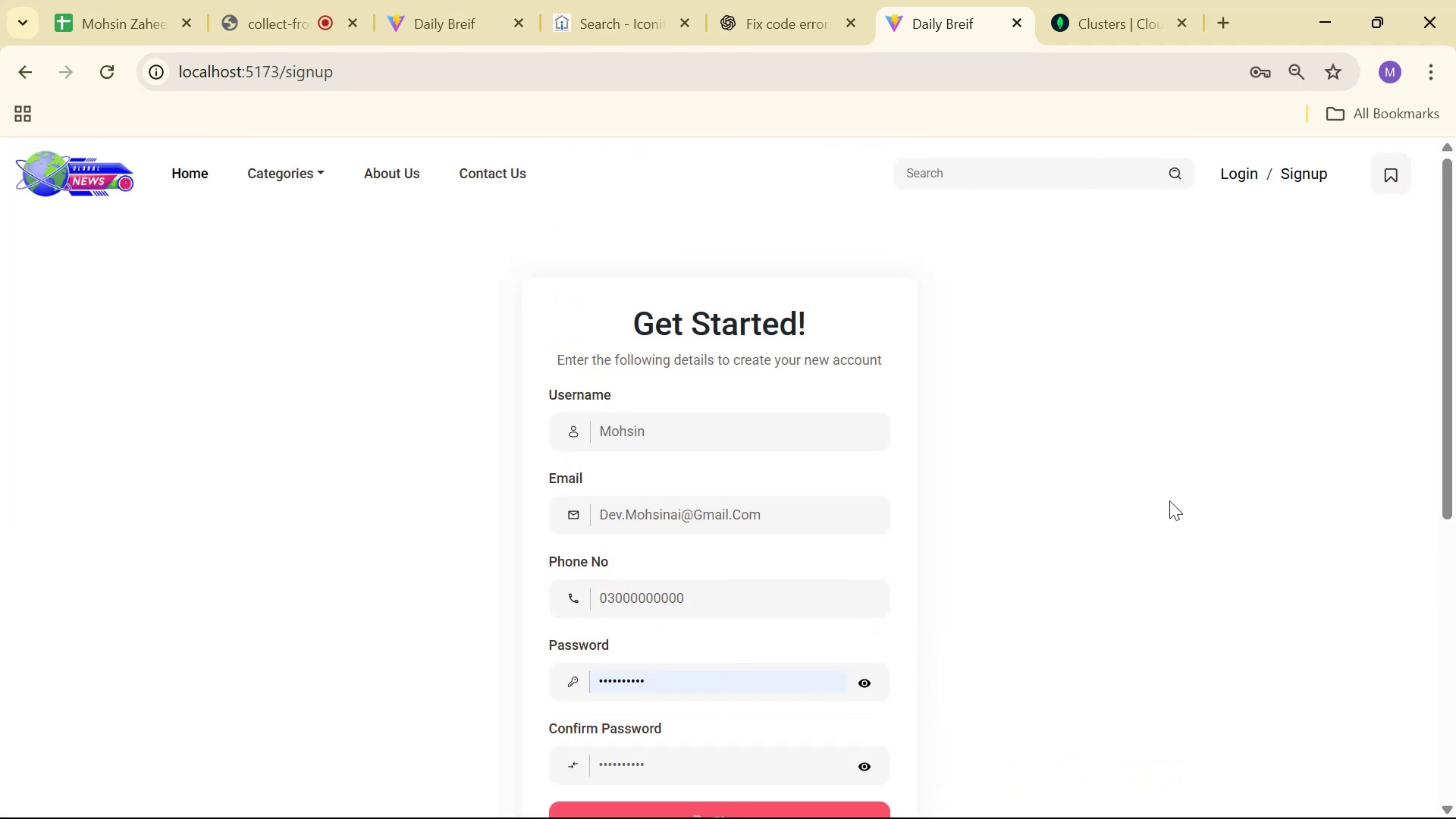 
key(Alt+Tab)
 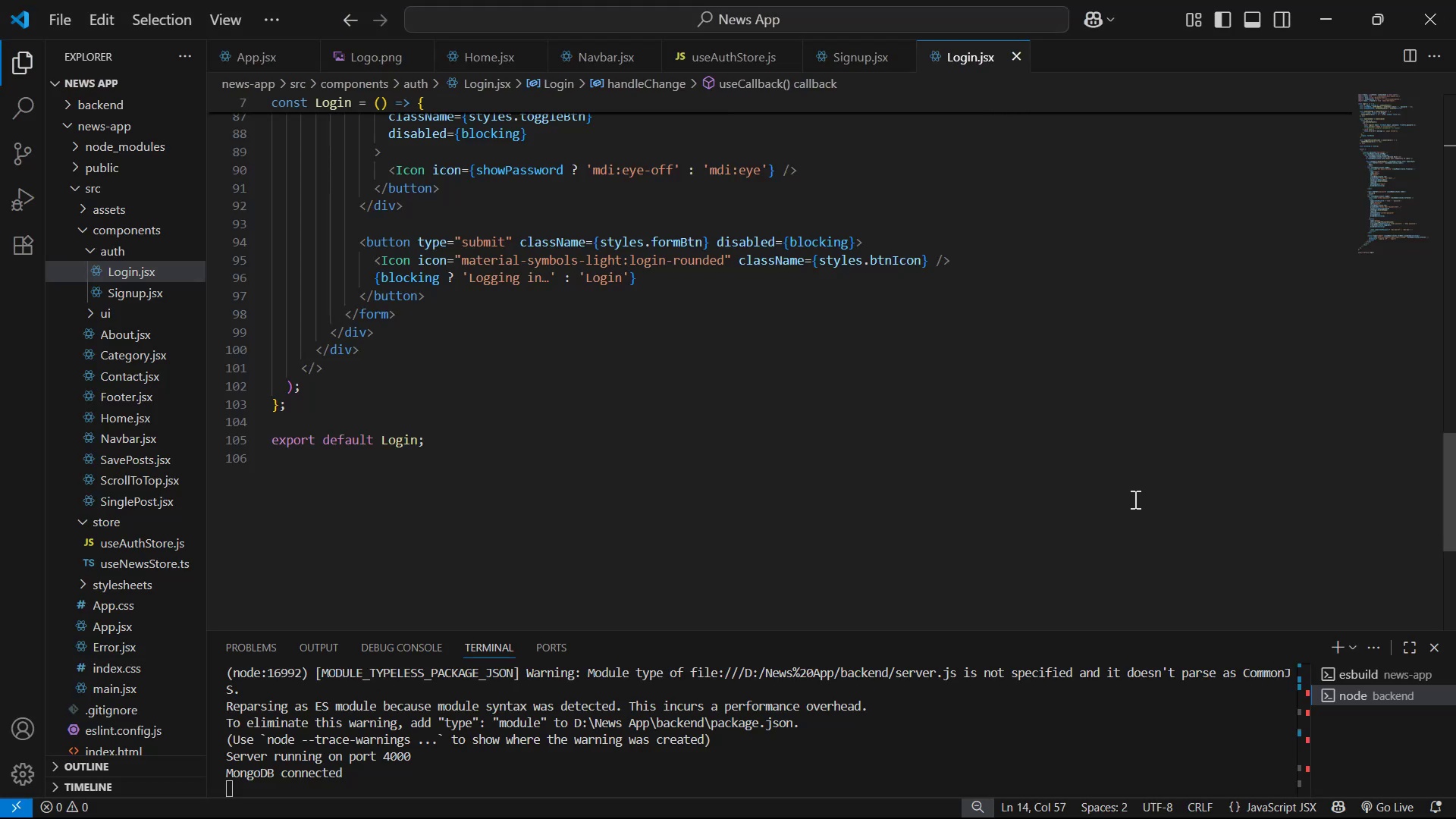 
scroll: coordinate [1032, 476], scroll_direction: up, amount: 31.0
 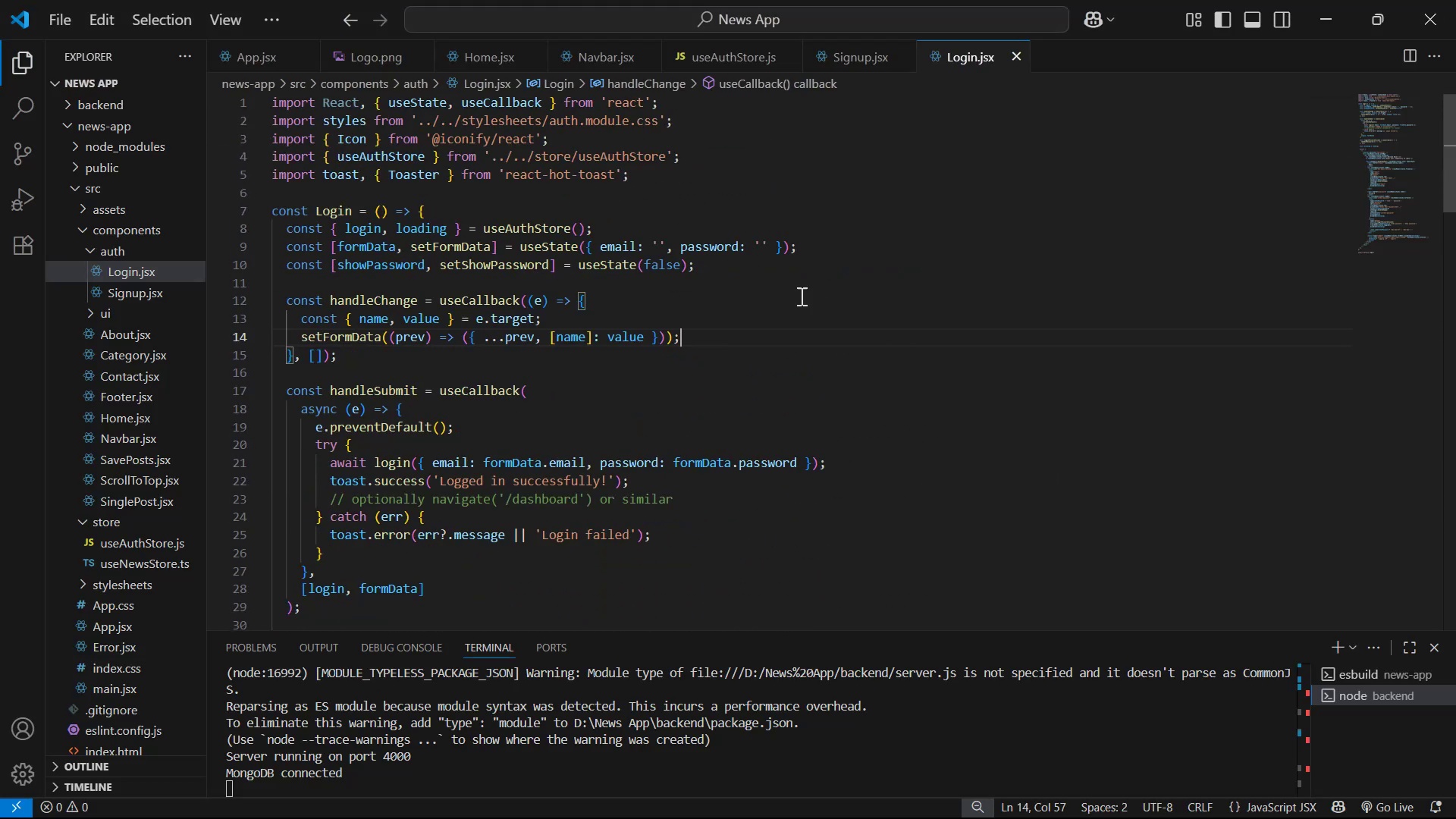 
left_click([692, 174])
 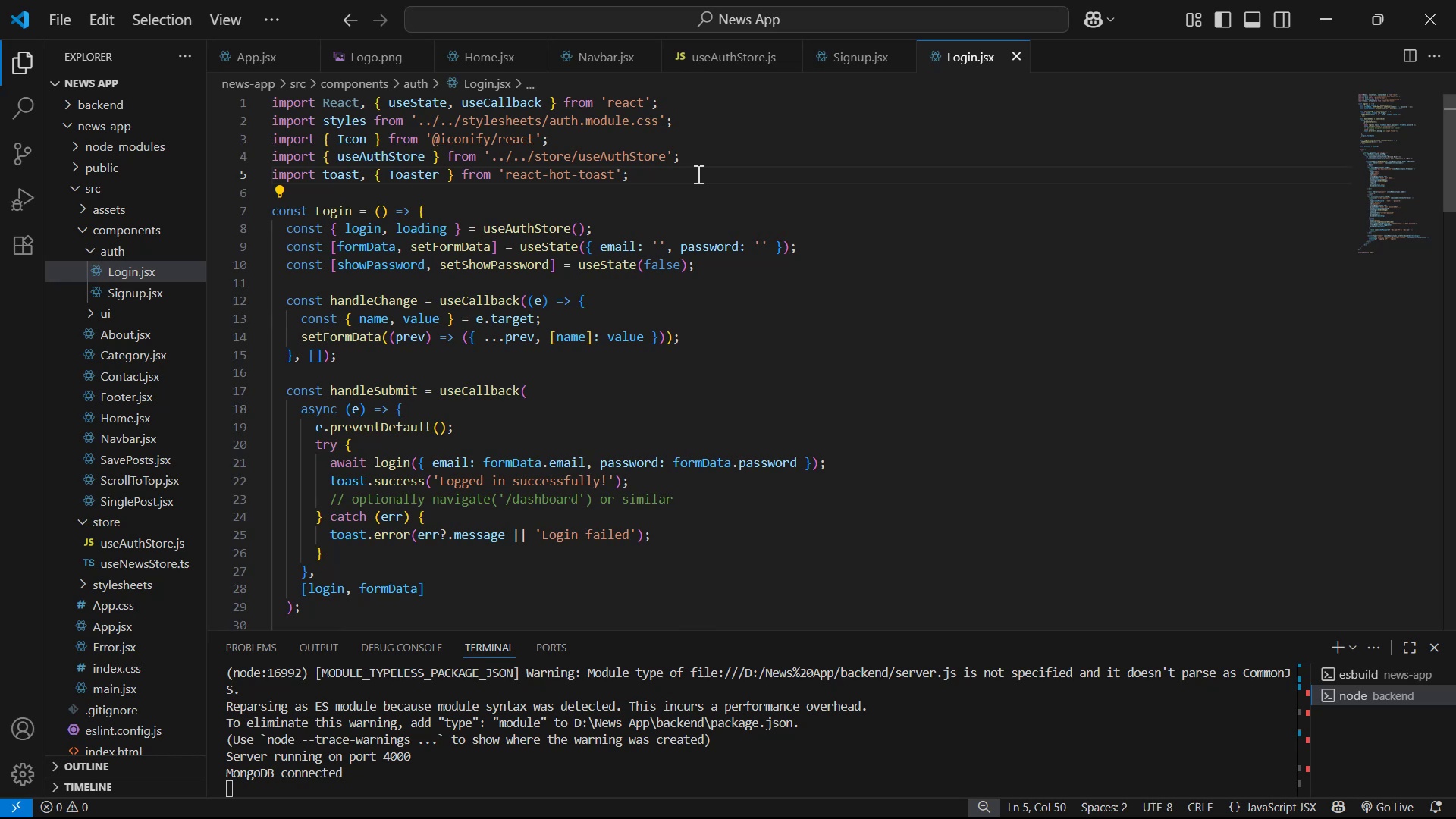 
key(Enter)
 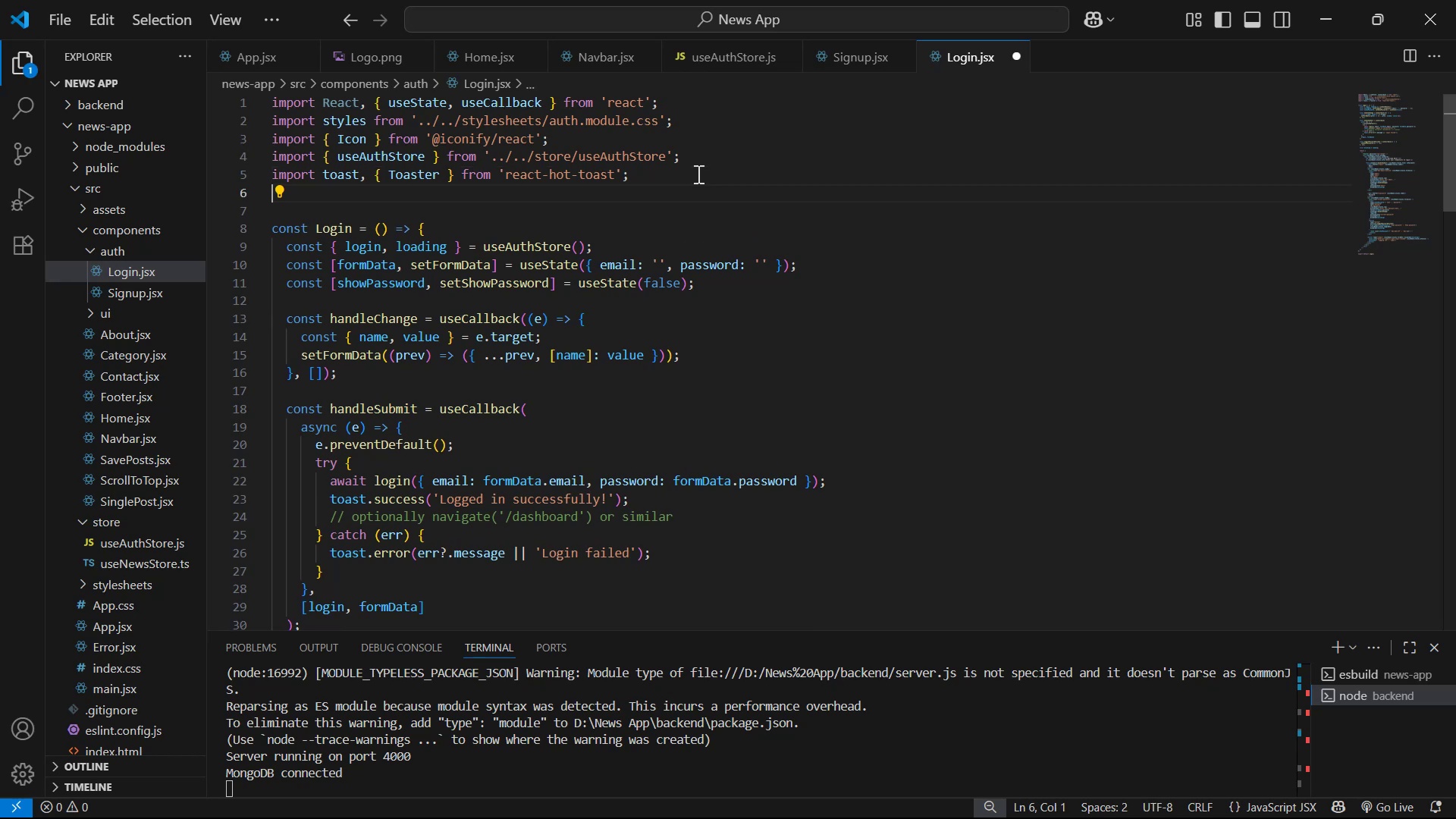 
type(im)
 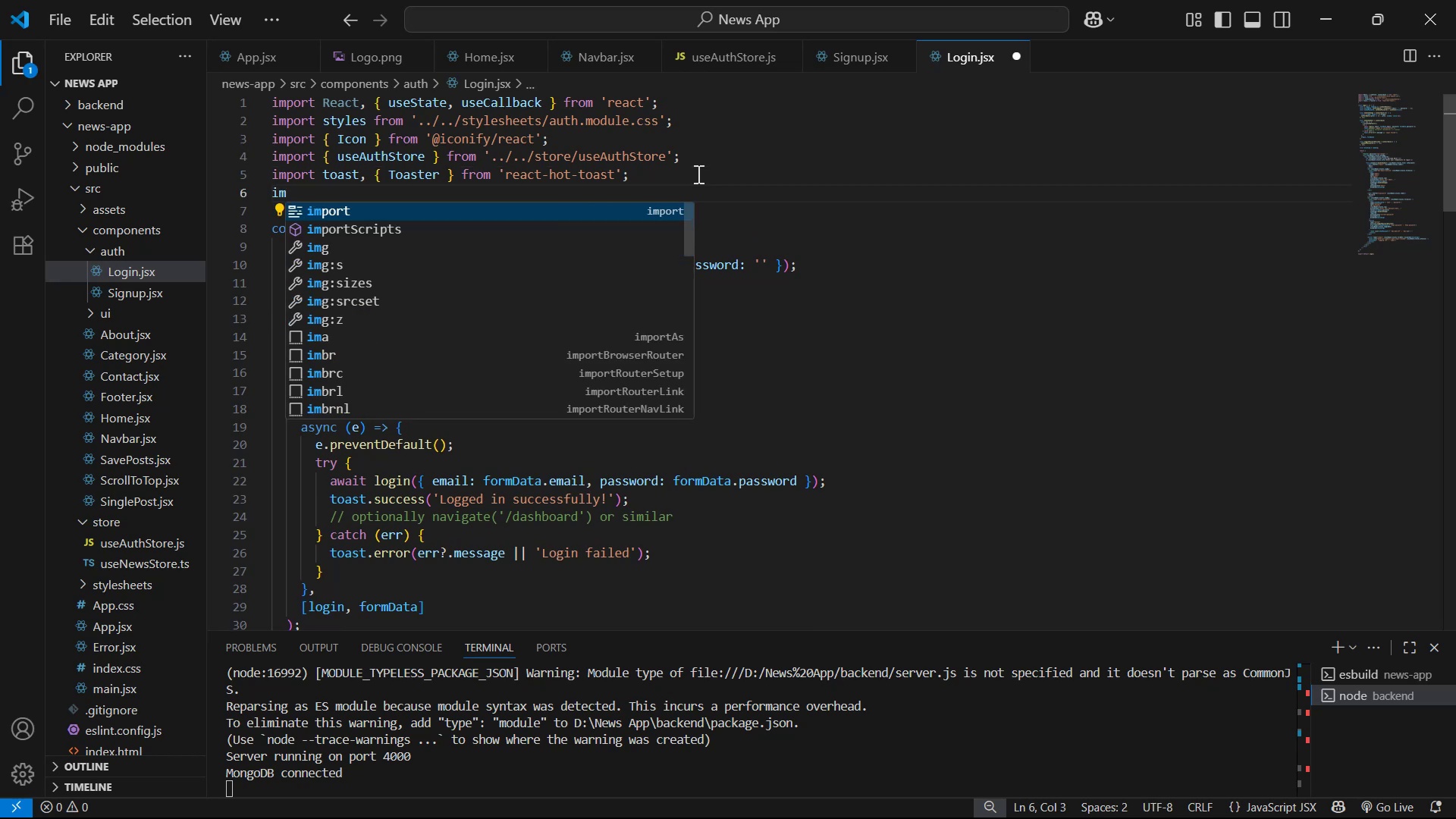 
key(Enter)
 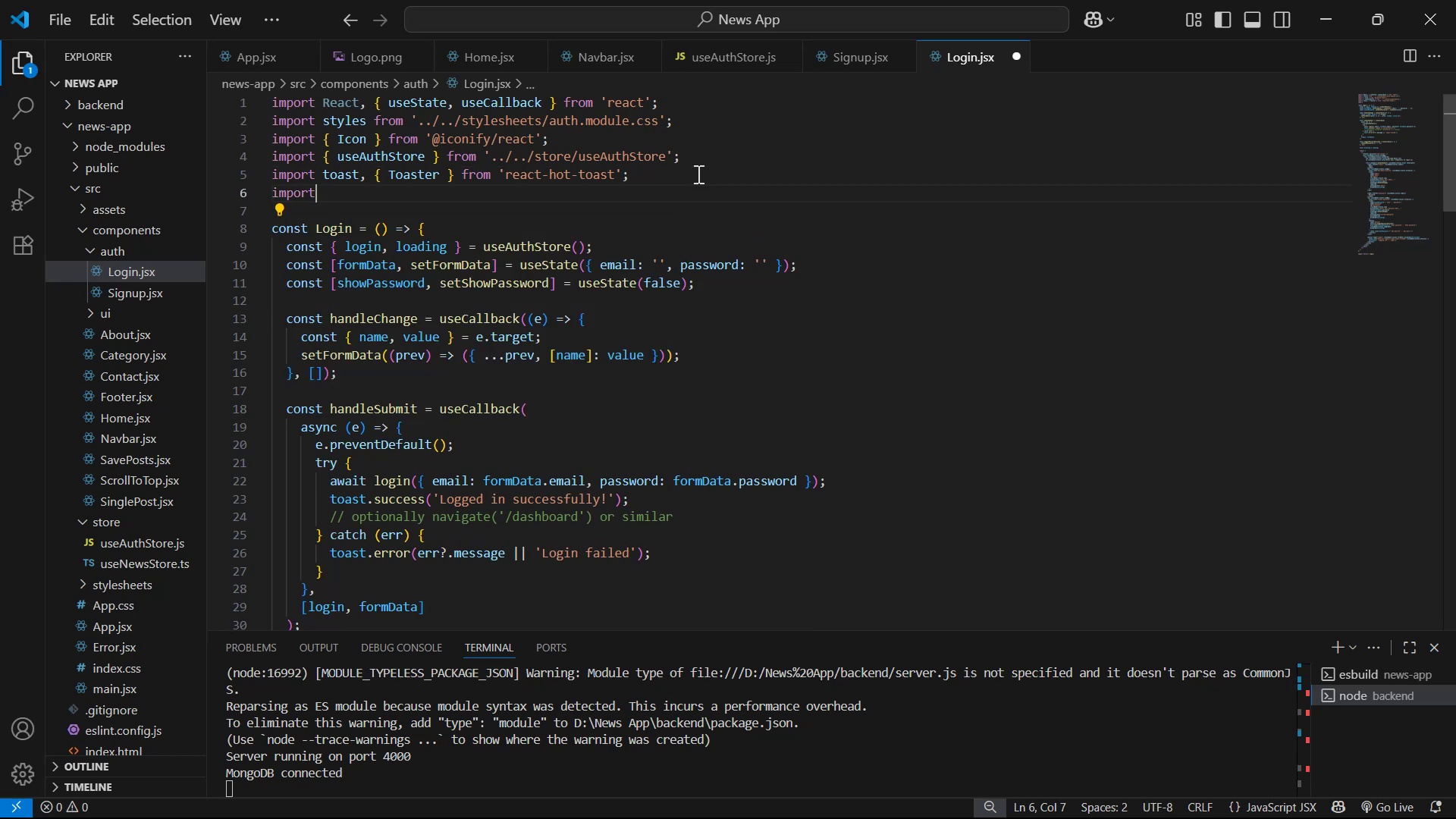 
type( useNa)
 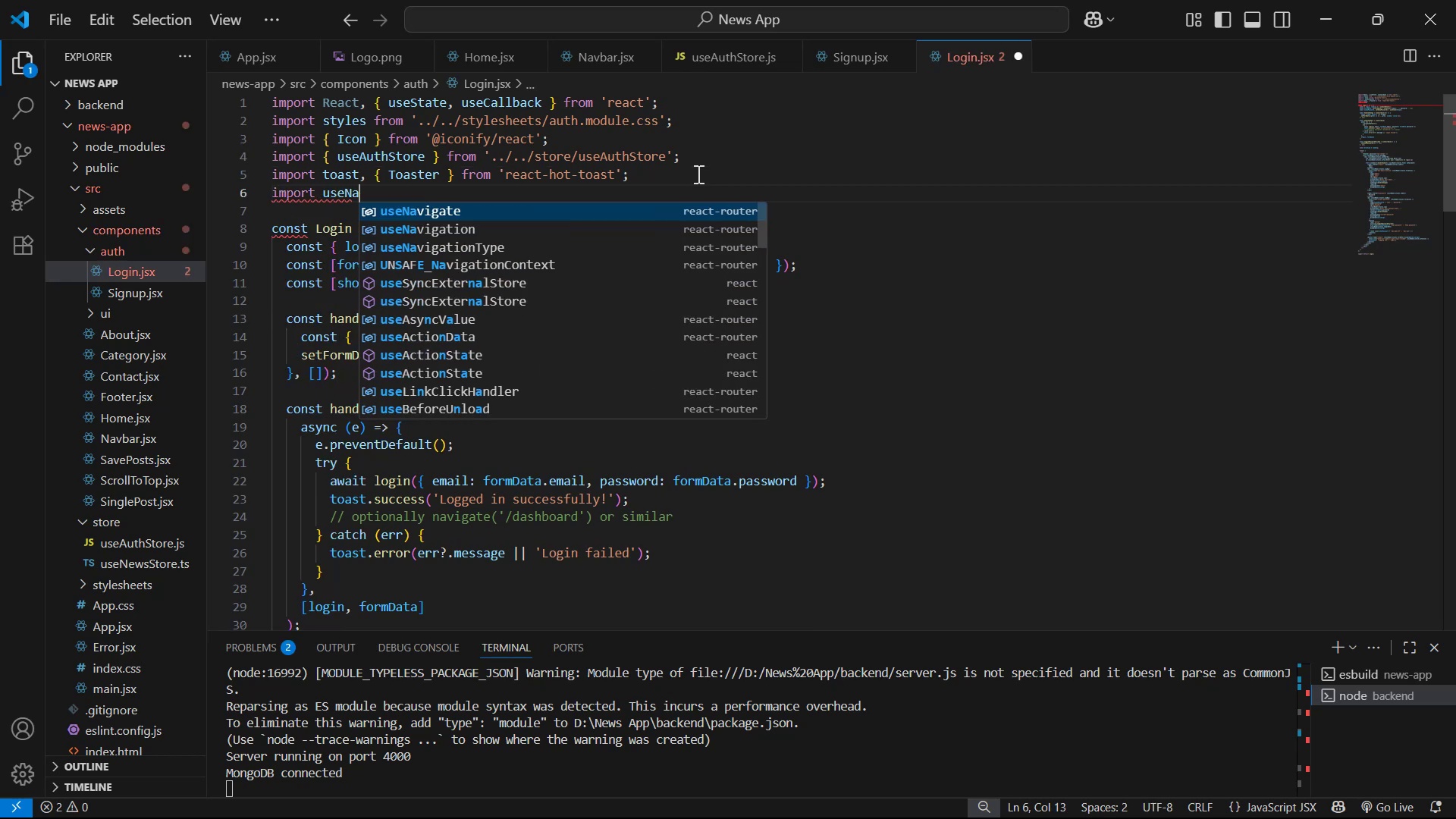 
key(Enter)
 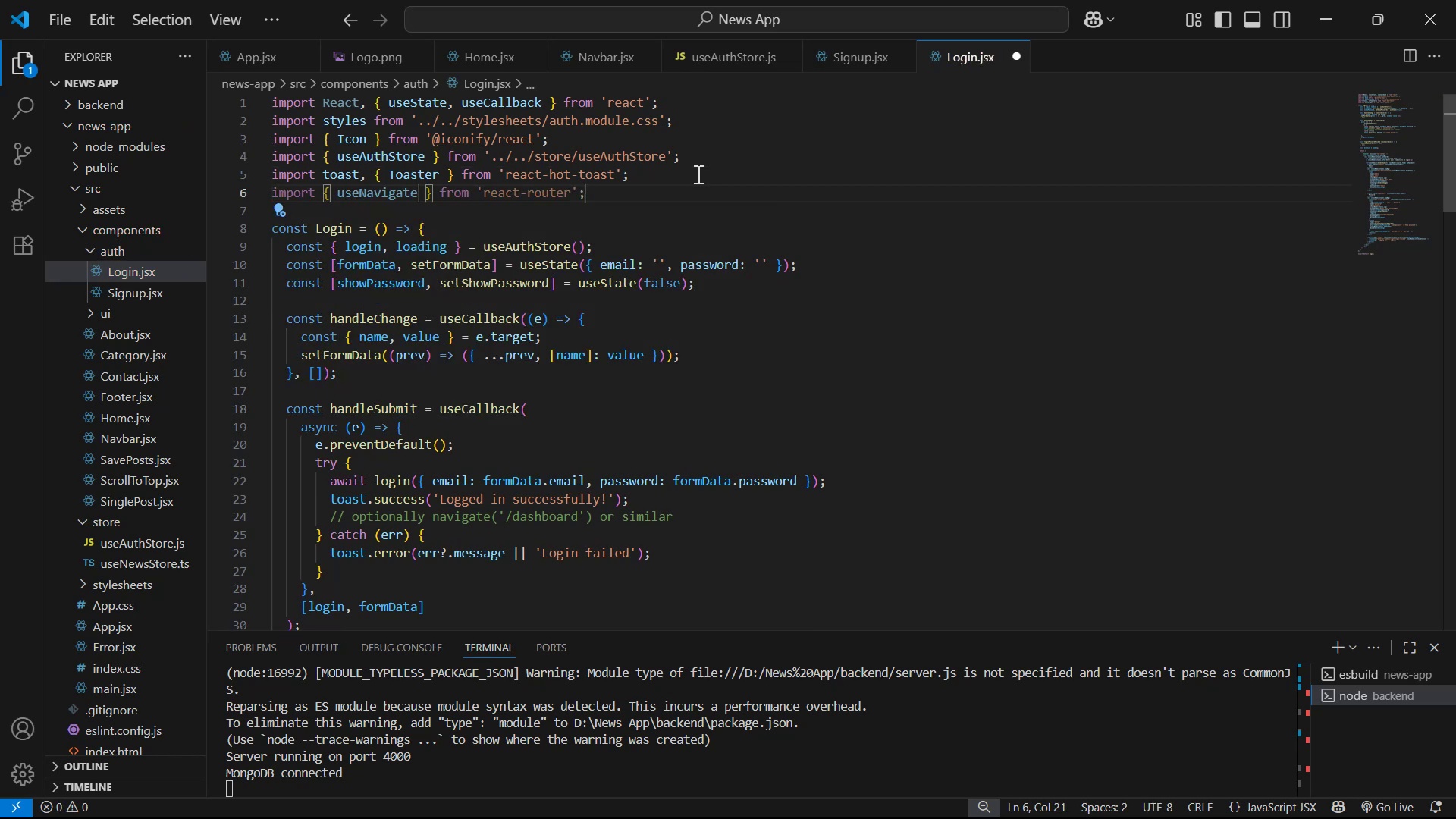 
hold_key(key=ArrowRight, duration=1.02)
 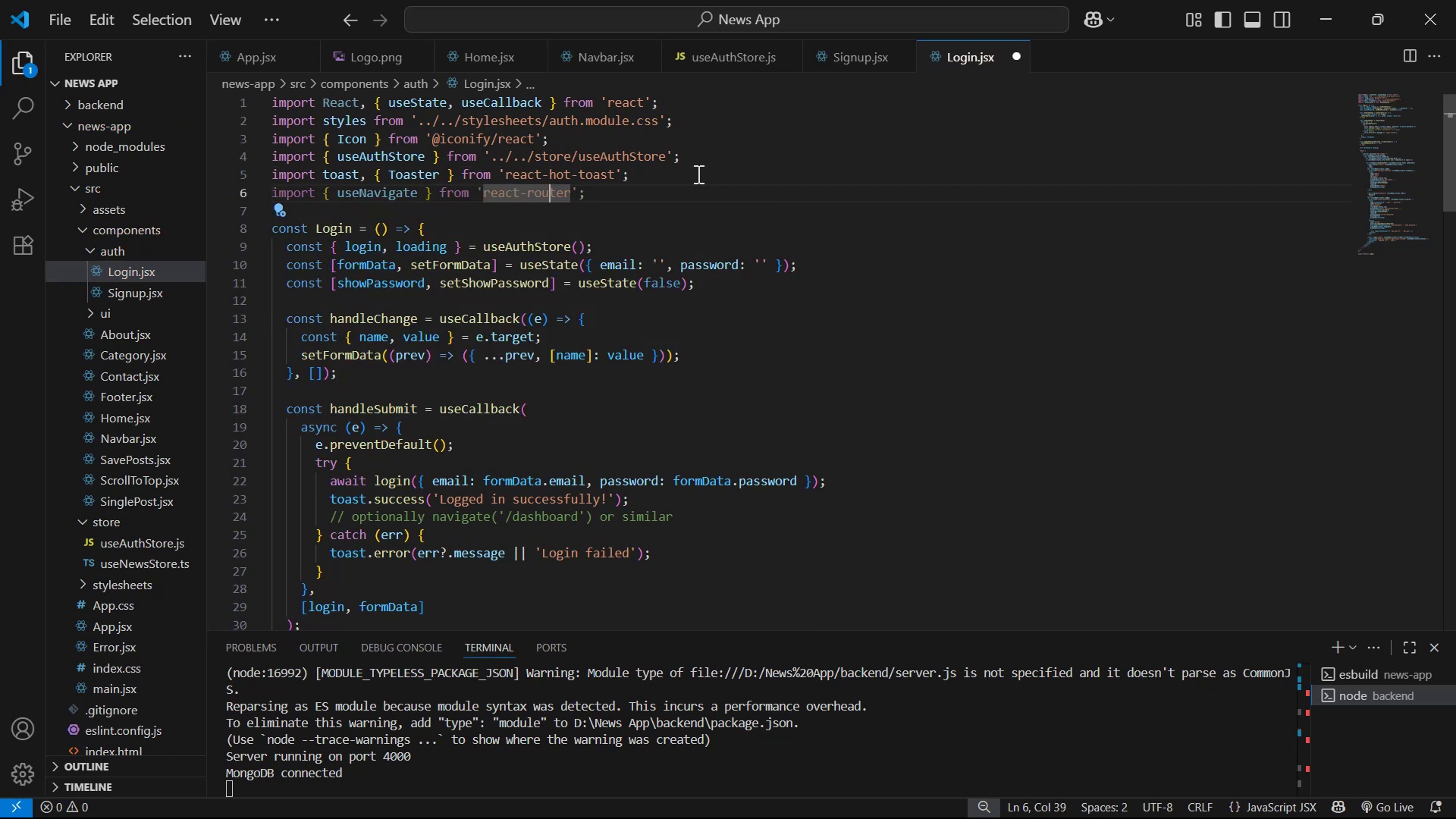 
key(ArrowRight)
 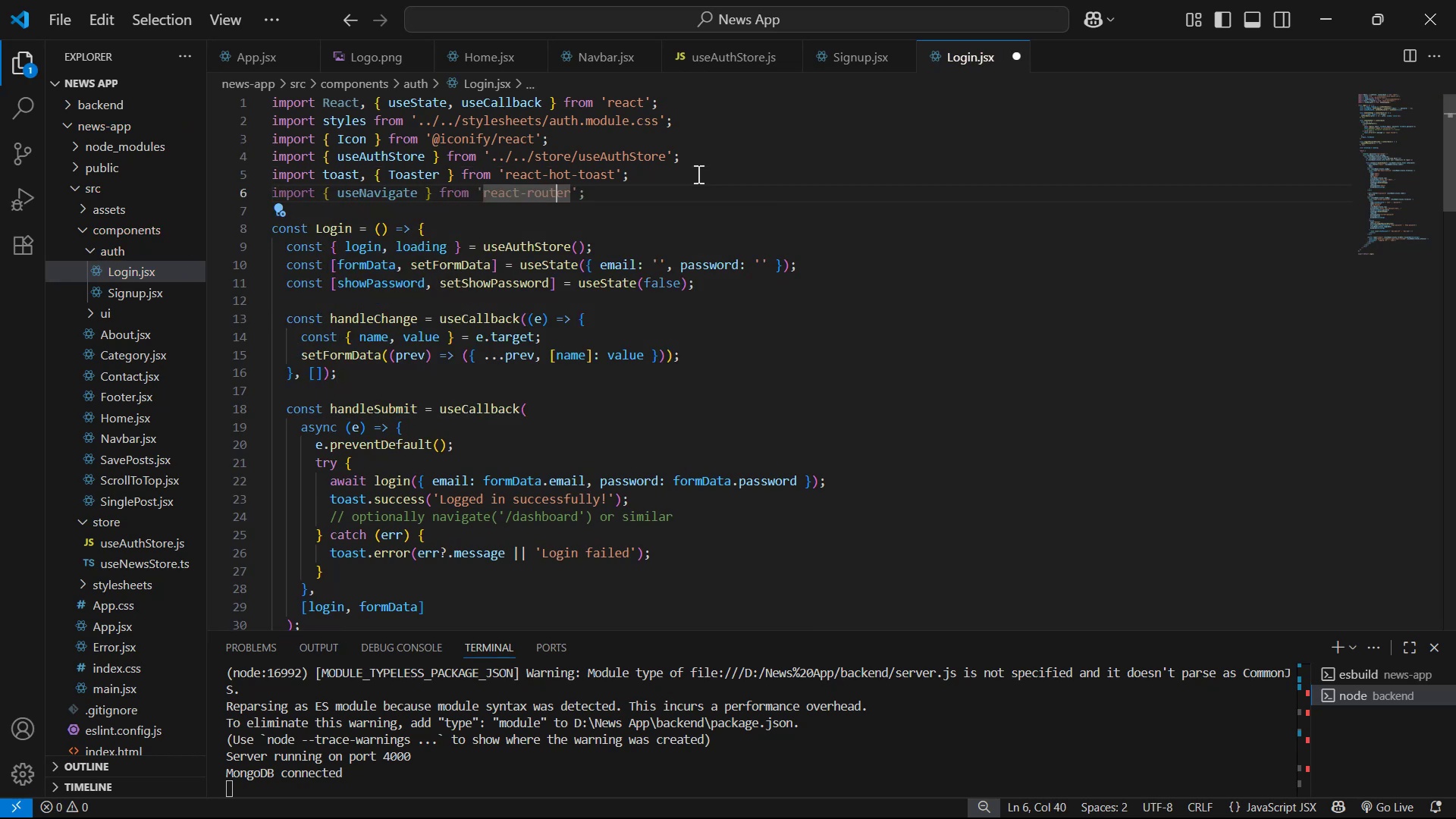 
key(ArrowRight)
 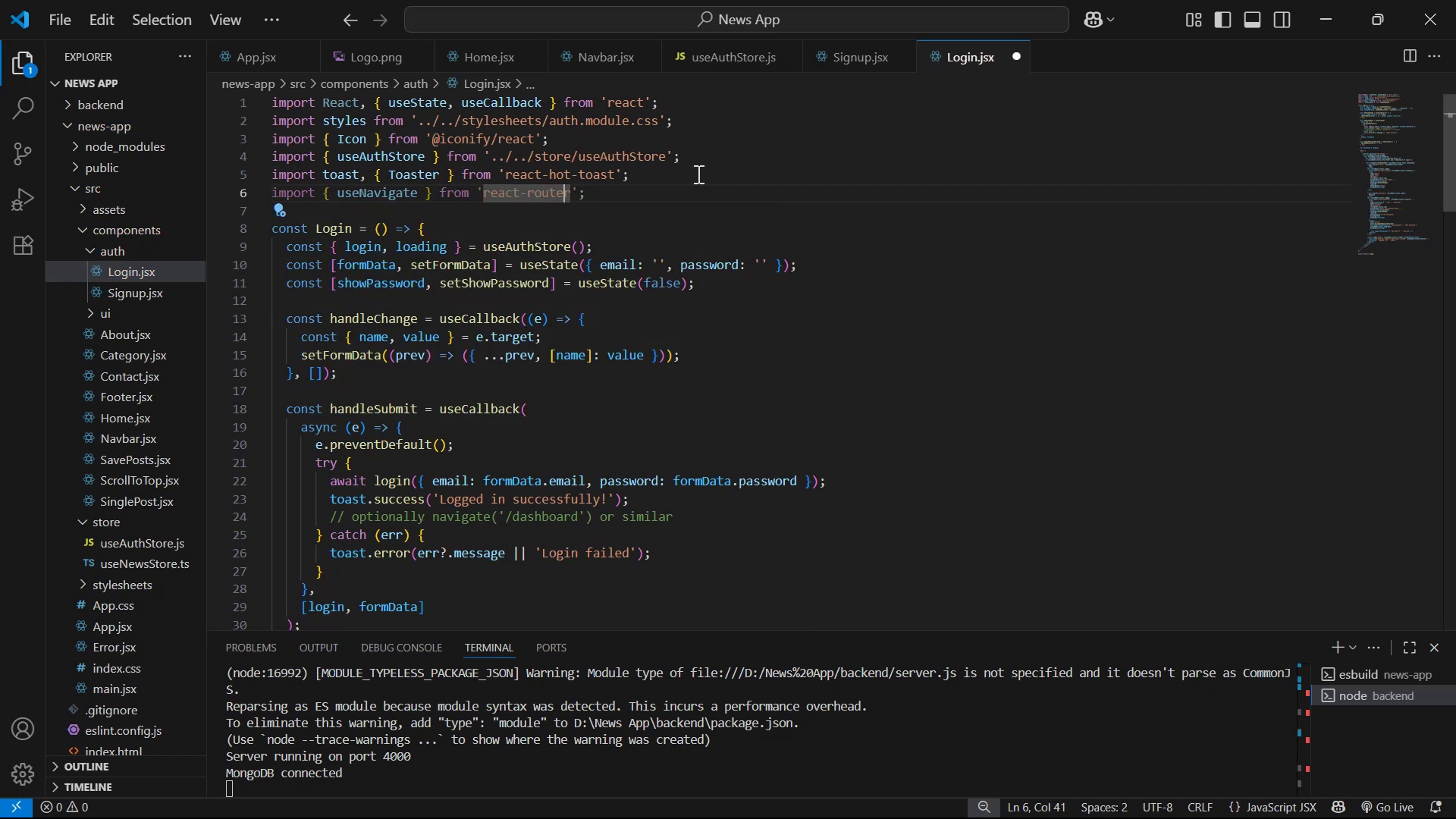 
key(ArrowRight)
 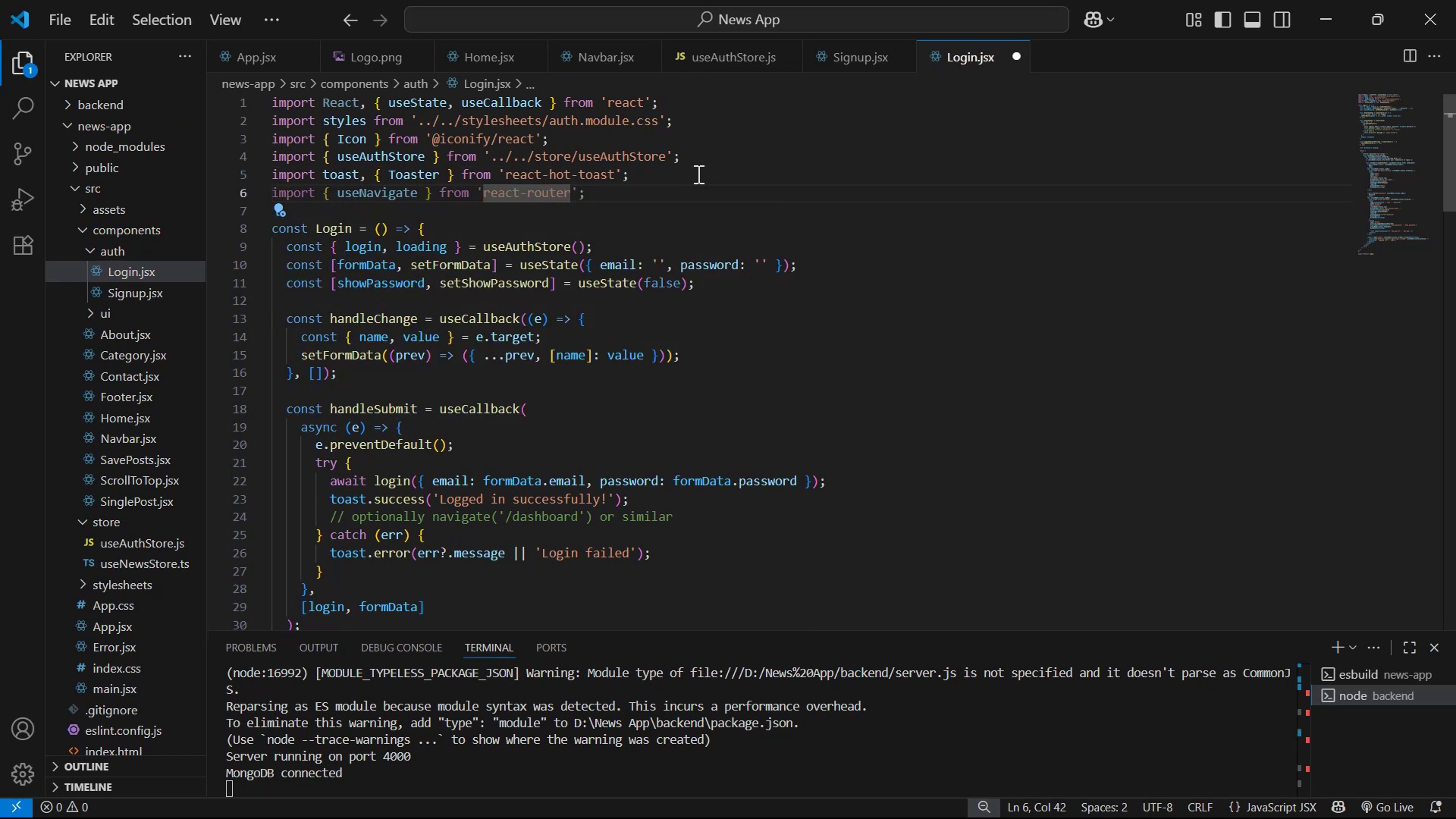 
key(Minus)
 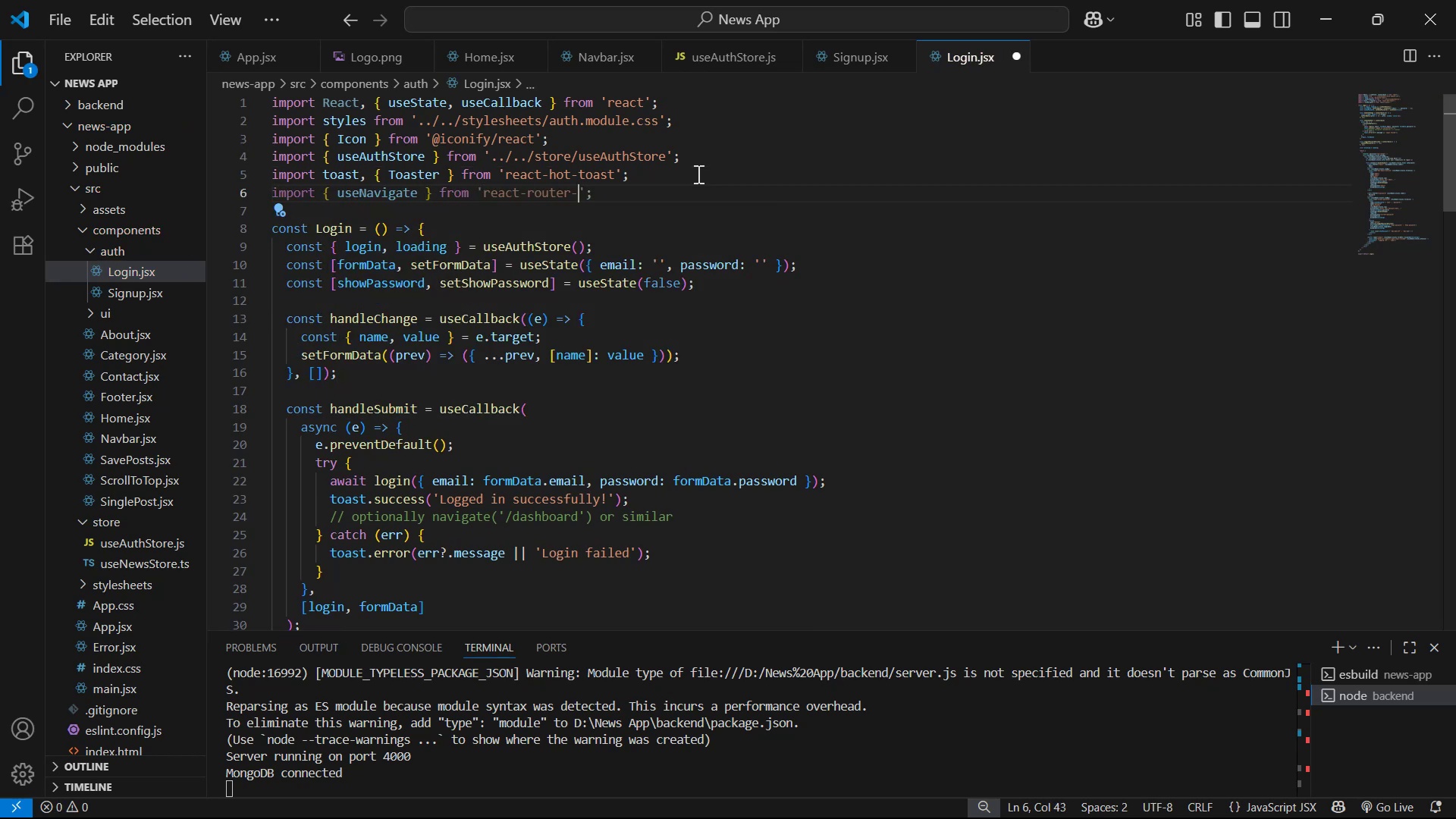 
key(D)
 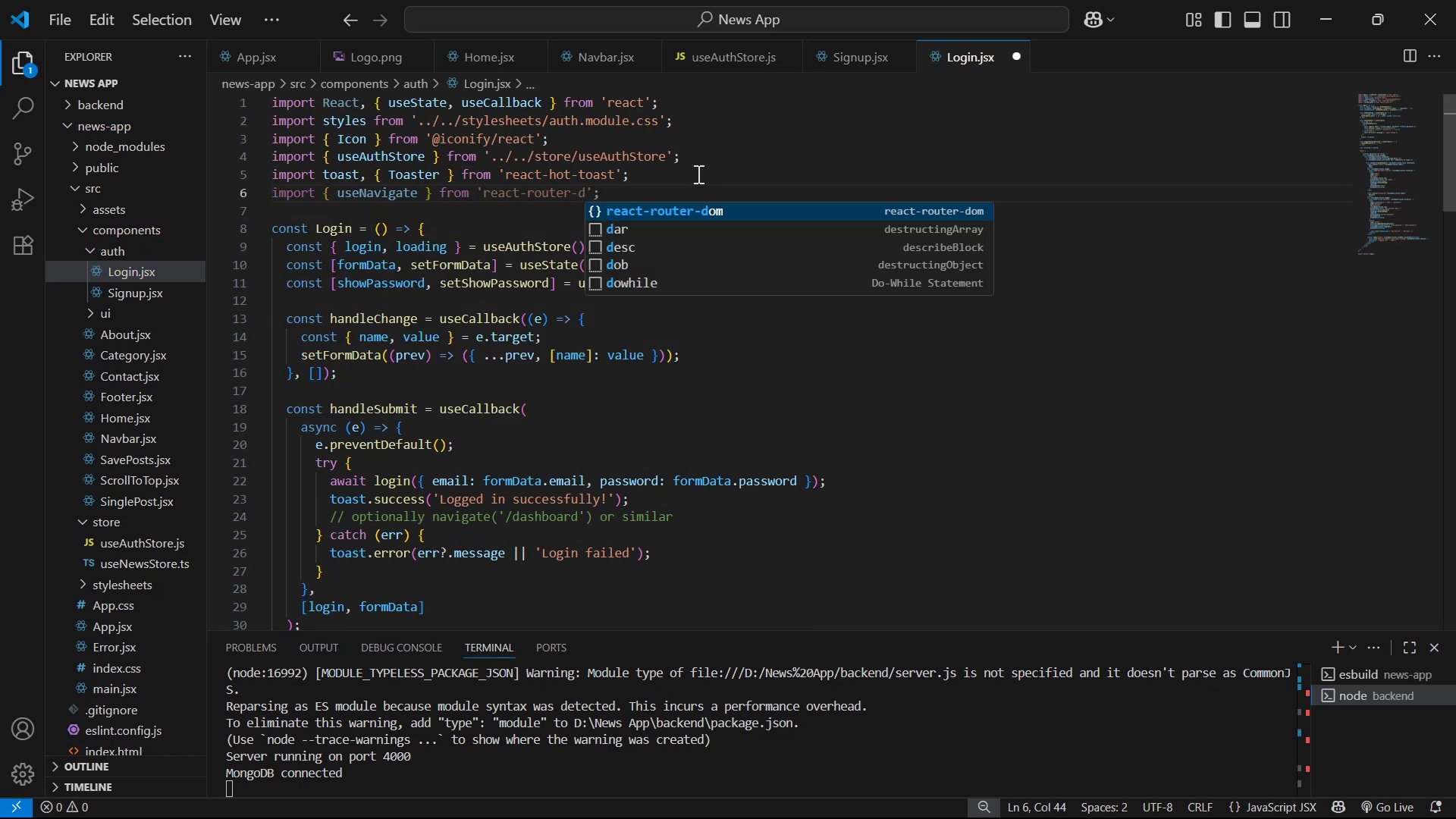 
key(Enter)
 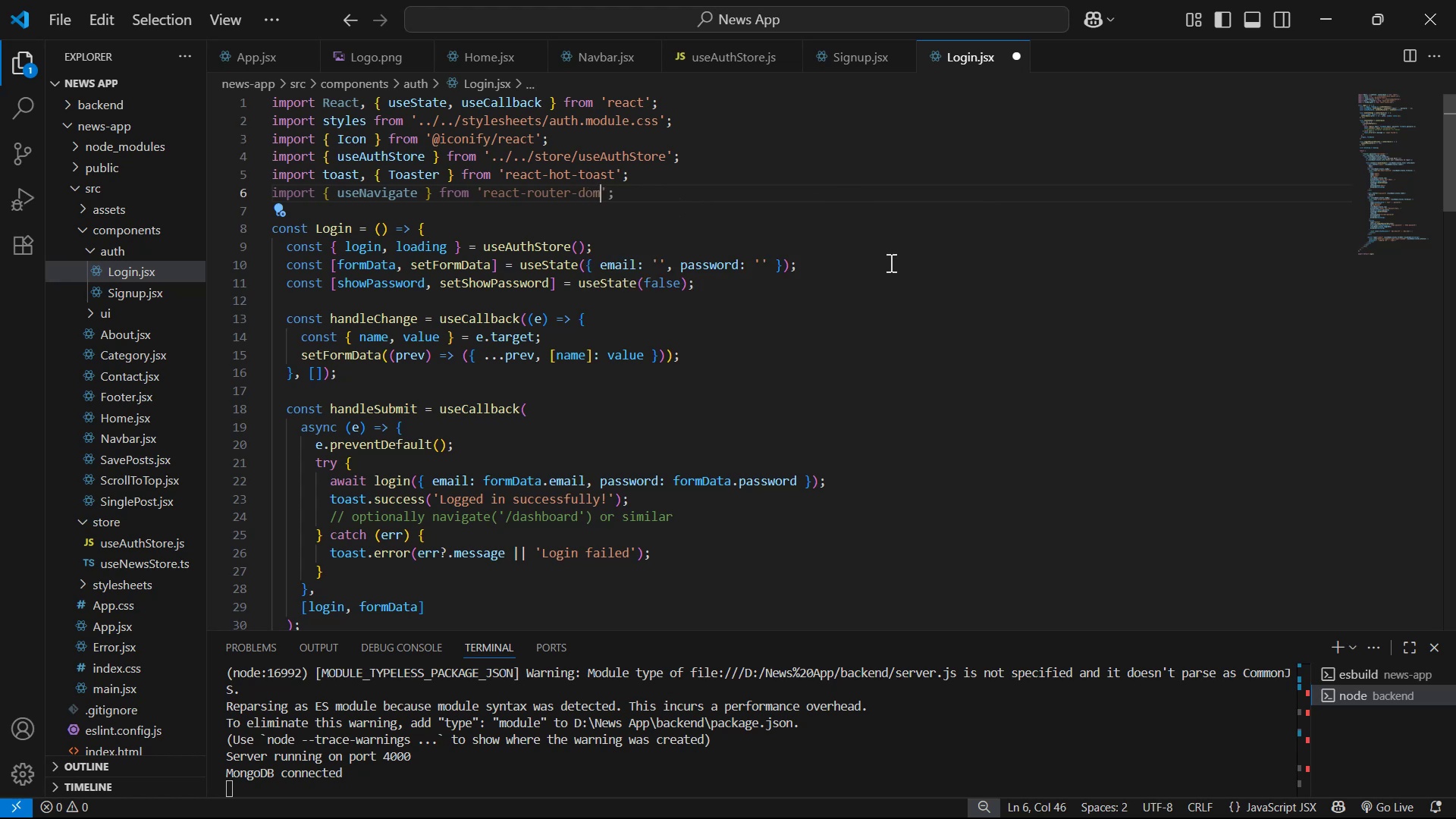 
left_click([875, 291])
 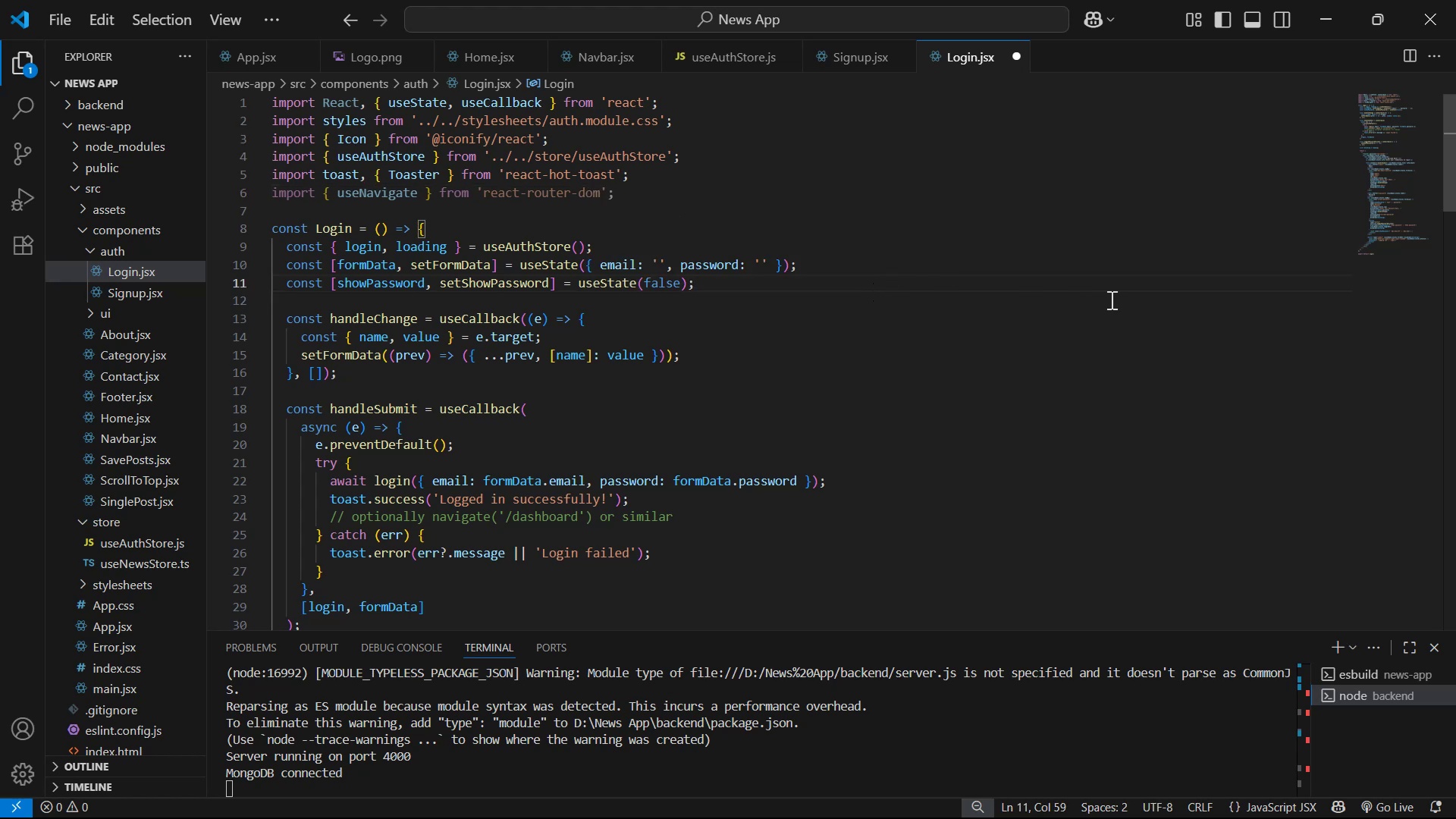 
key(Enter)
 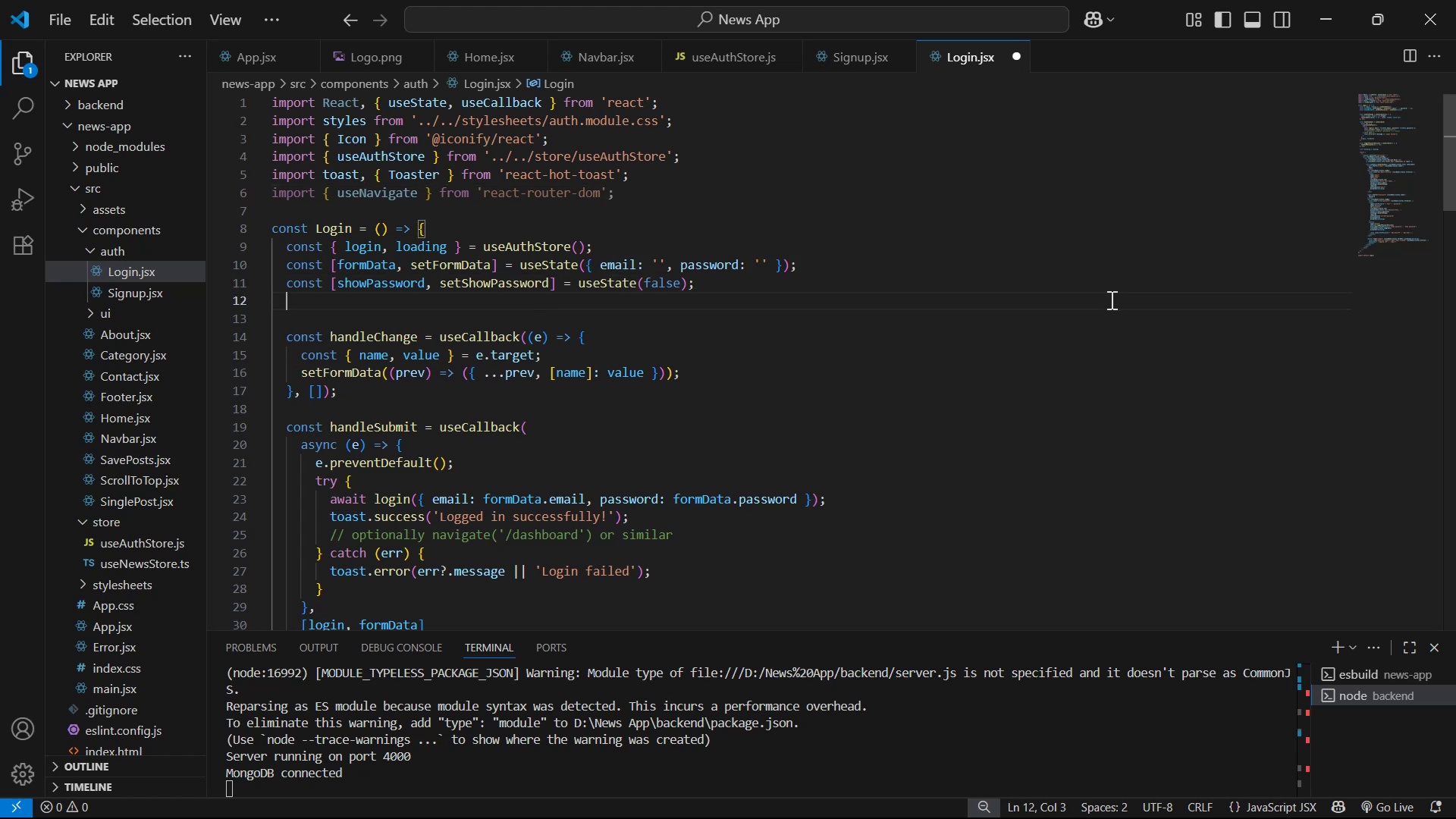 
type(const nav)
key(Backspace)
key(Backspace)
key(Backspace)
type({navigate )
key(Backspace)
 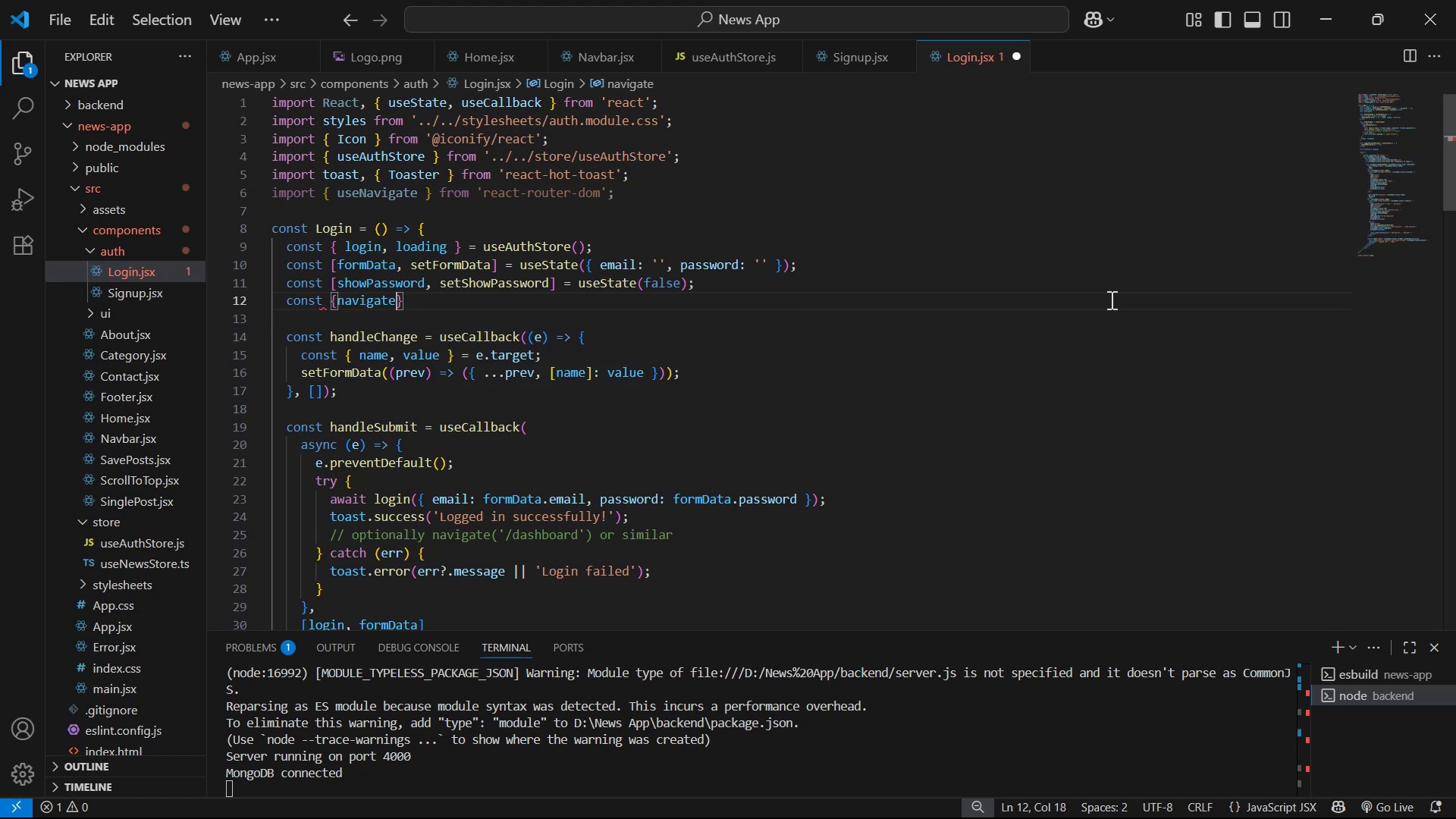 
 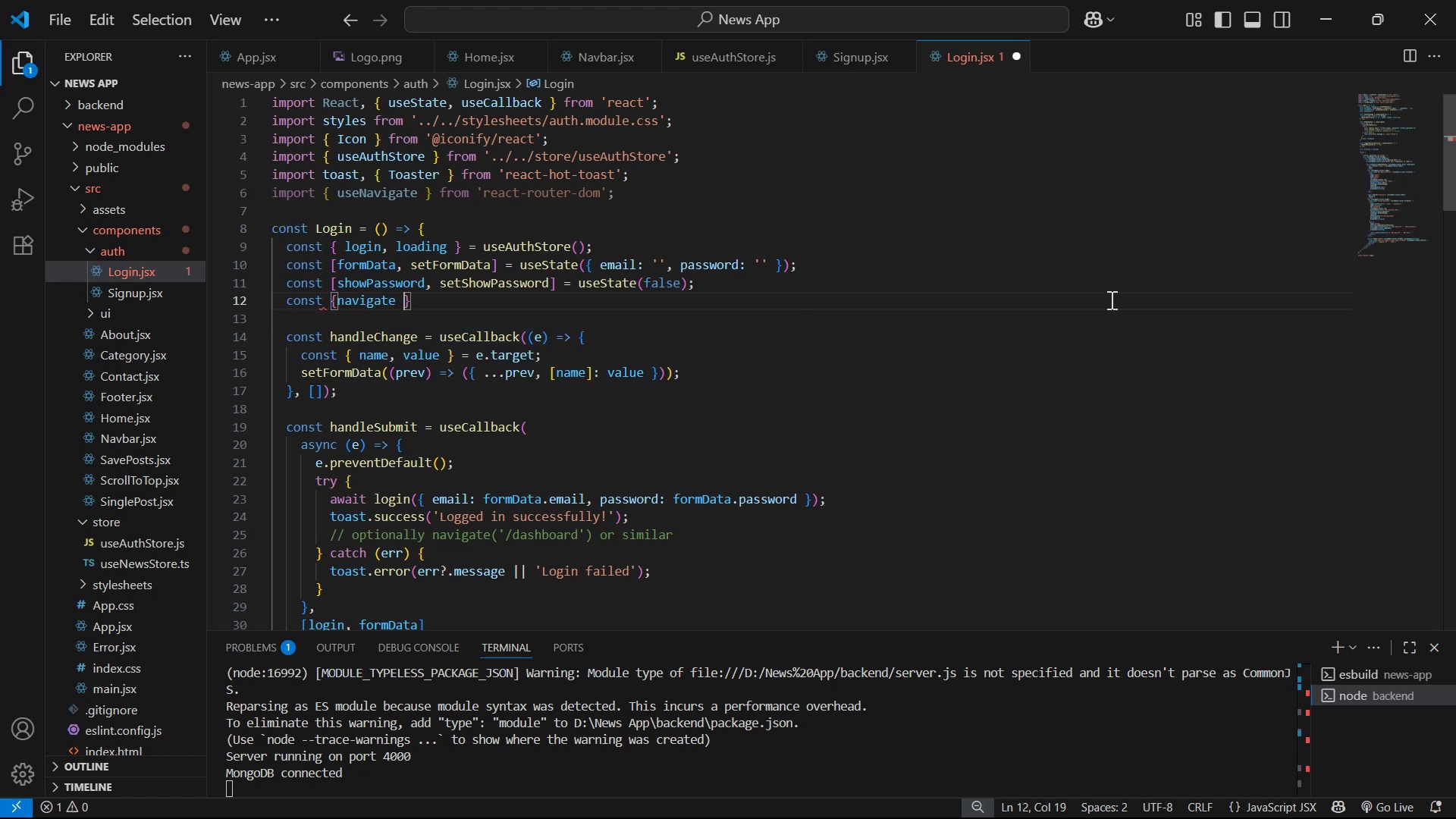 
key(ArrowRight)
 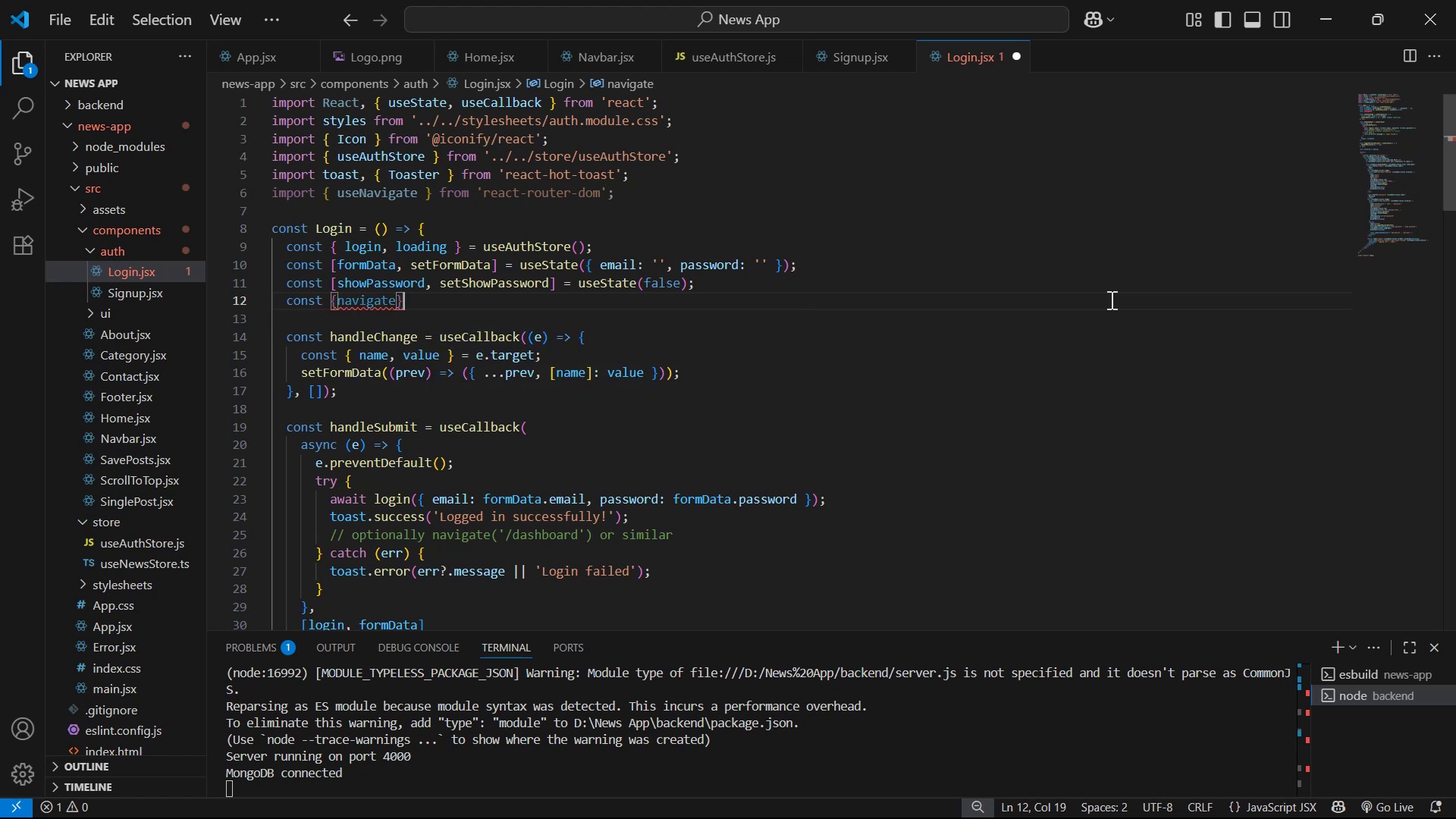 
type( f)
key(Backspace)
type(= useN)
 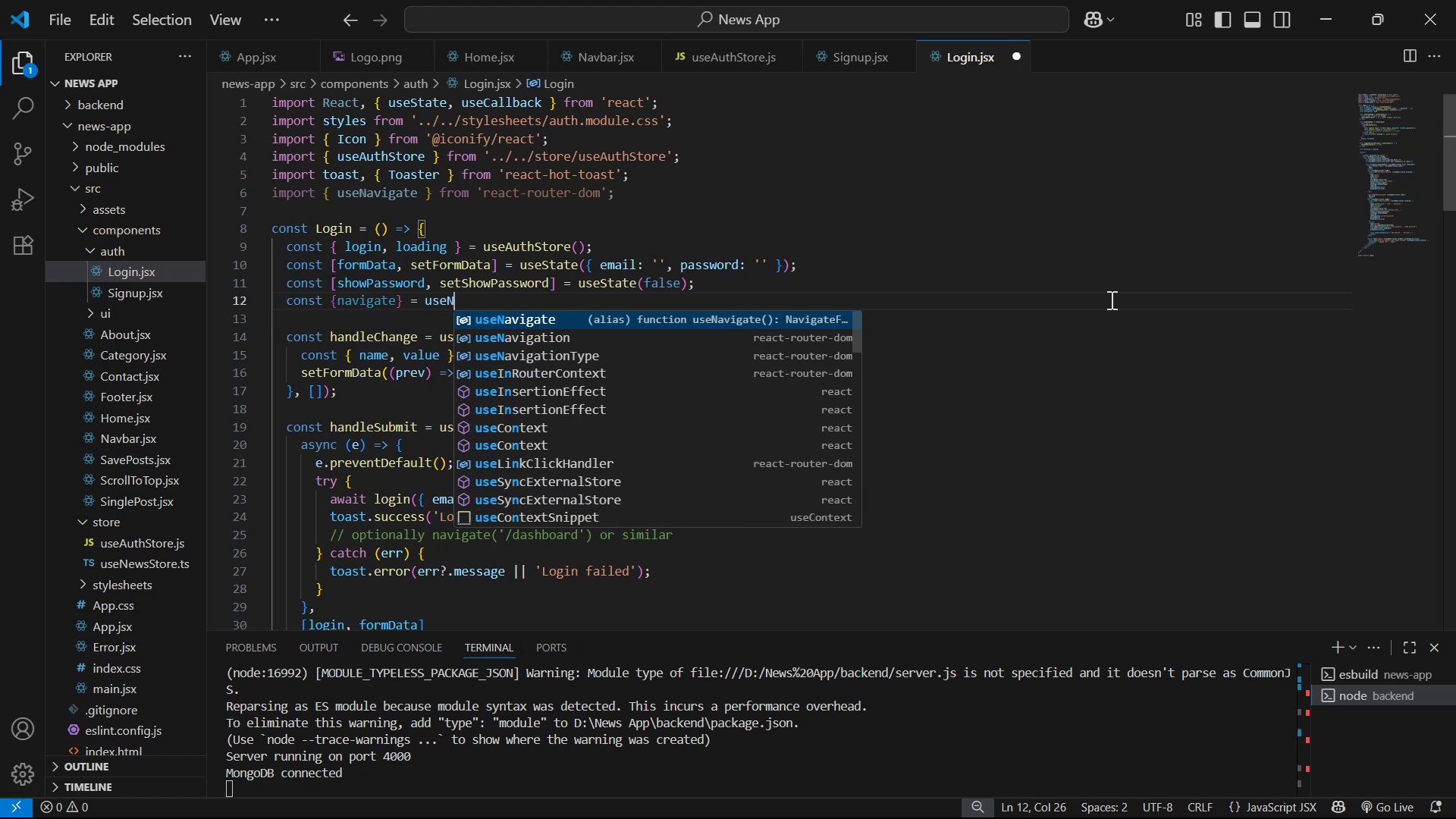 
 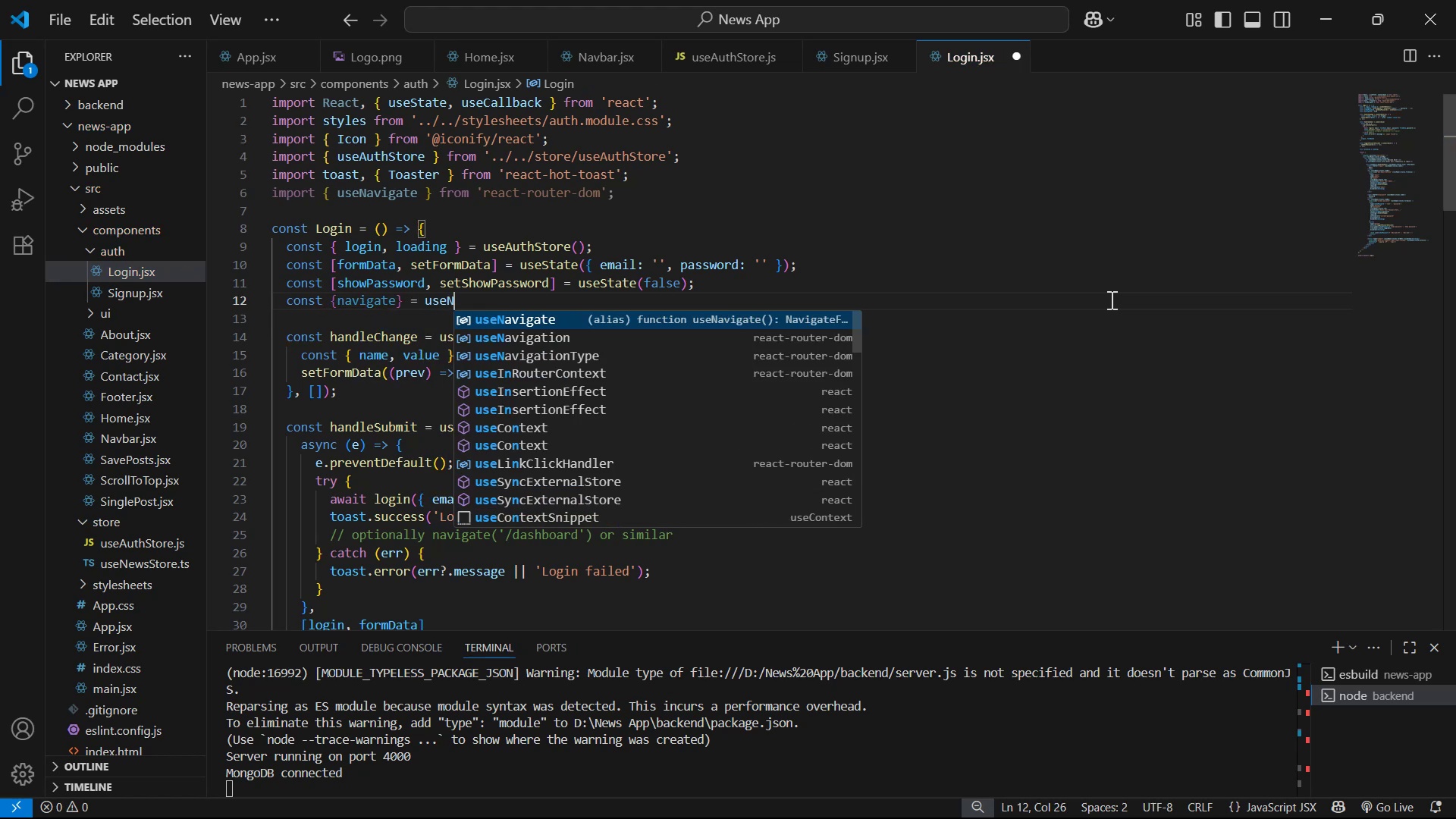 
key(Enter)
 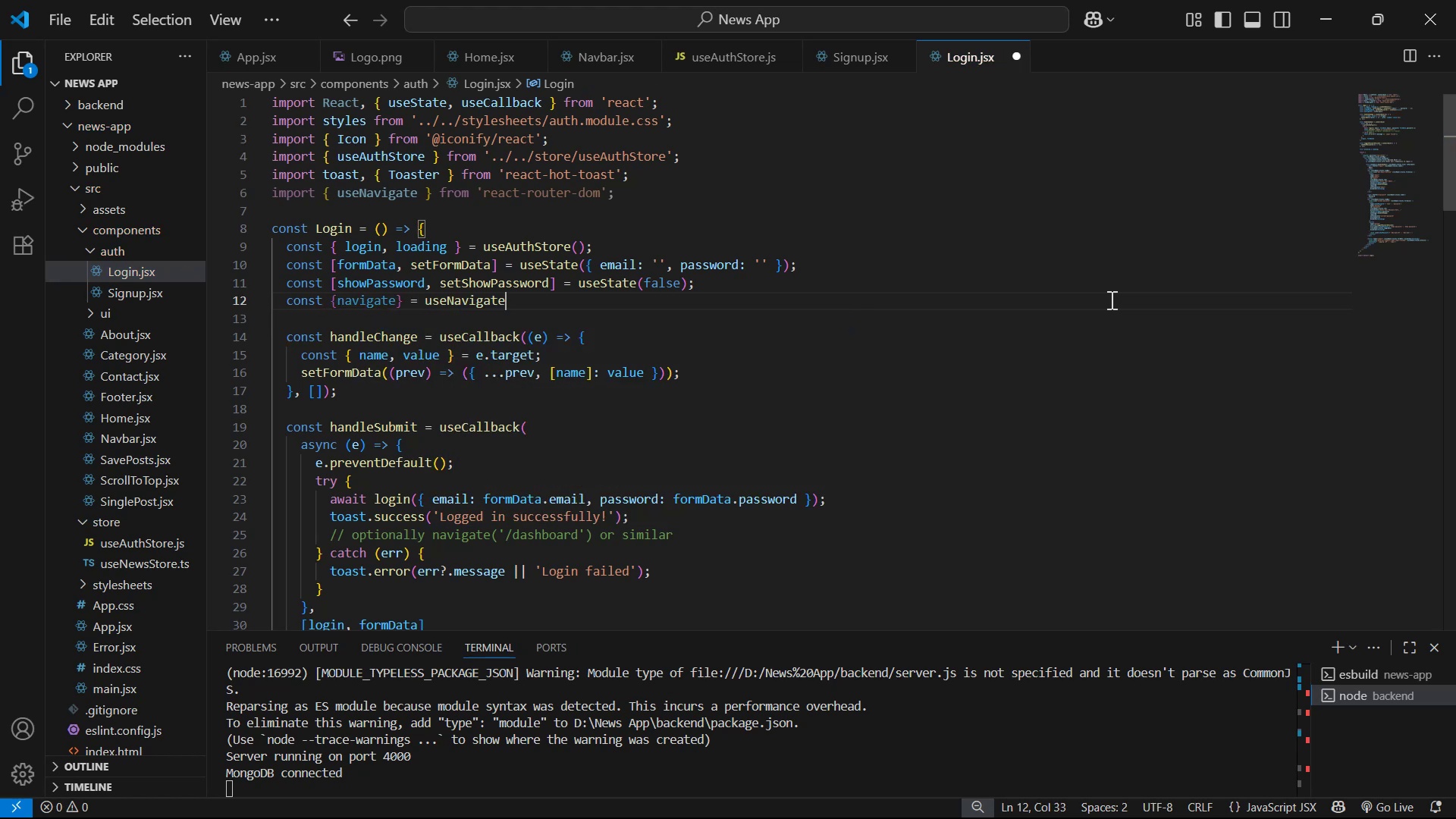 
key(Shift+ShiftLeft)
 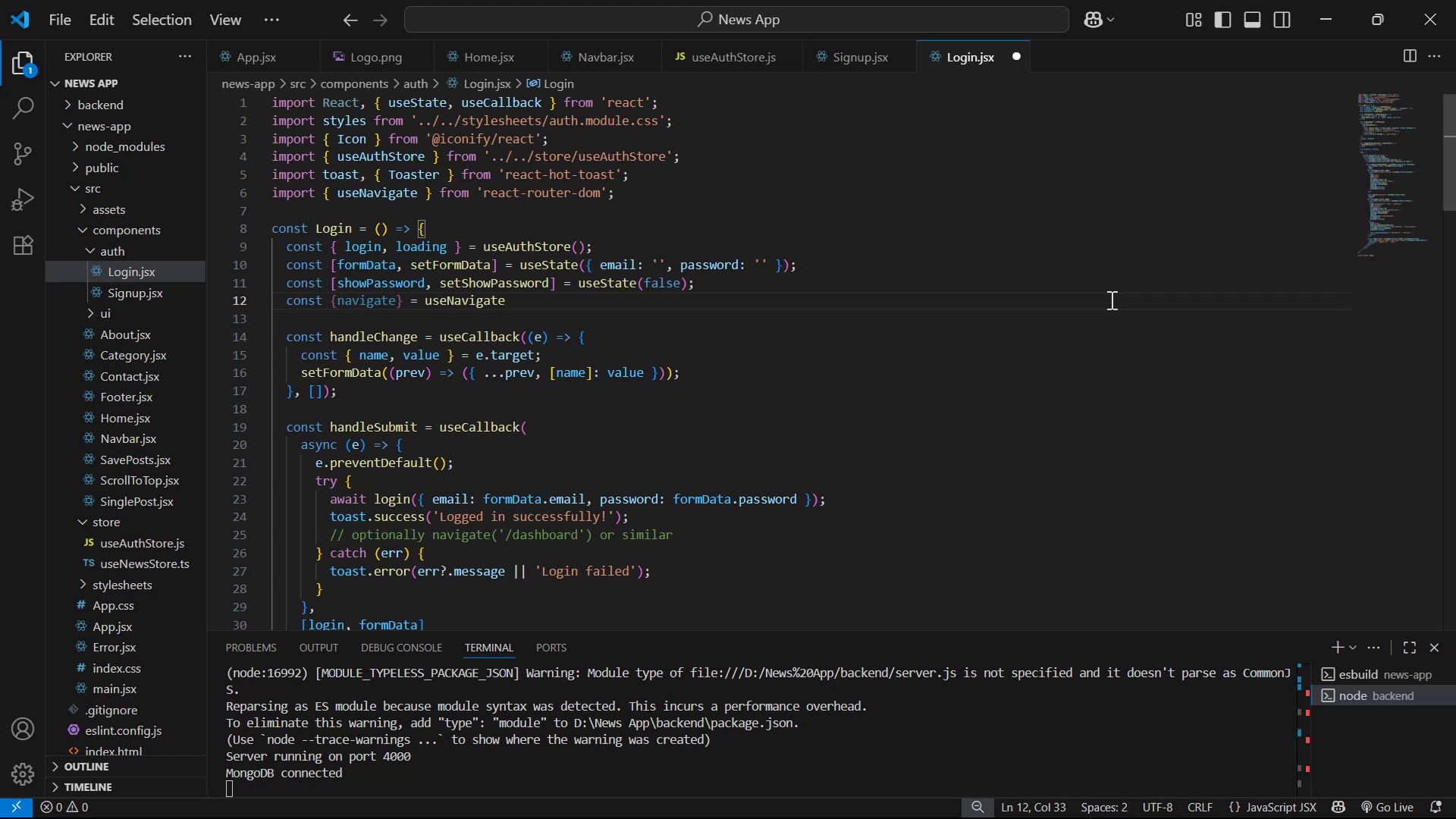 
key(Shift+9)
 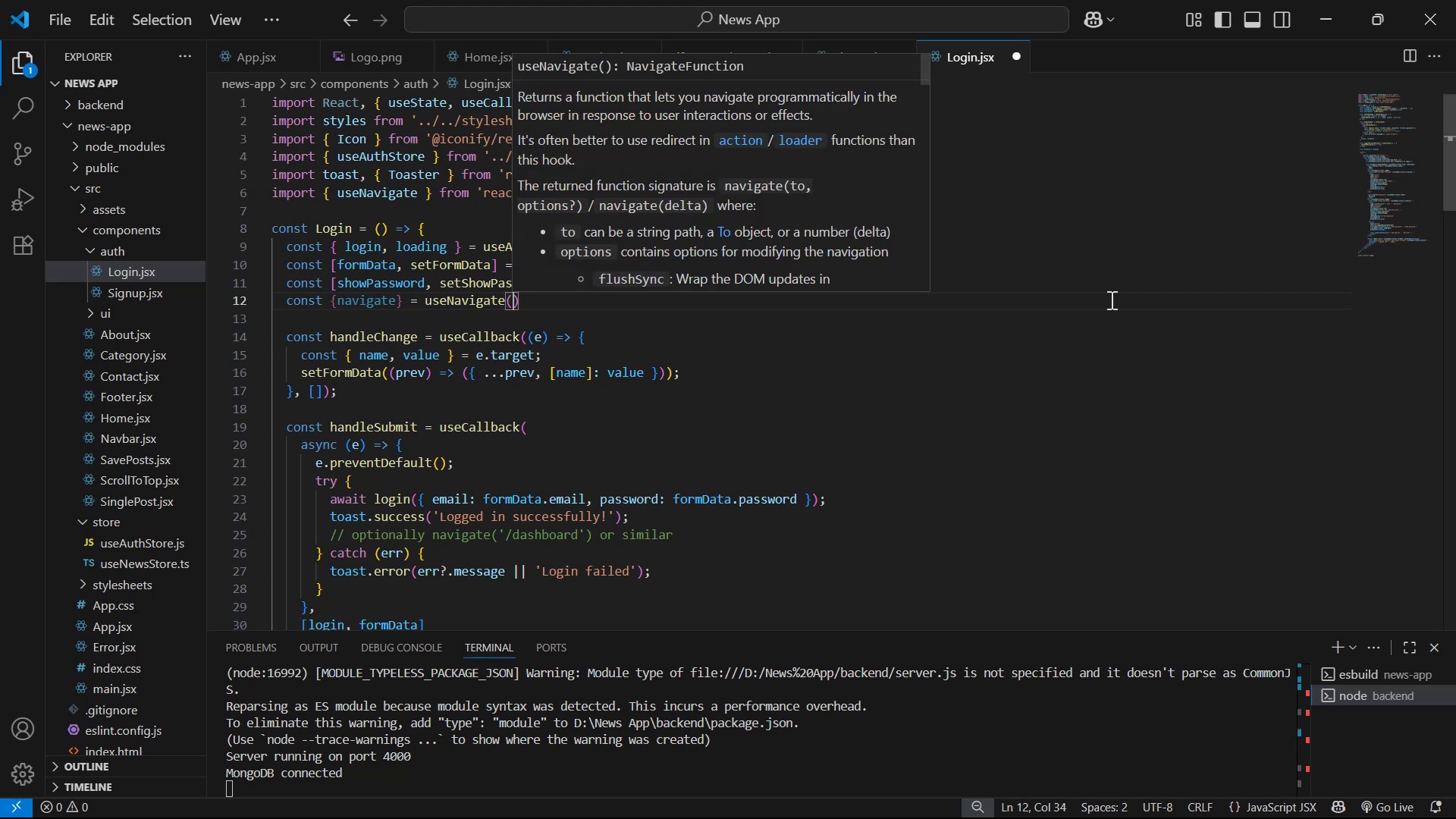 
key(ArrowRight)
 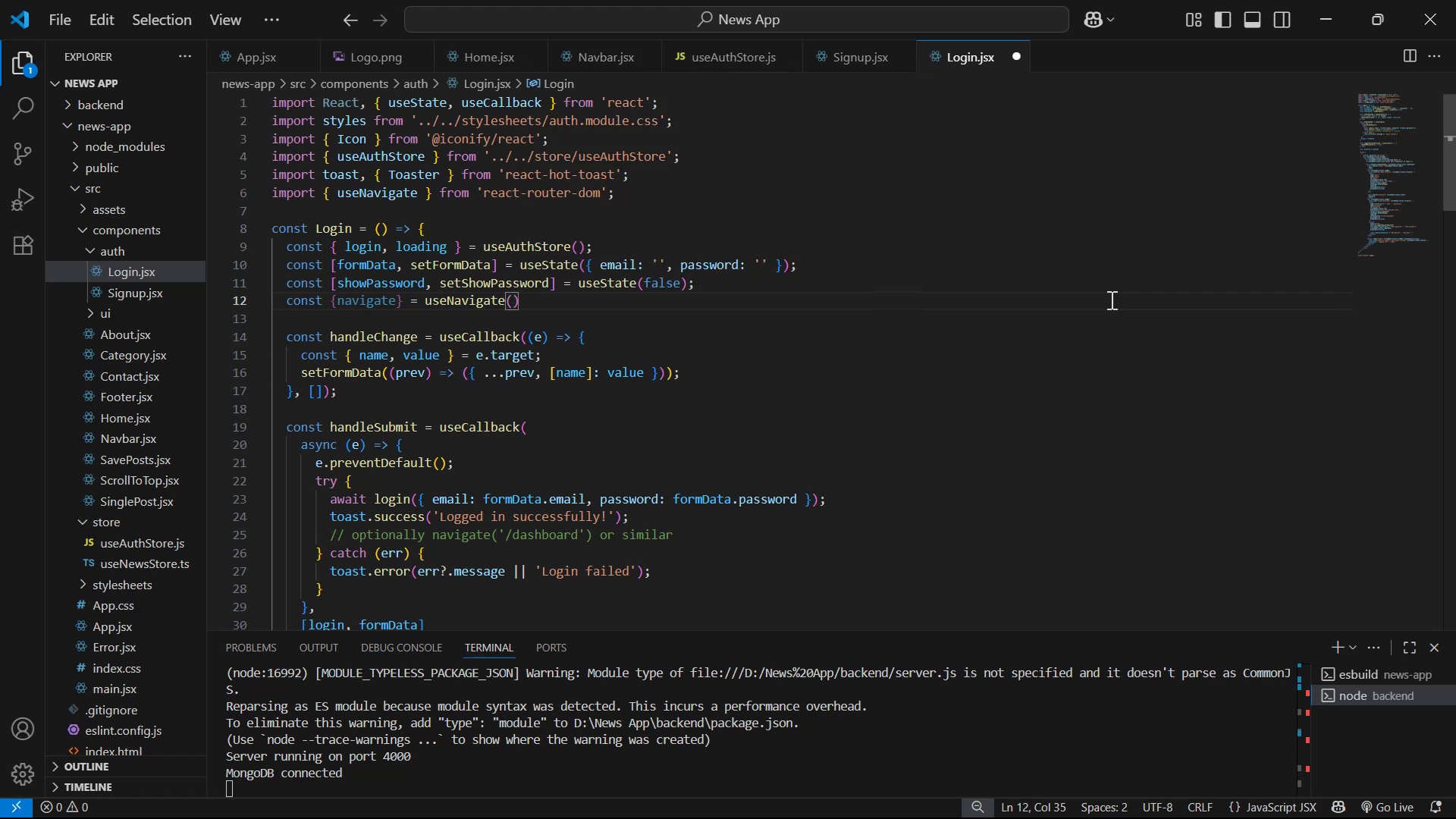 
key(Semicolon)
 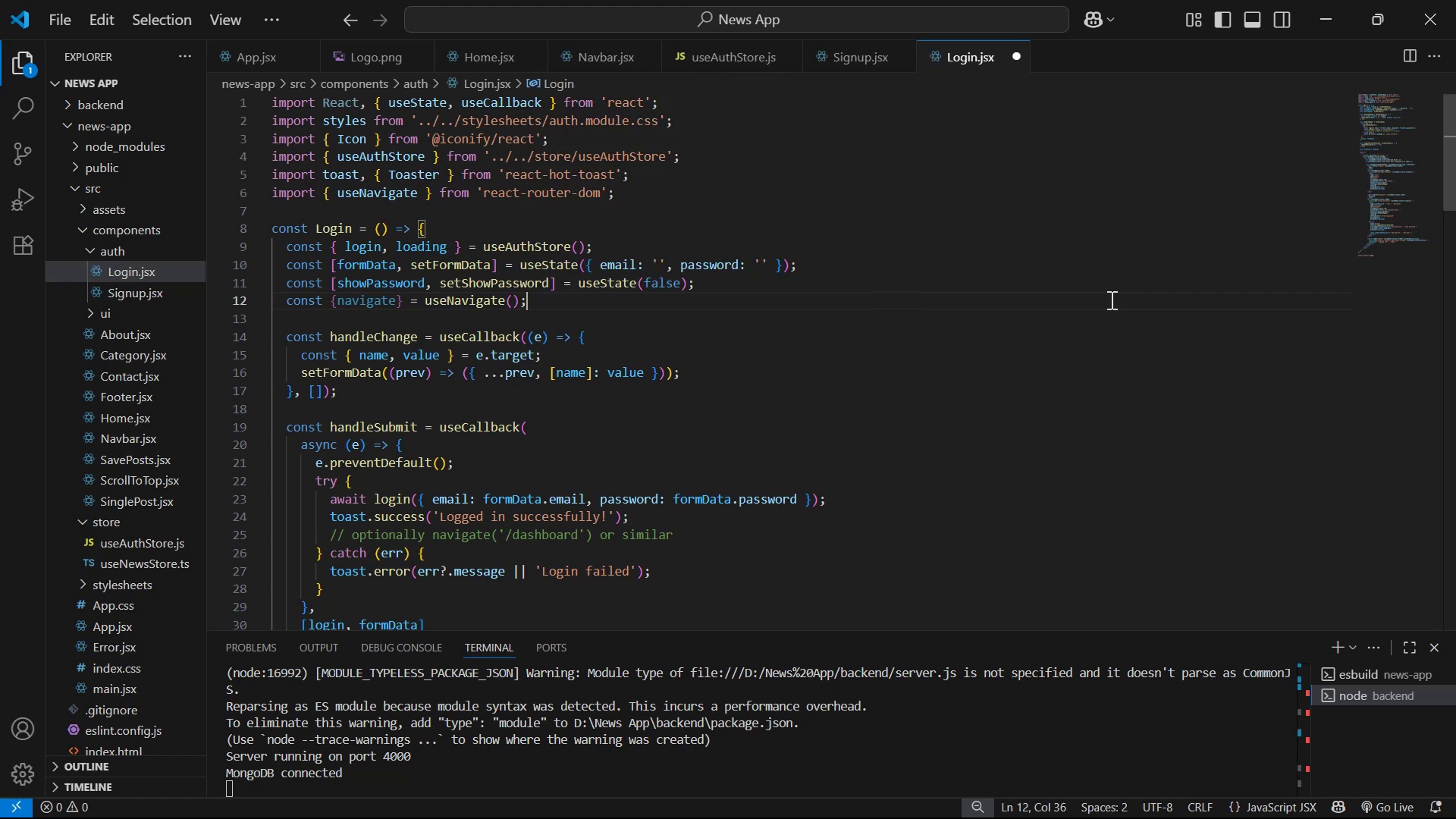 
key(Control+S)
 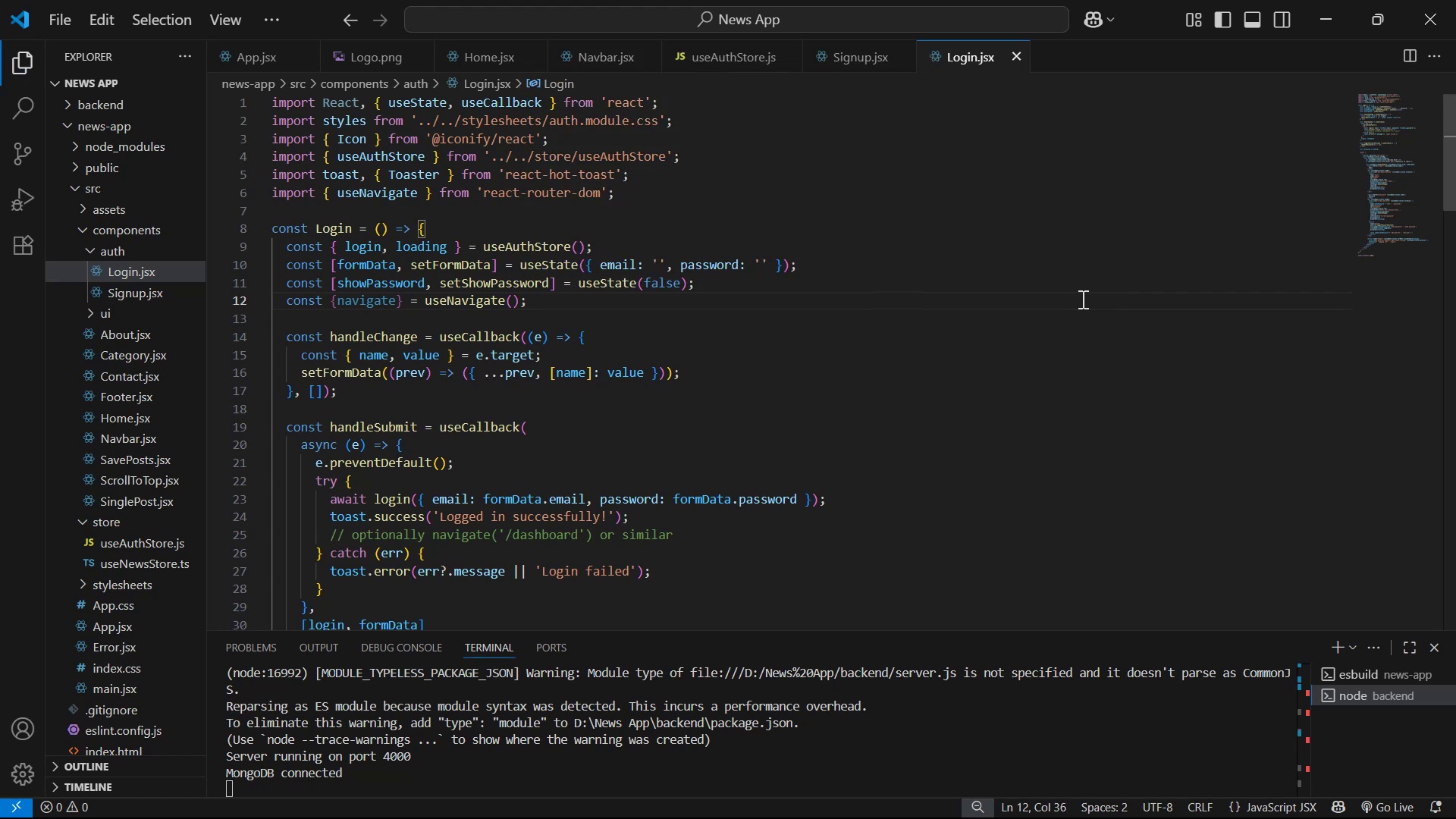 
scroll: coordinate [1044, 299], scroll_direction: down, amount: 6.0
 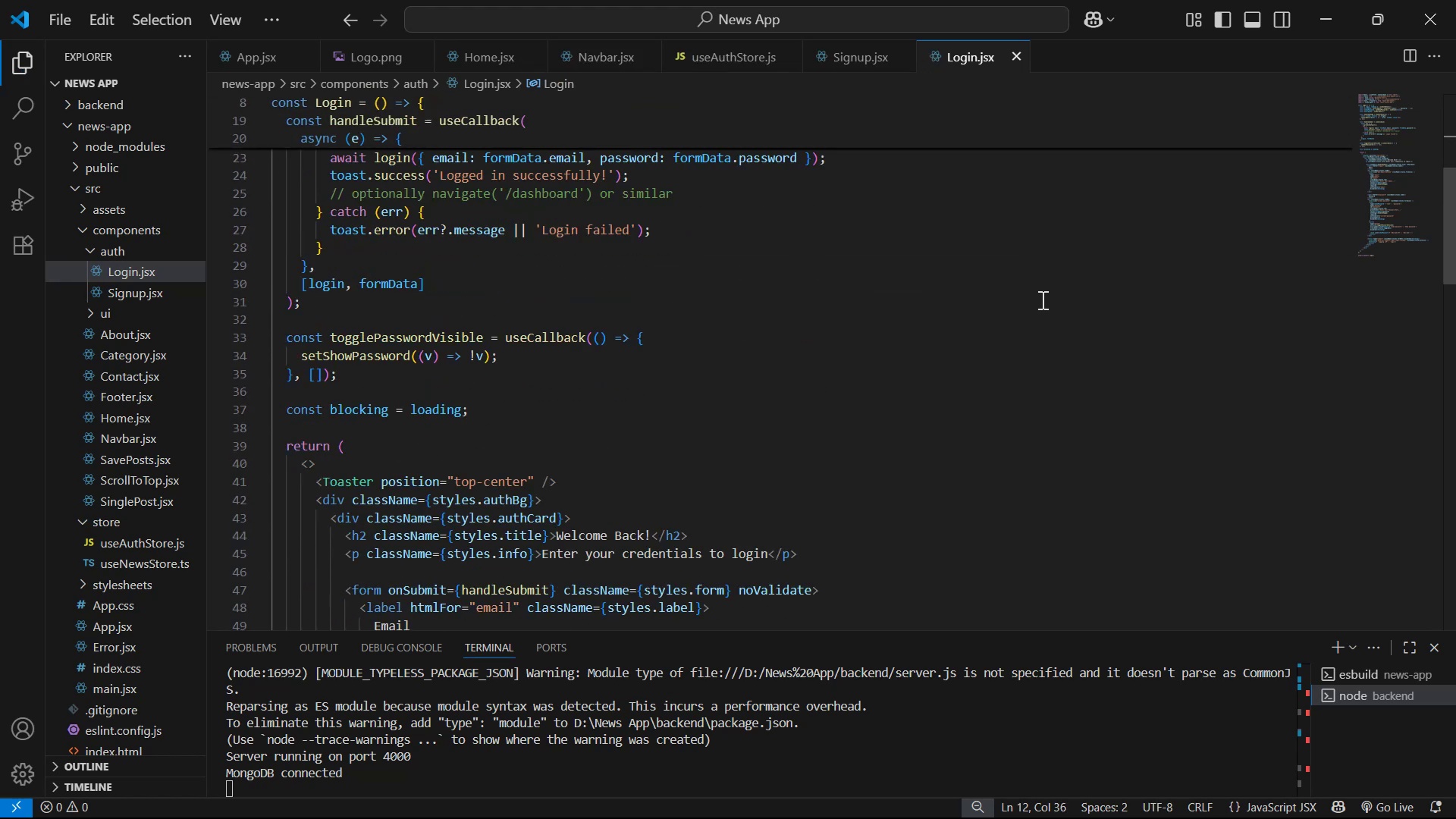 
scroll: coordinate [724, 301], scroll_direction: up, amount: 7.0
 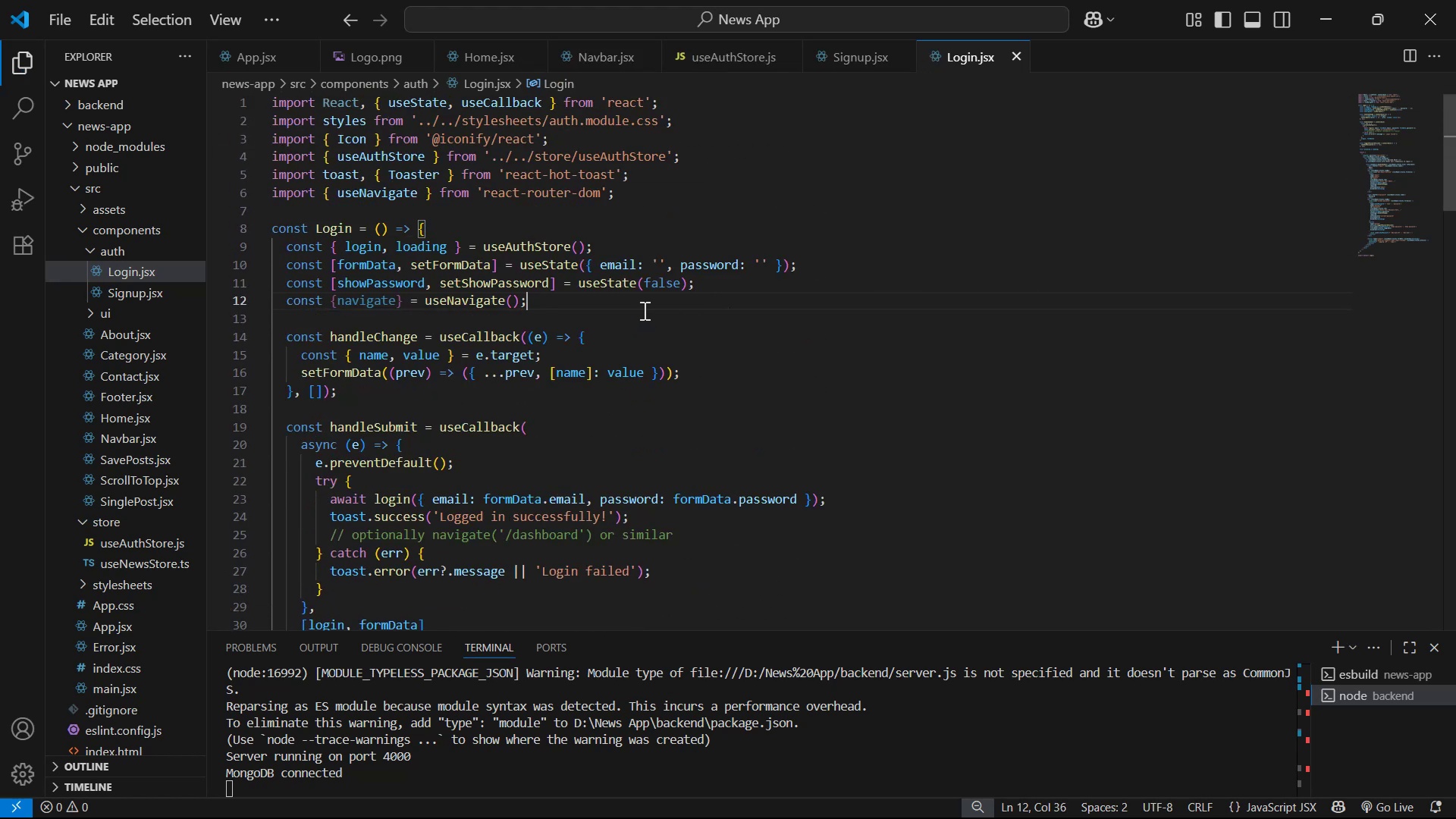 
key(Control+C)
 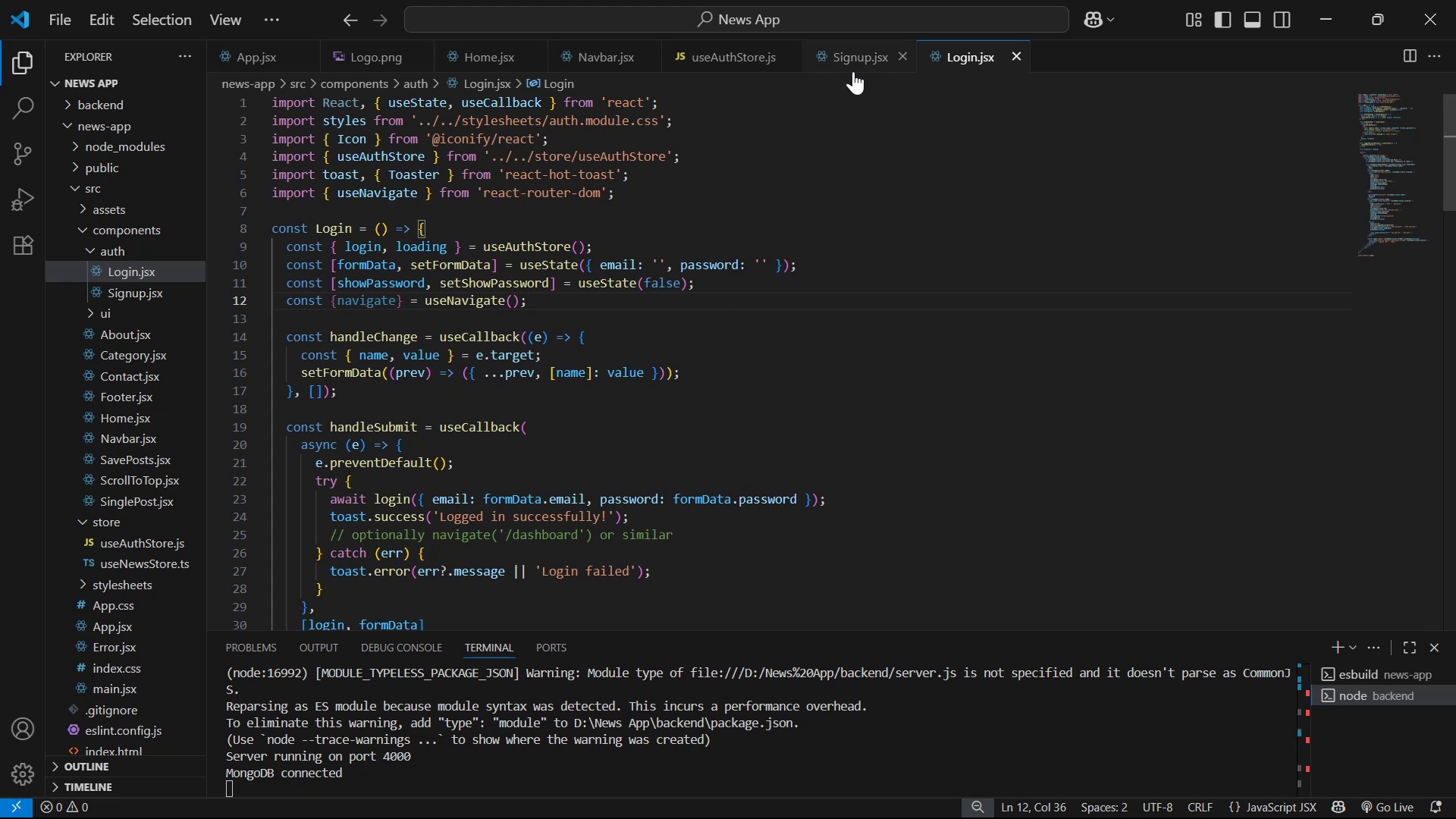 
left_click([854, 67])
 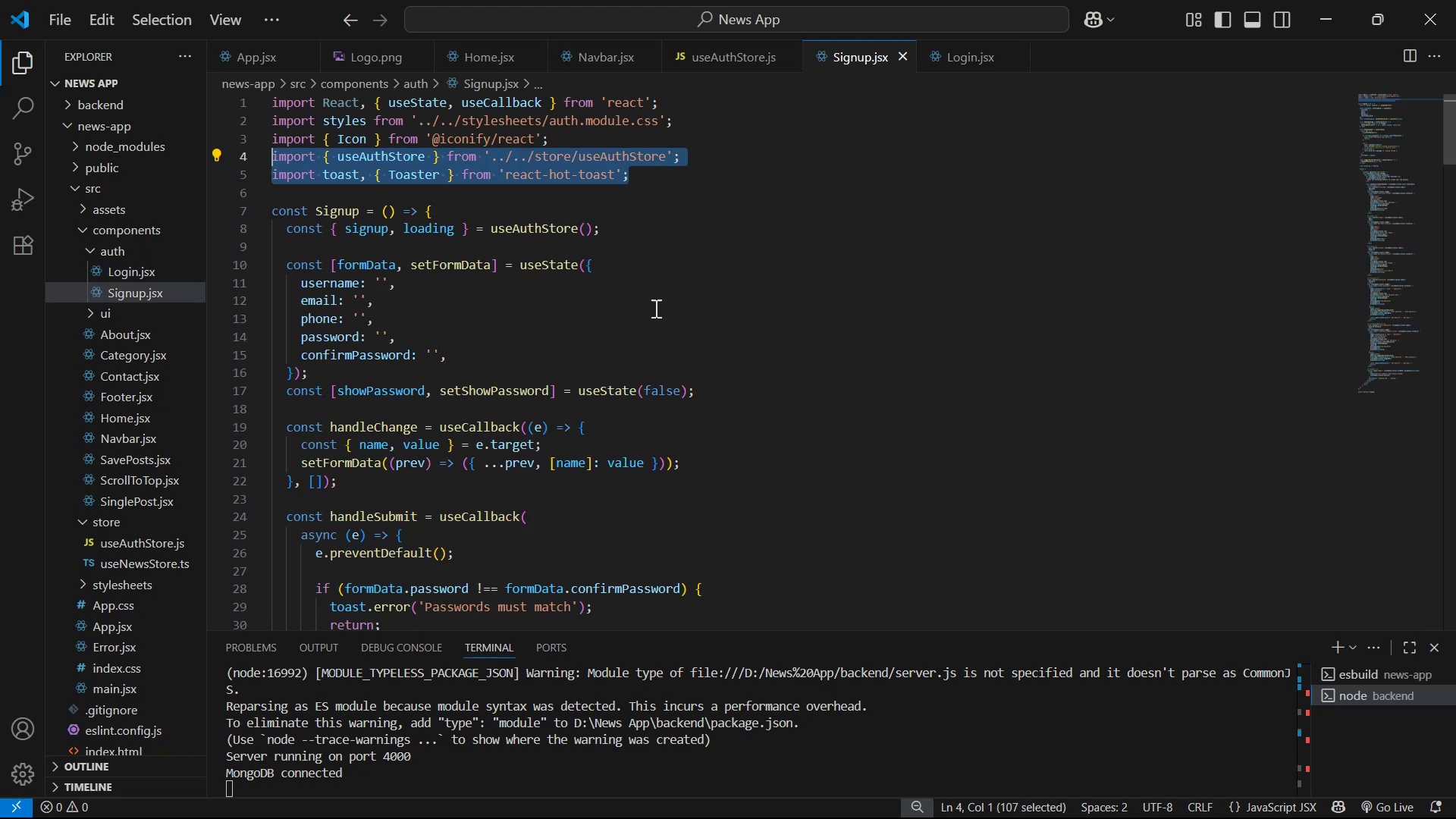 
scroll: coordinate [620, 350], scroll_direction: down, amount: 1.0
 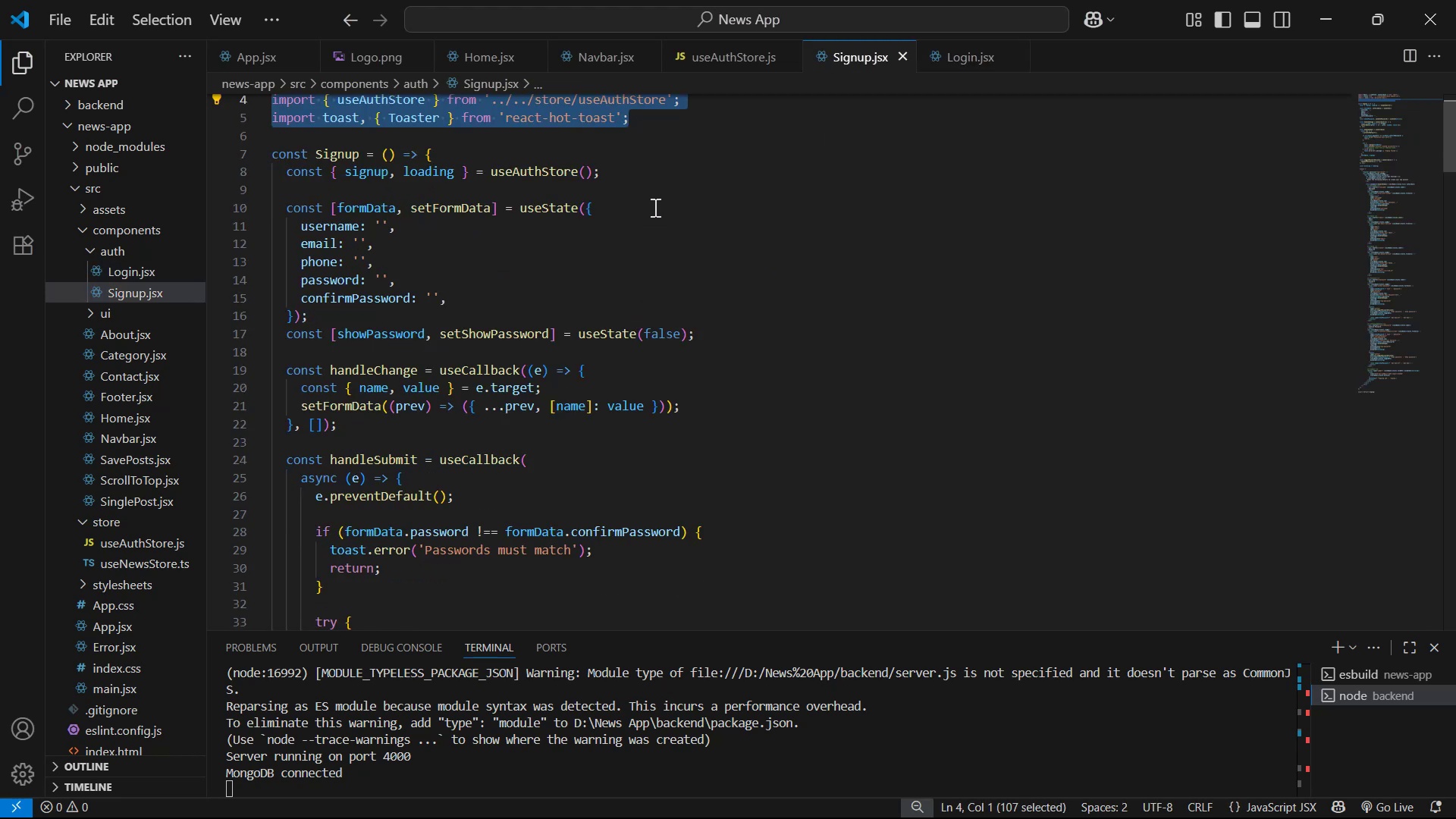 
left_click([665, 180])
 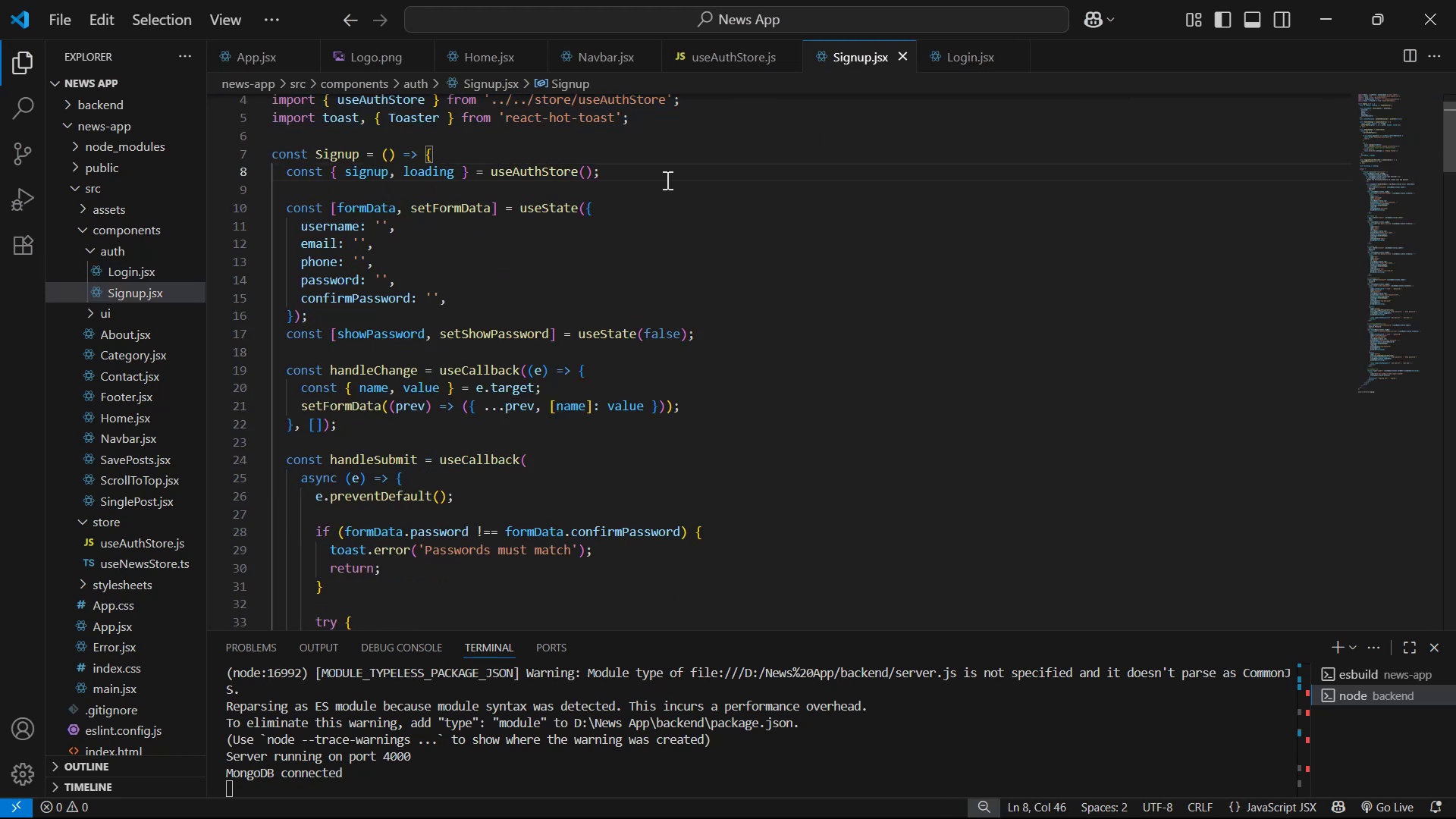 
key(Enter)
 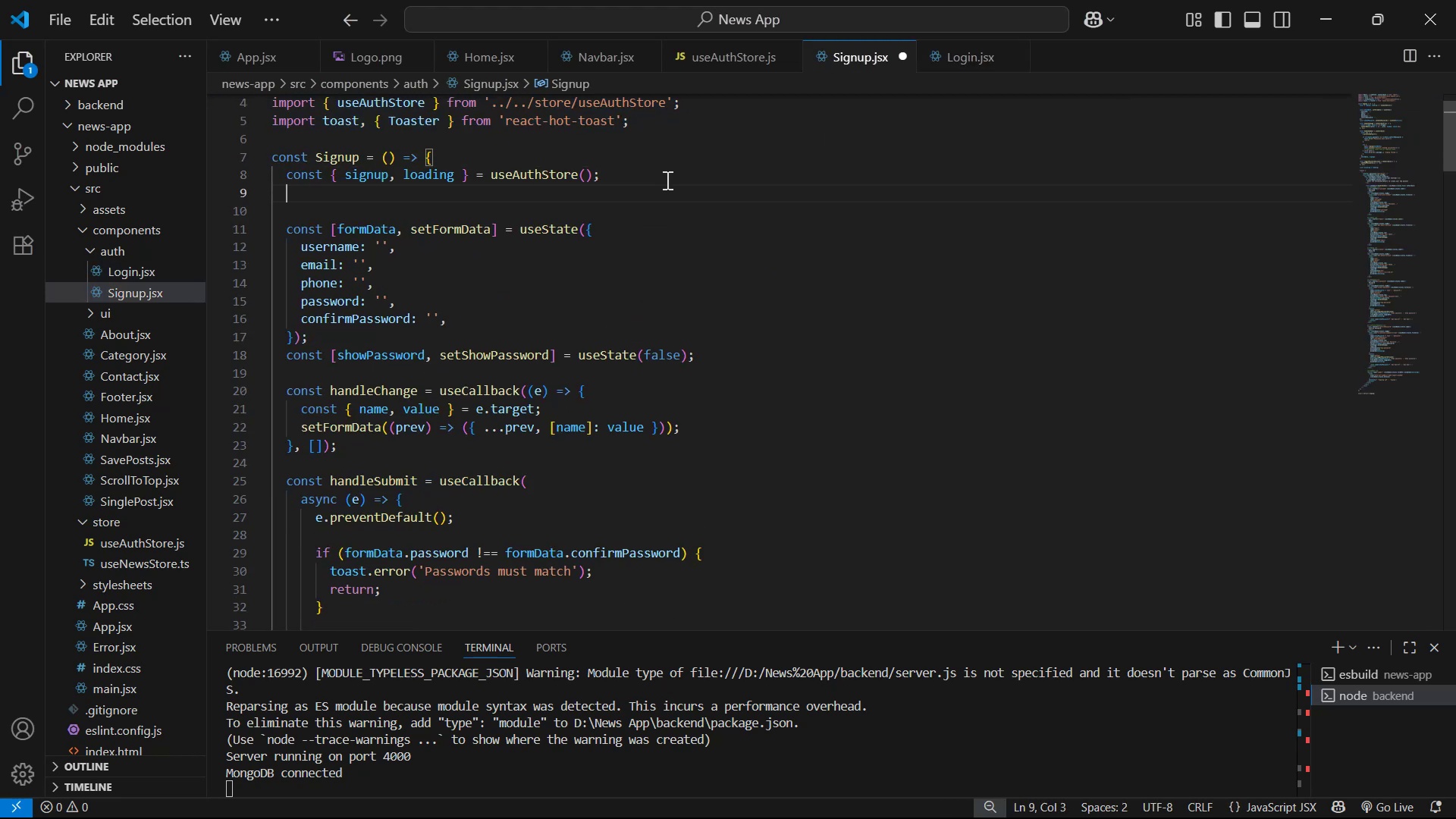 
key(Control+V)
 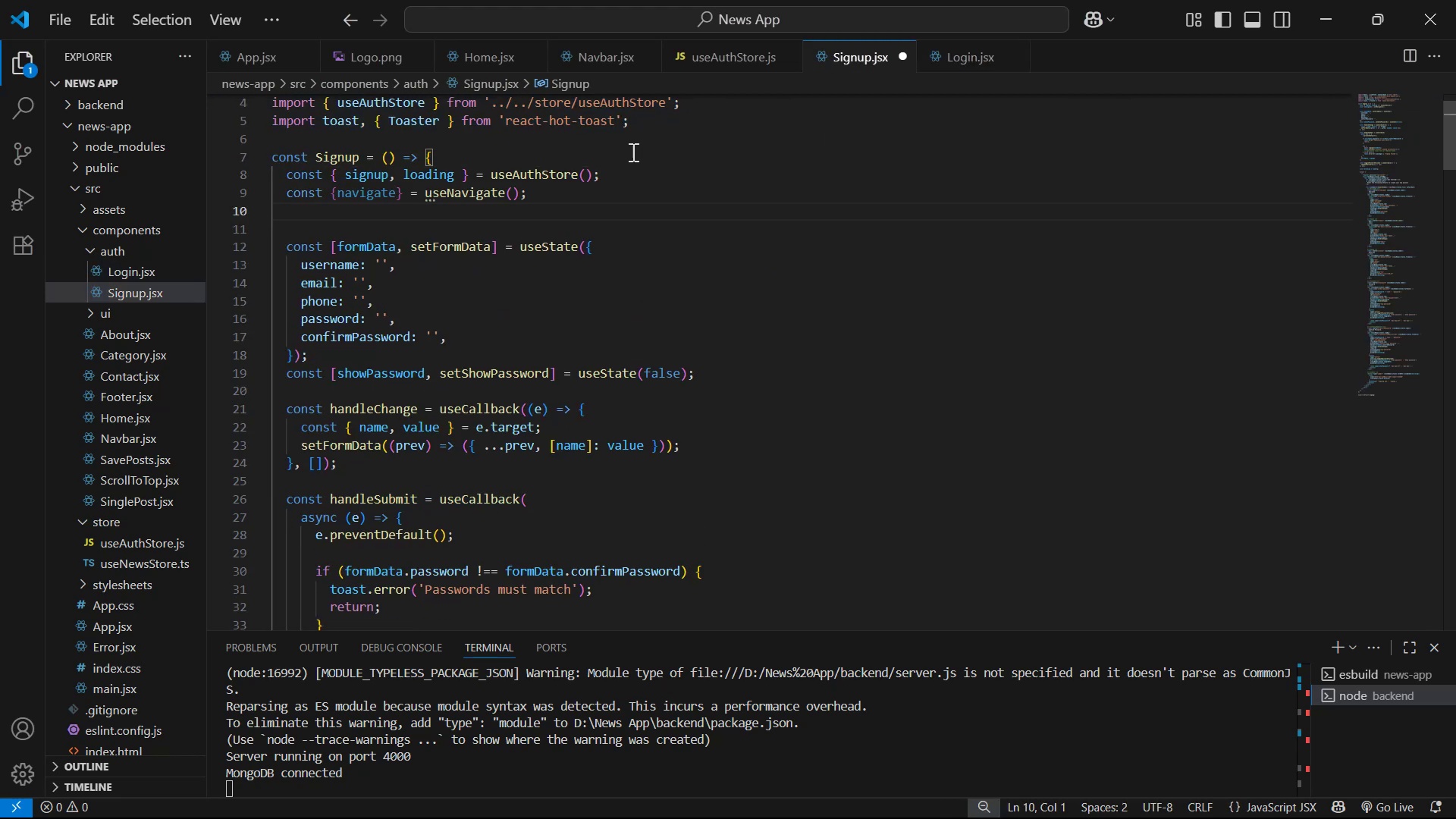 
left_click([664, 130])
 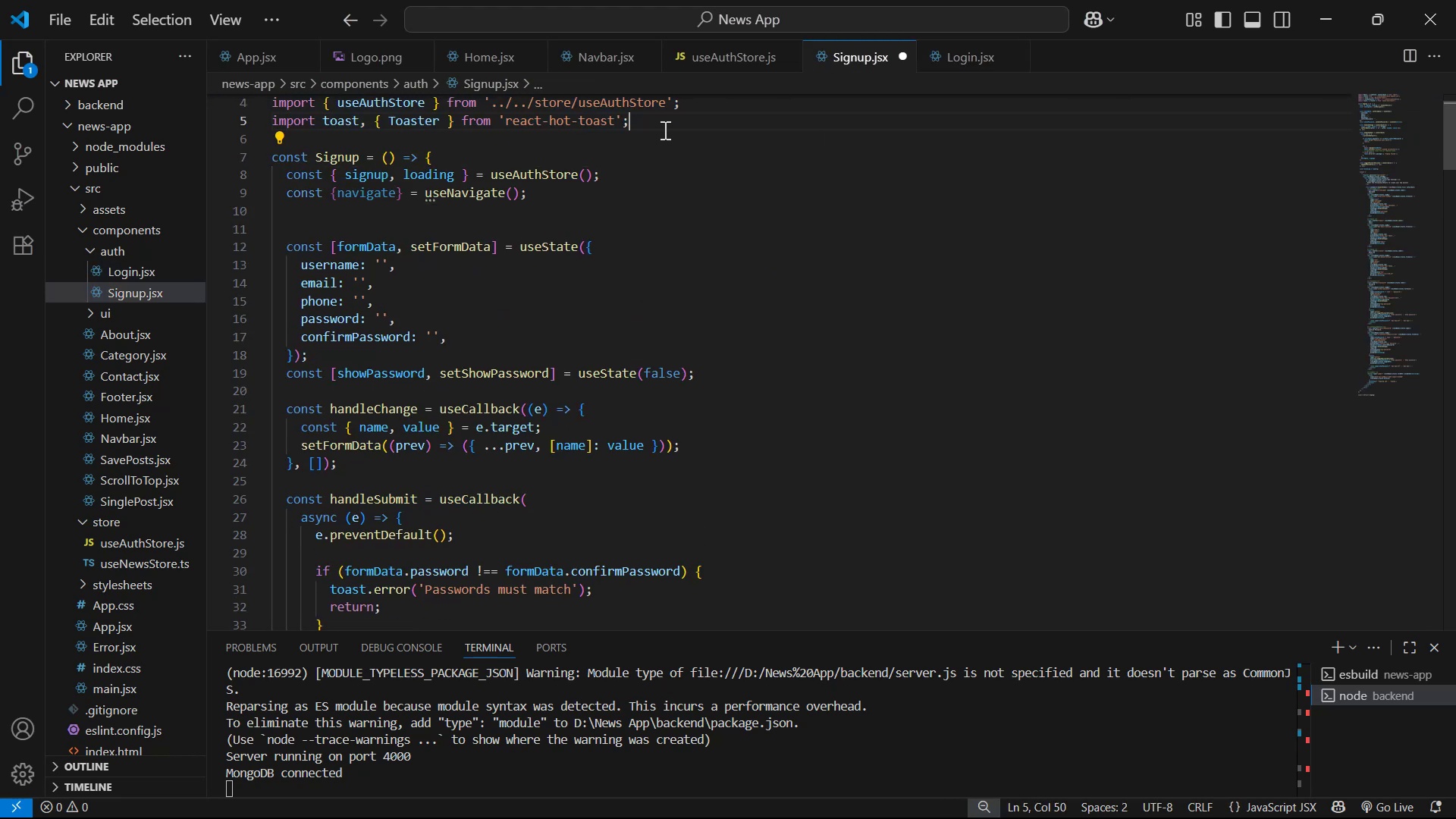 
key(Enter)
 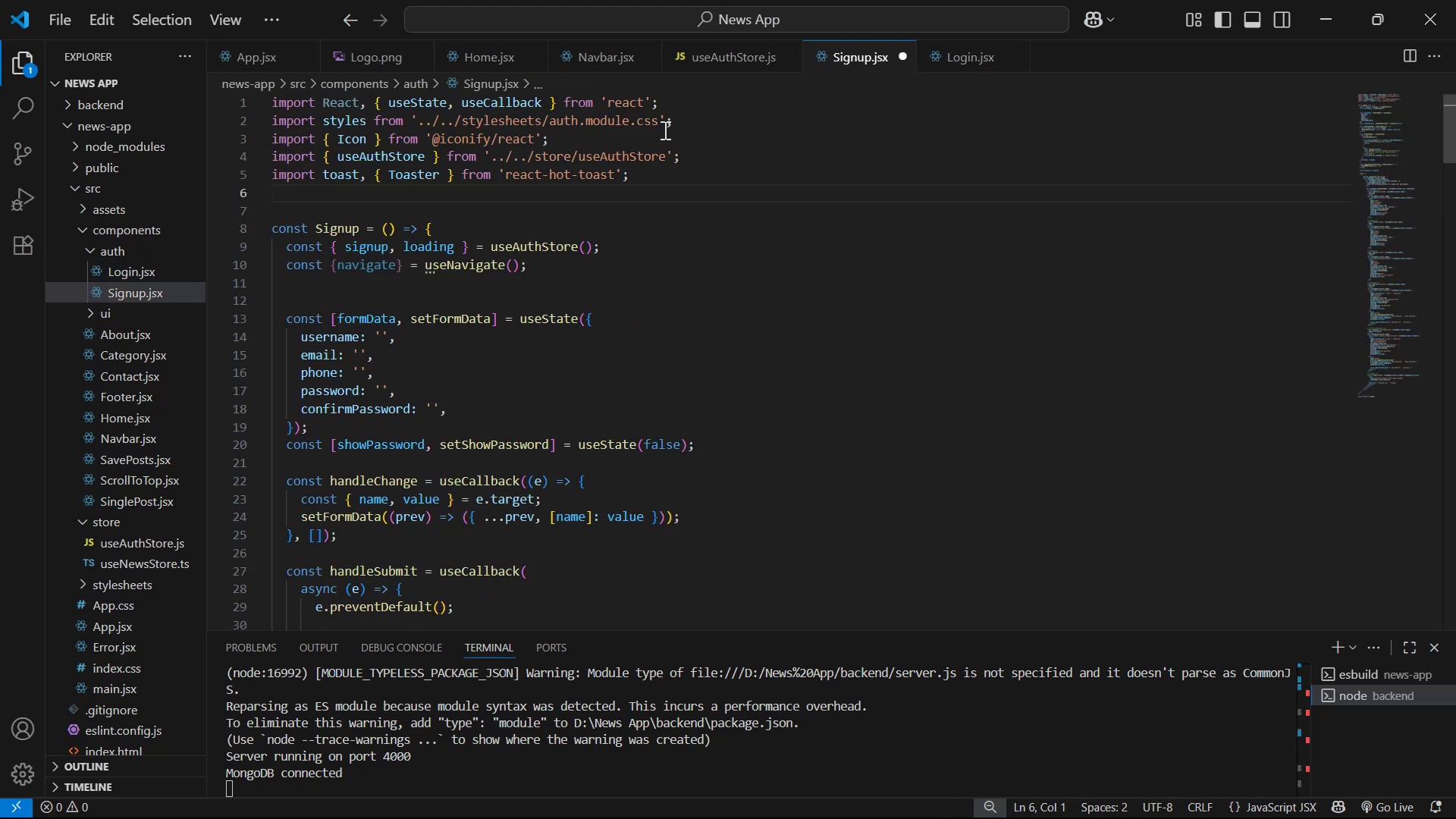 
type(import useNa)
 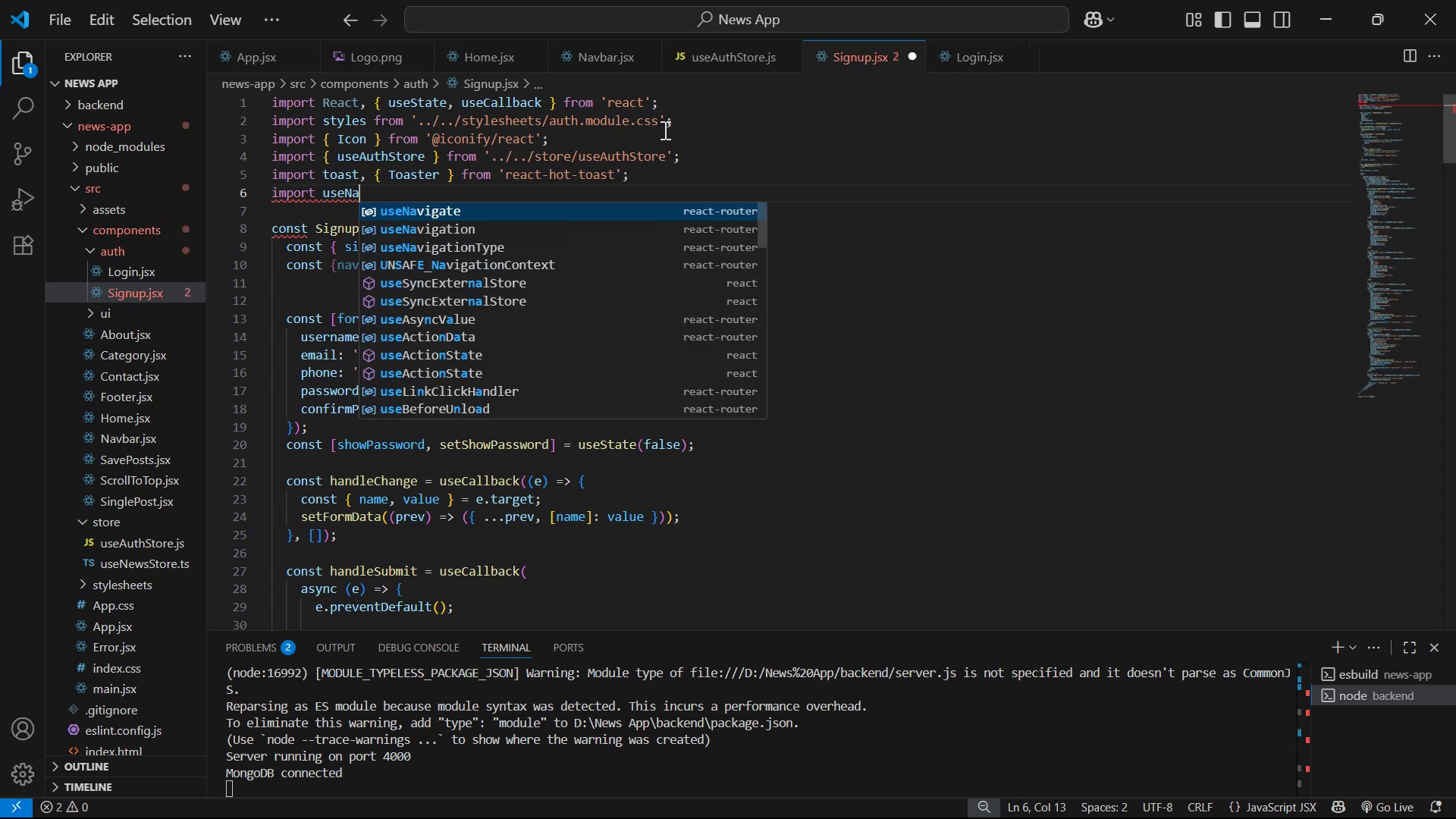 
 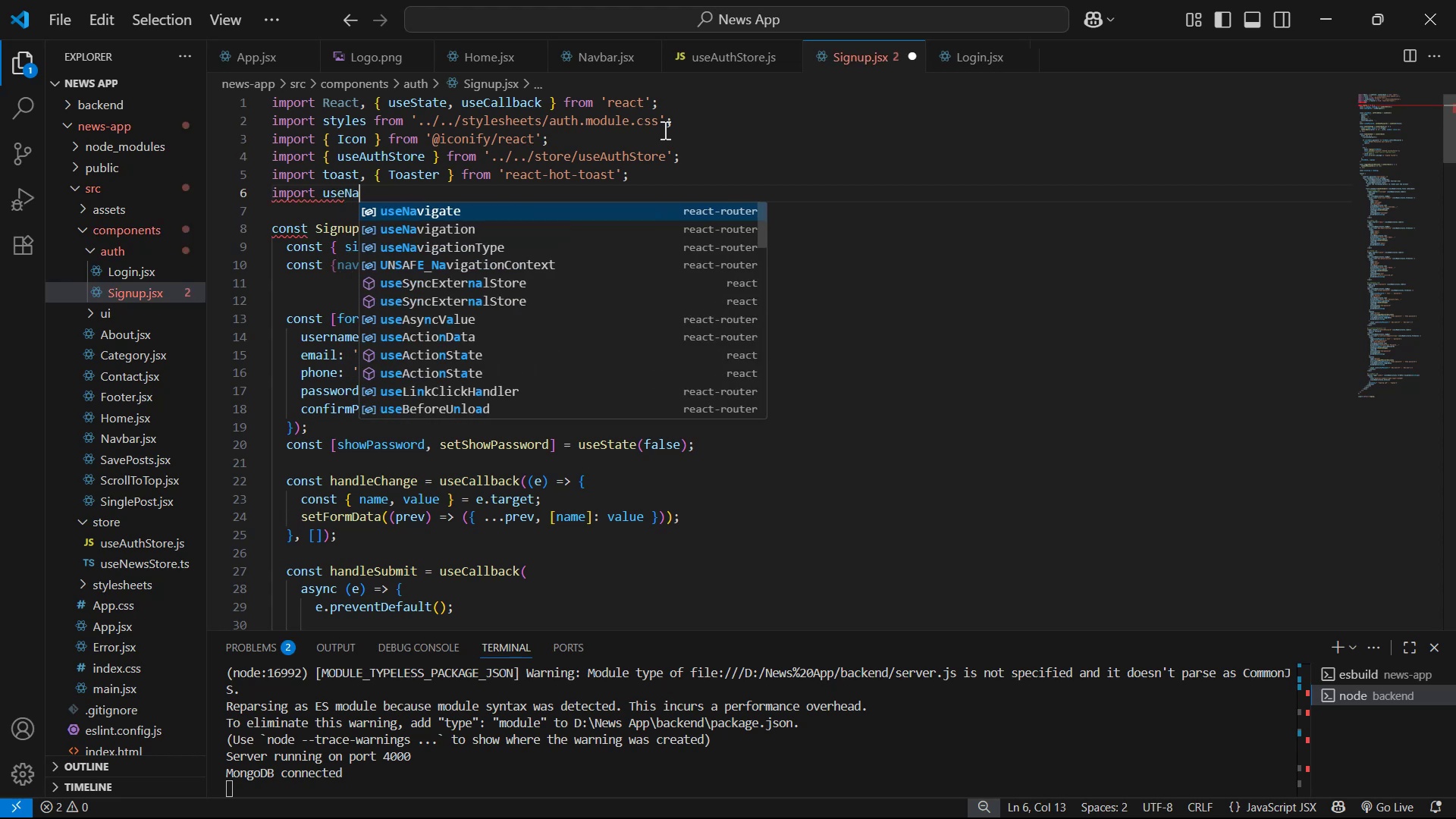 
key(Enter)
 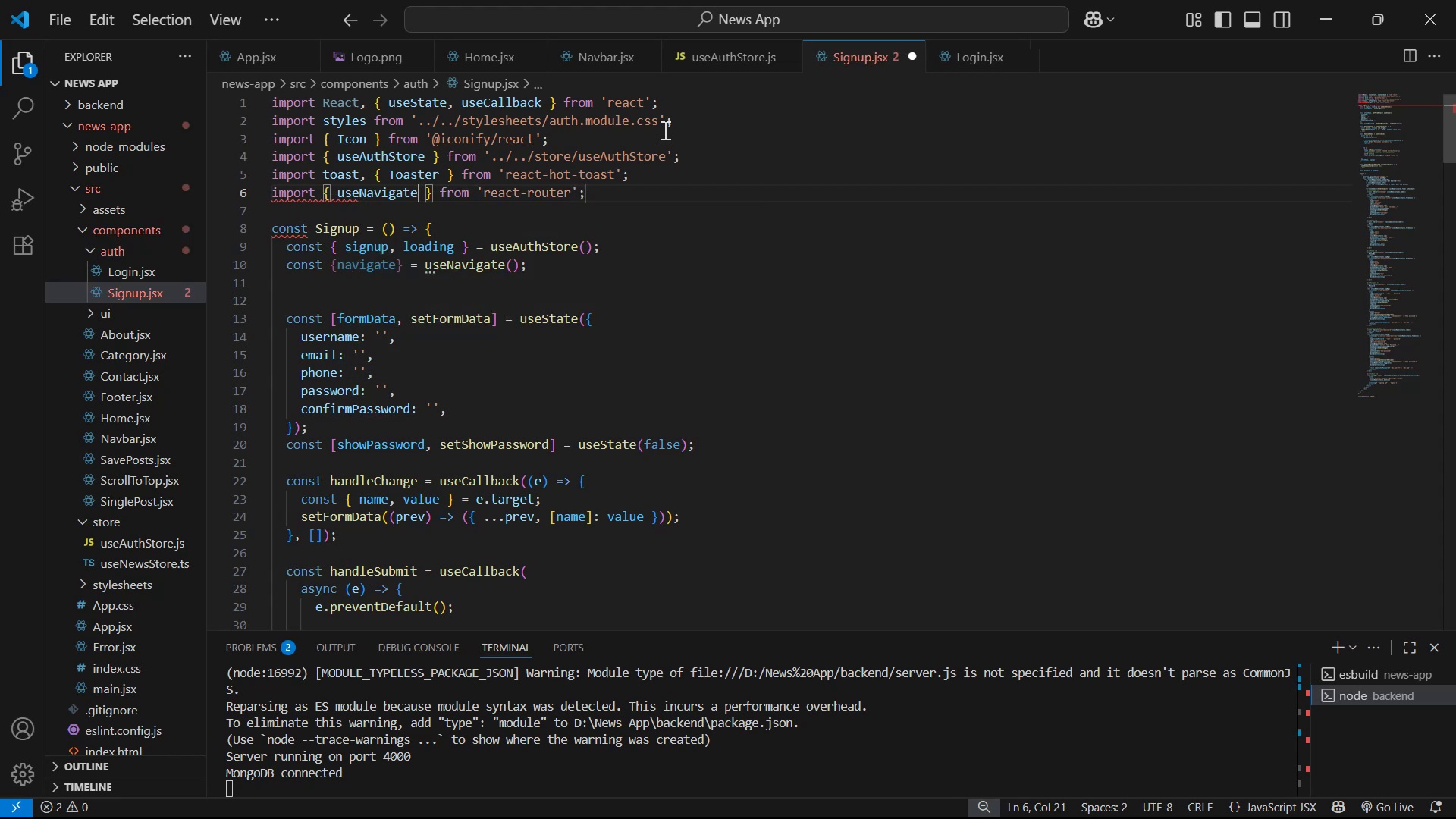 
key(Control+S)
 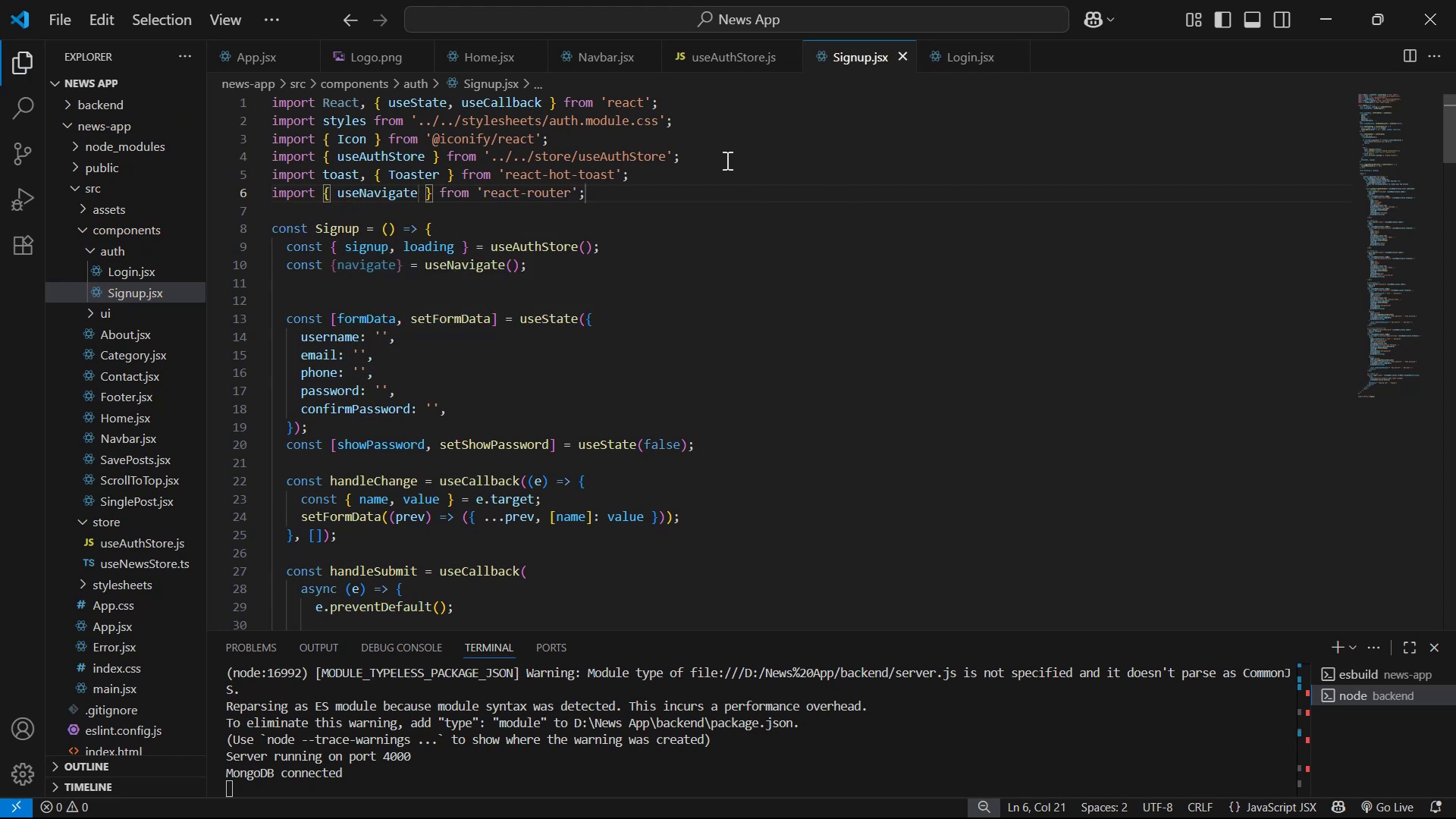 
key(Shift+ShiftLeft)
 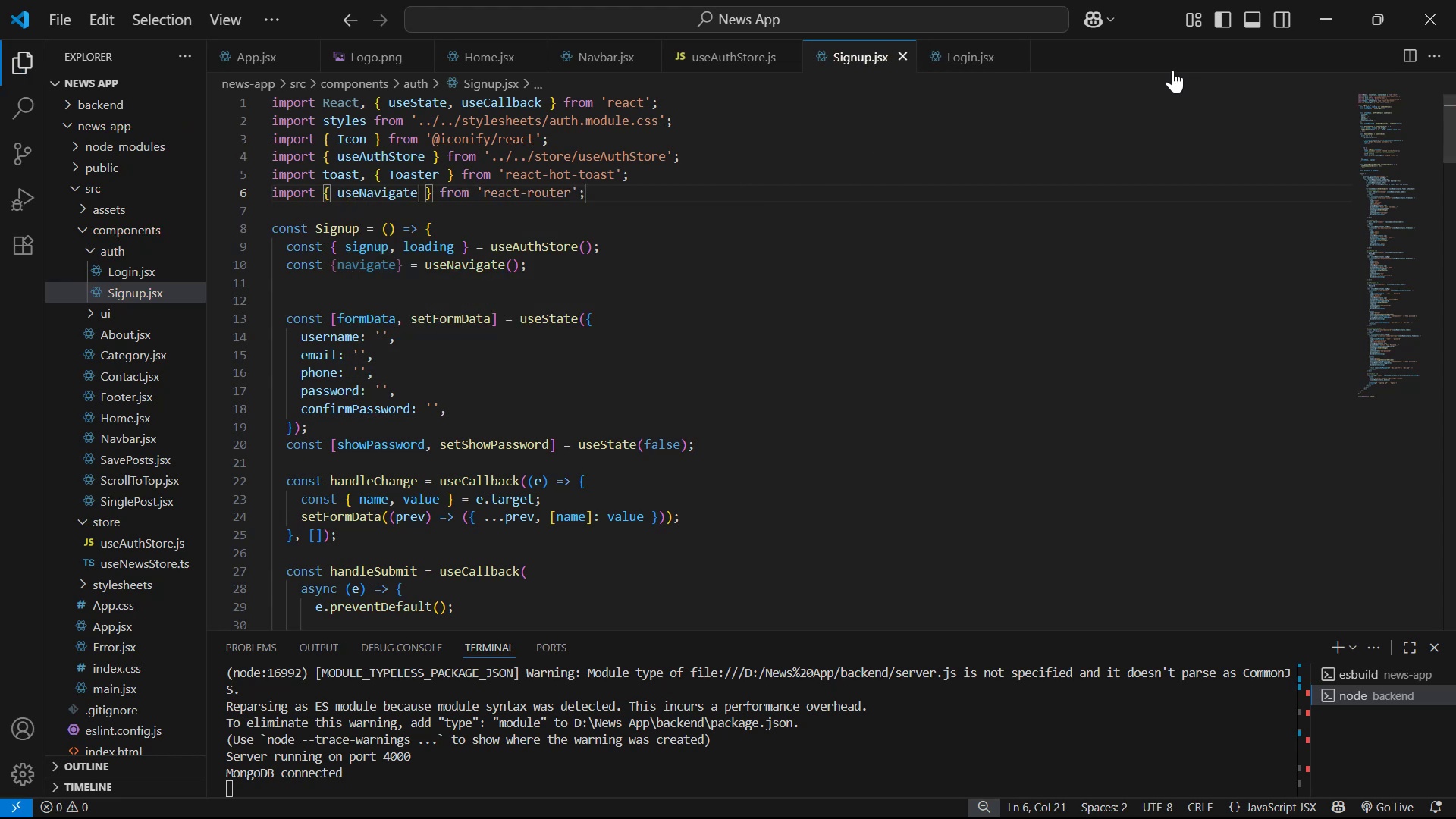 
key(Alt+Tab)
 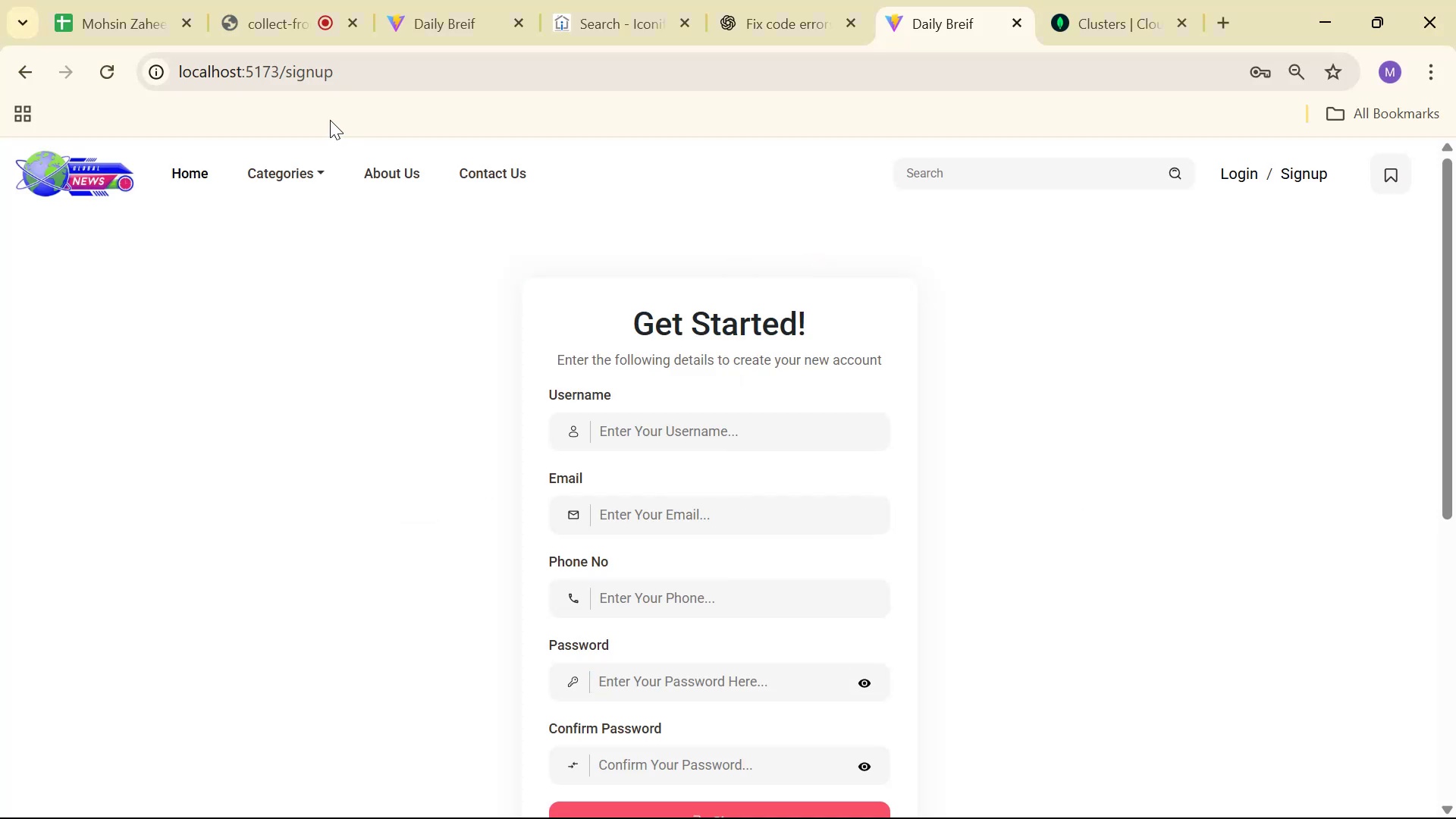 
left_click([265, 42])
 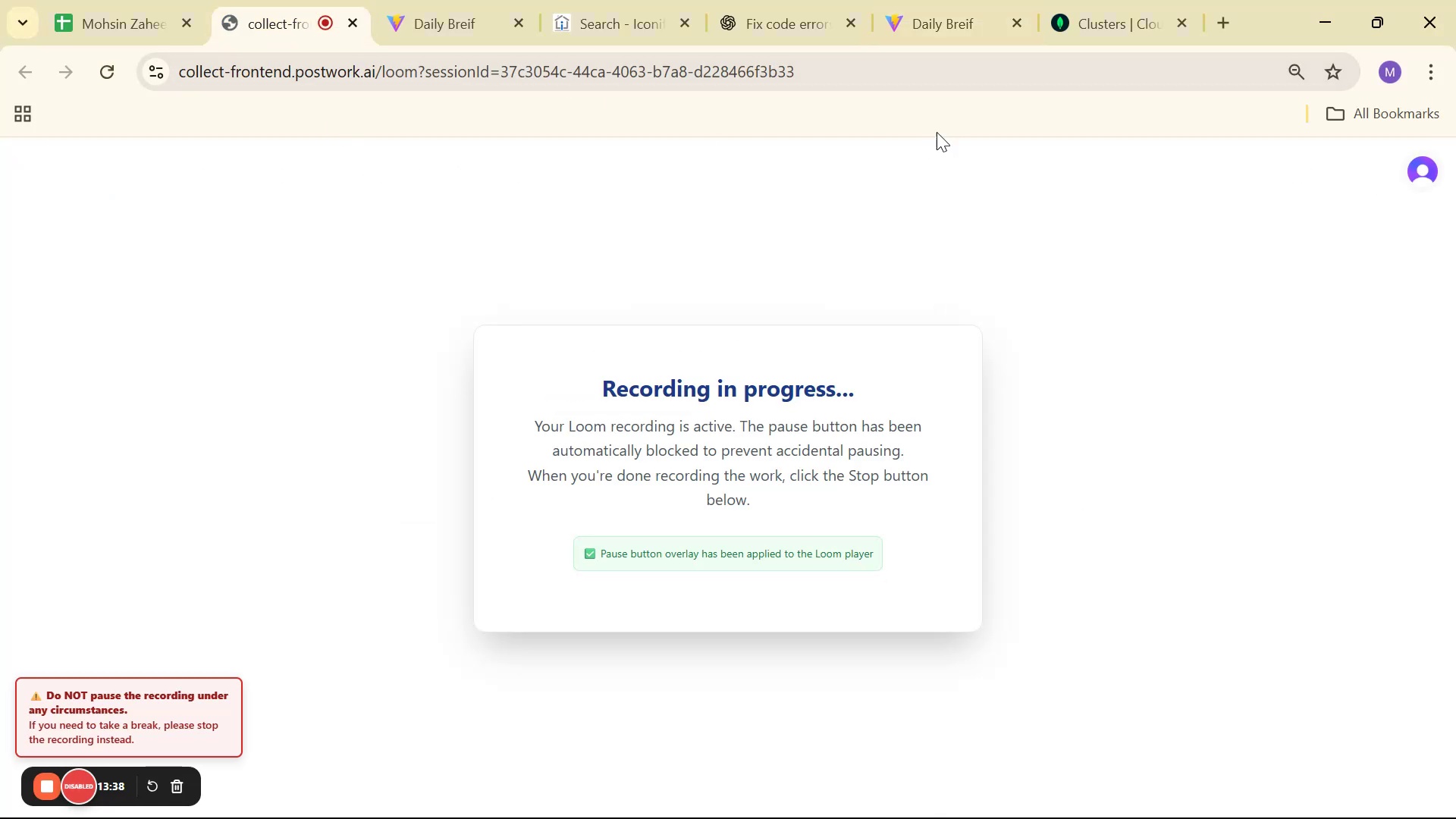 
left_click([914, 0])
 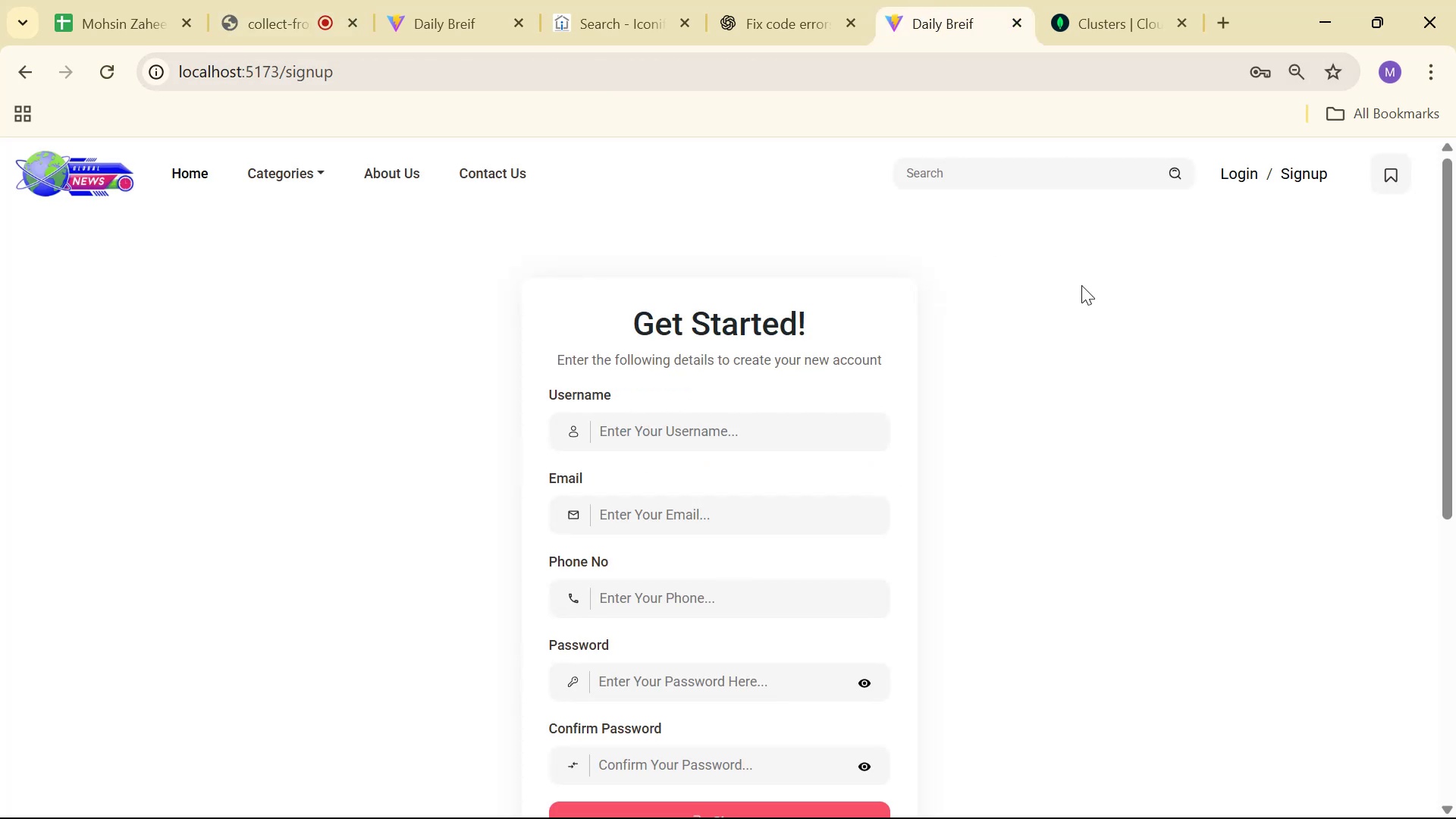 
key(Alt+Tab)
 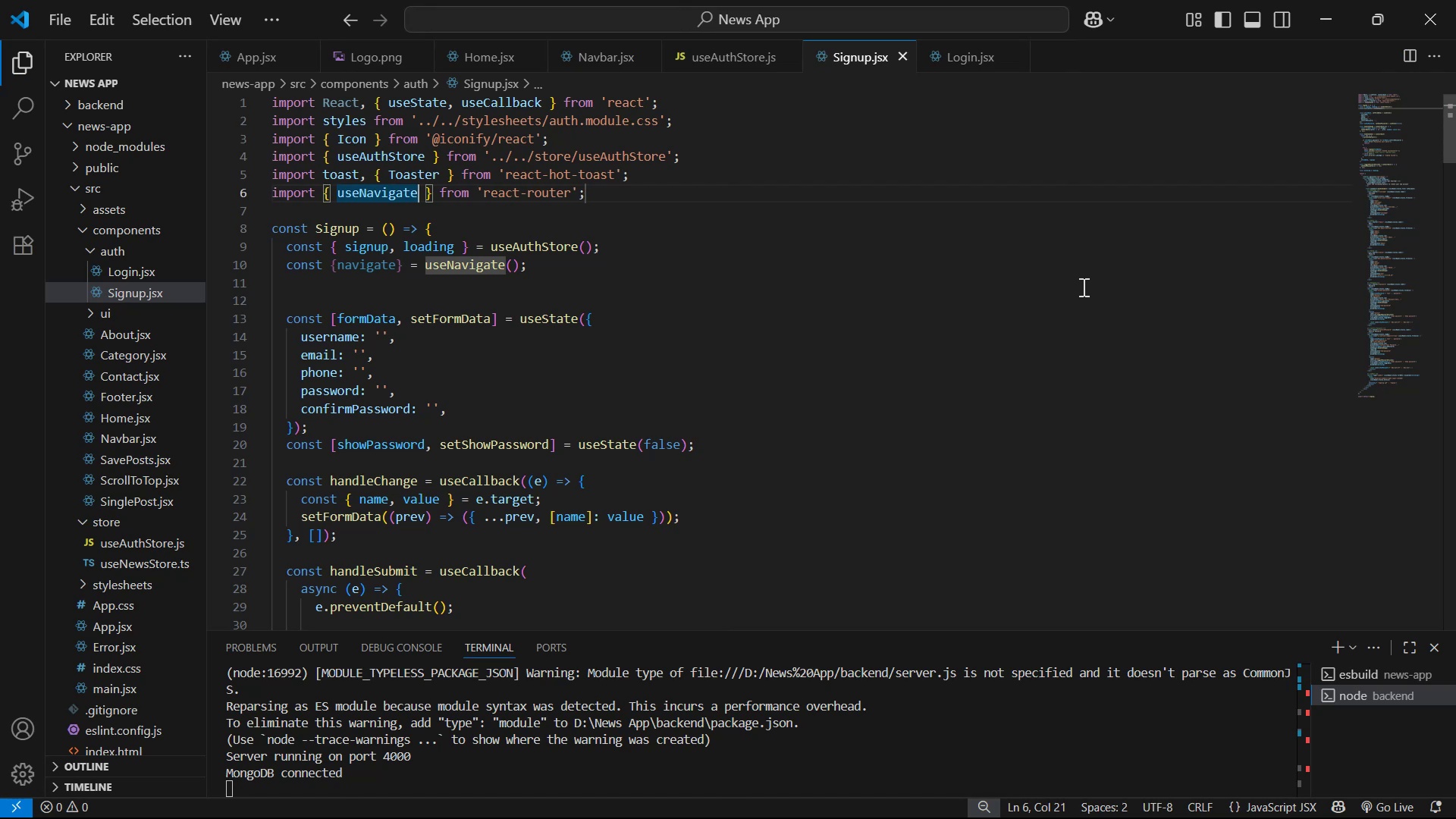 
wait(22.36)
 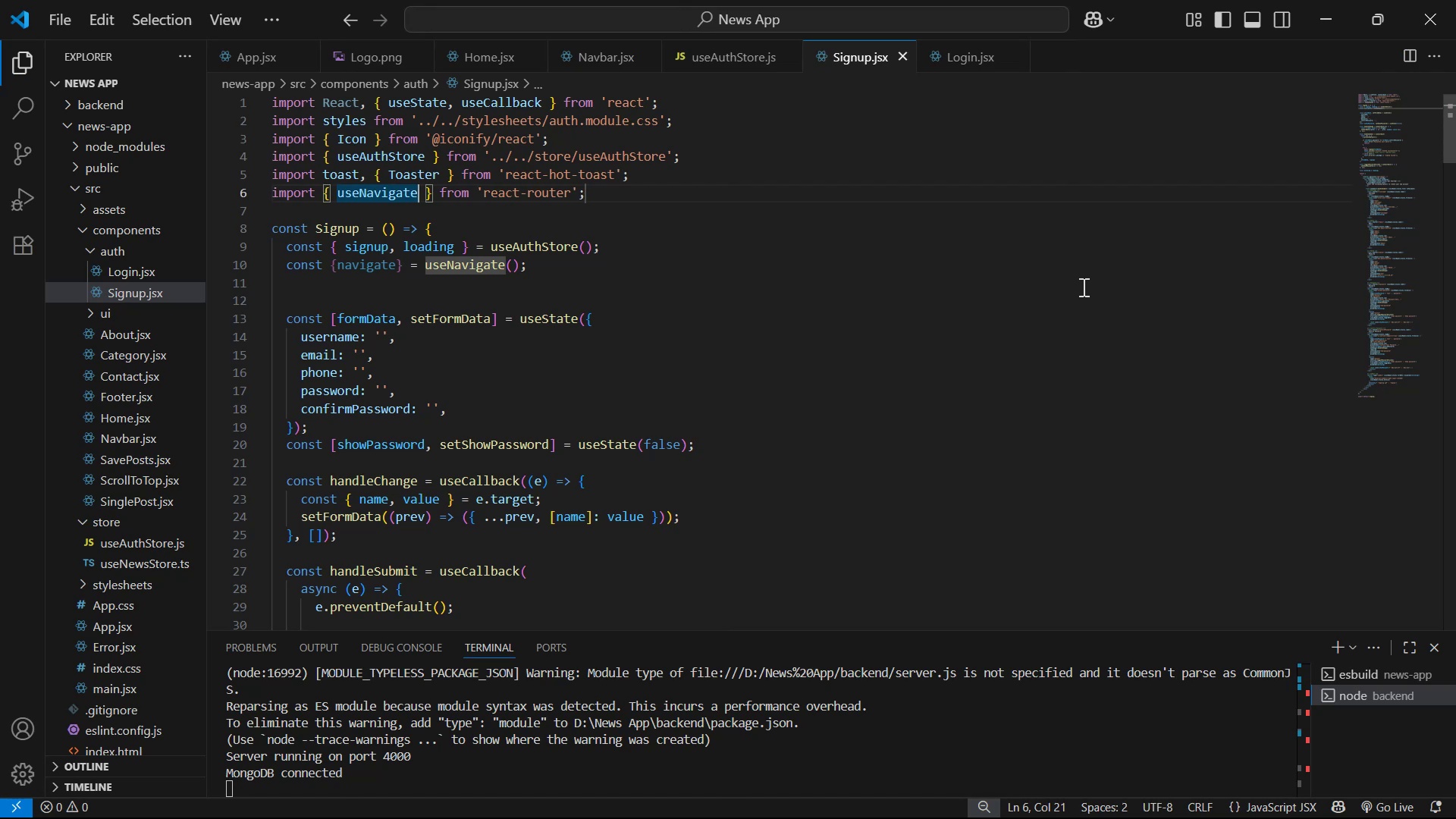 
scroll: coordinate [918, 203], scroll_direction: down, amount: 2.0
 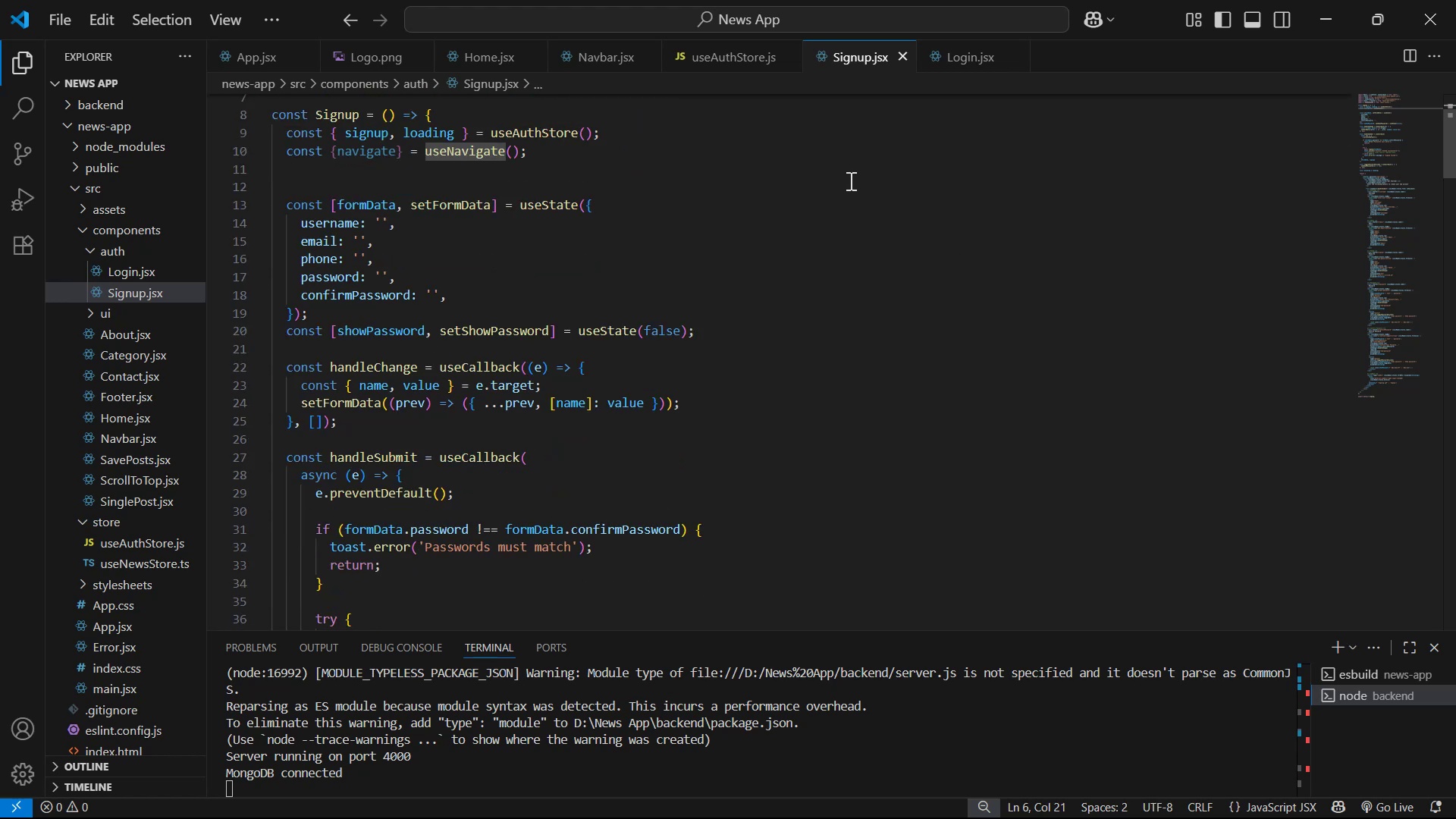 
wait(5.31)
 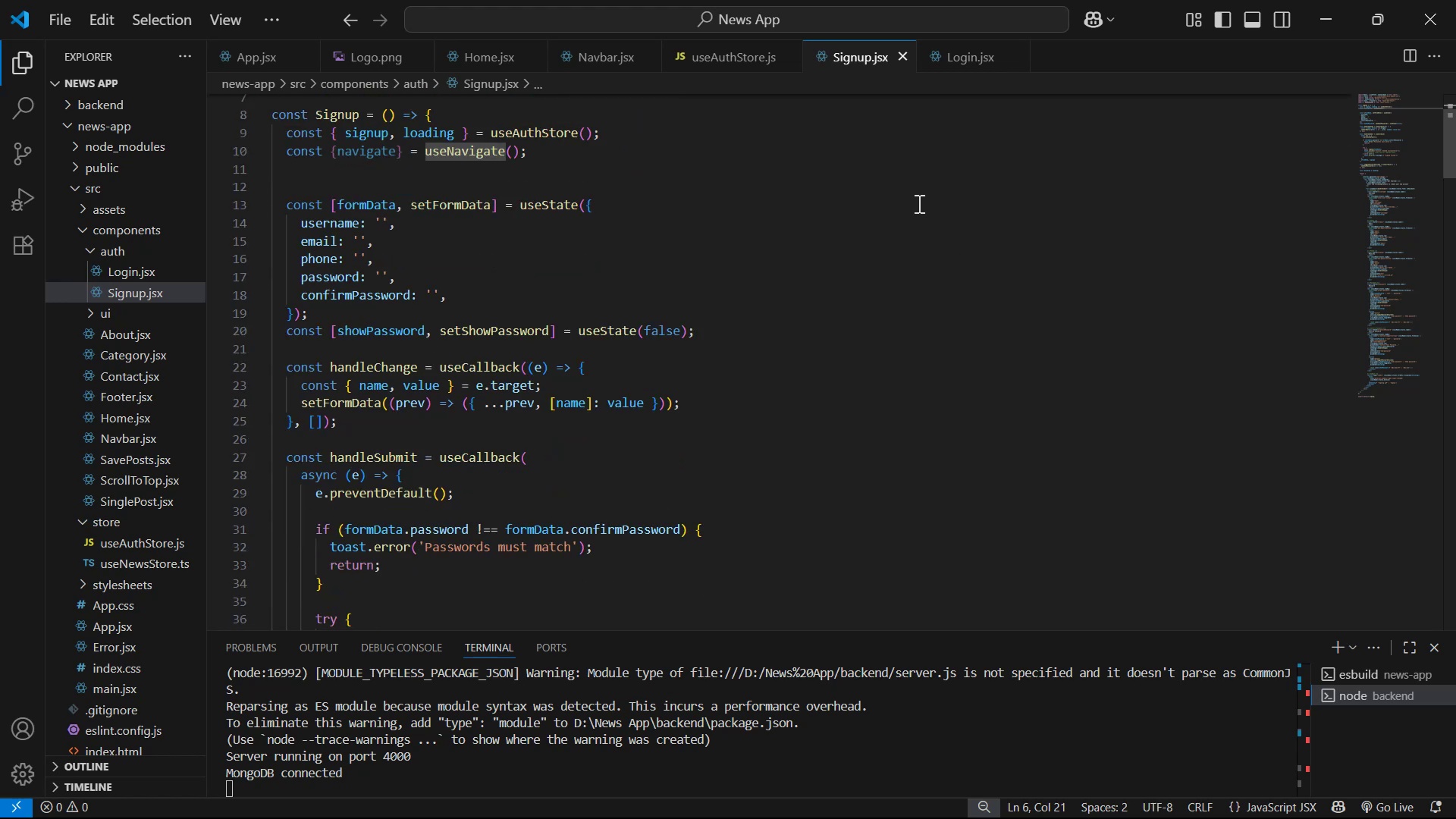 
scroll: coordinate [904, 222], scroll_direction: down, amount: 3.0
 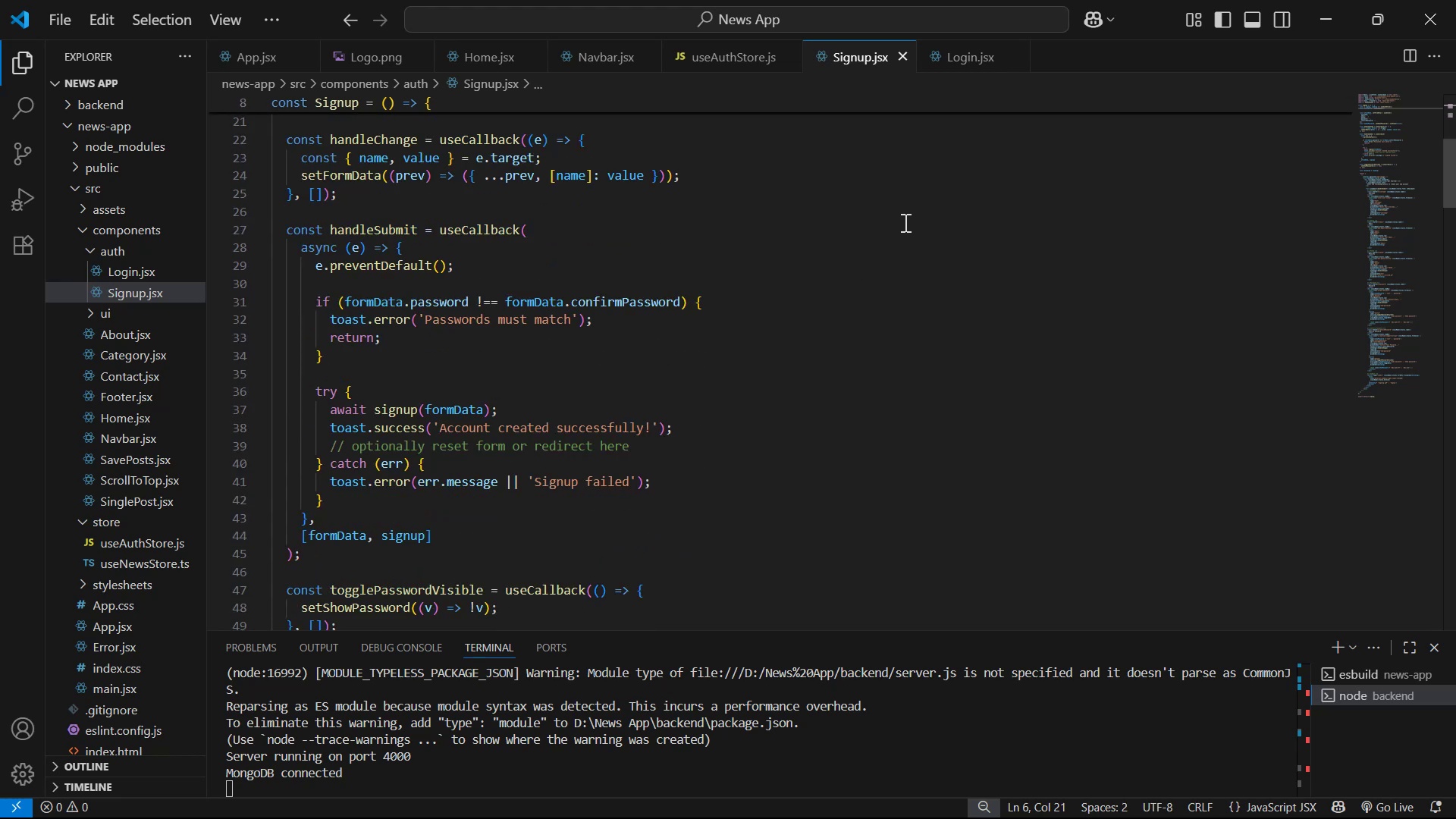 
left_click_drag(start_coordinate=[673, 440], to_coordinate=[334, 441])
 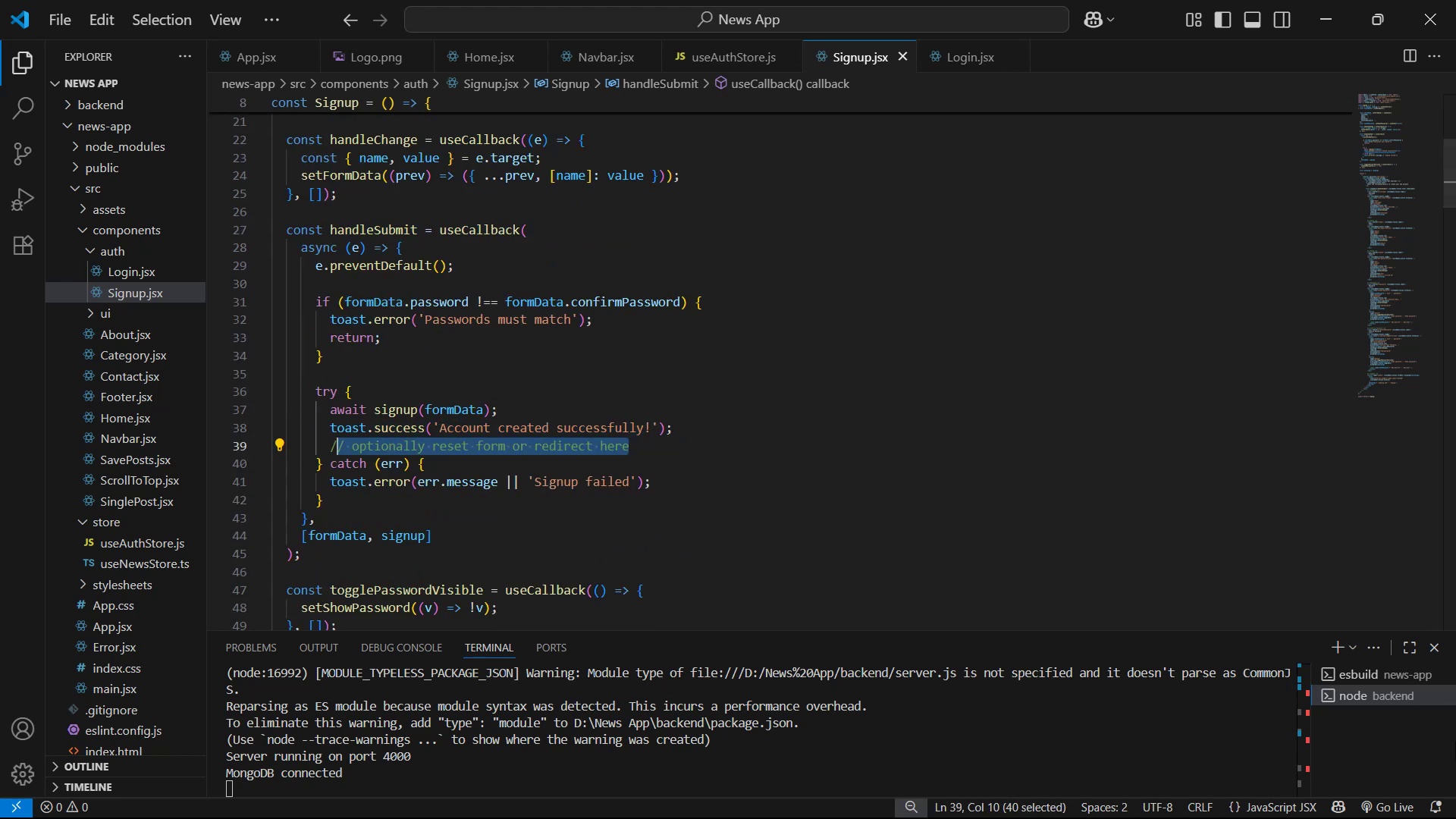 
key(Backspace)
key(Backspace)
type(na)
 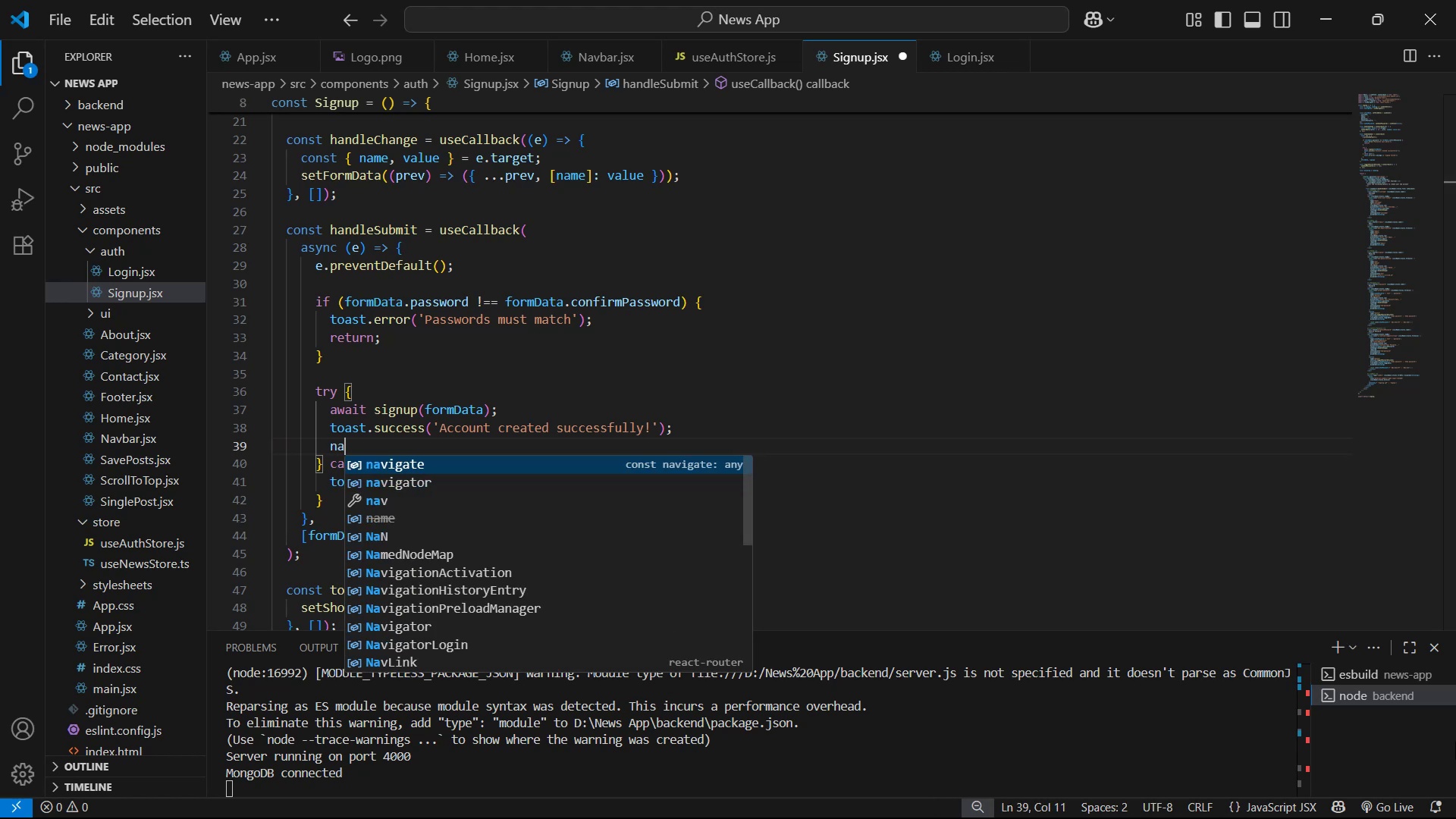 
key(Enter)
 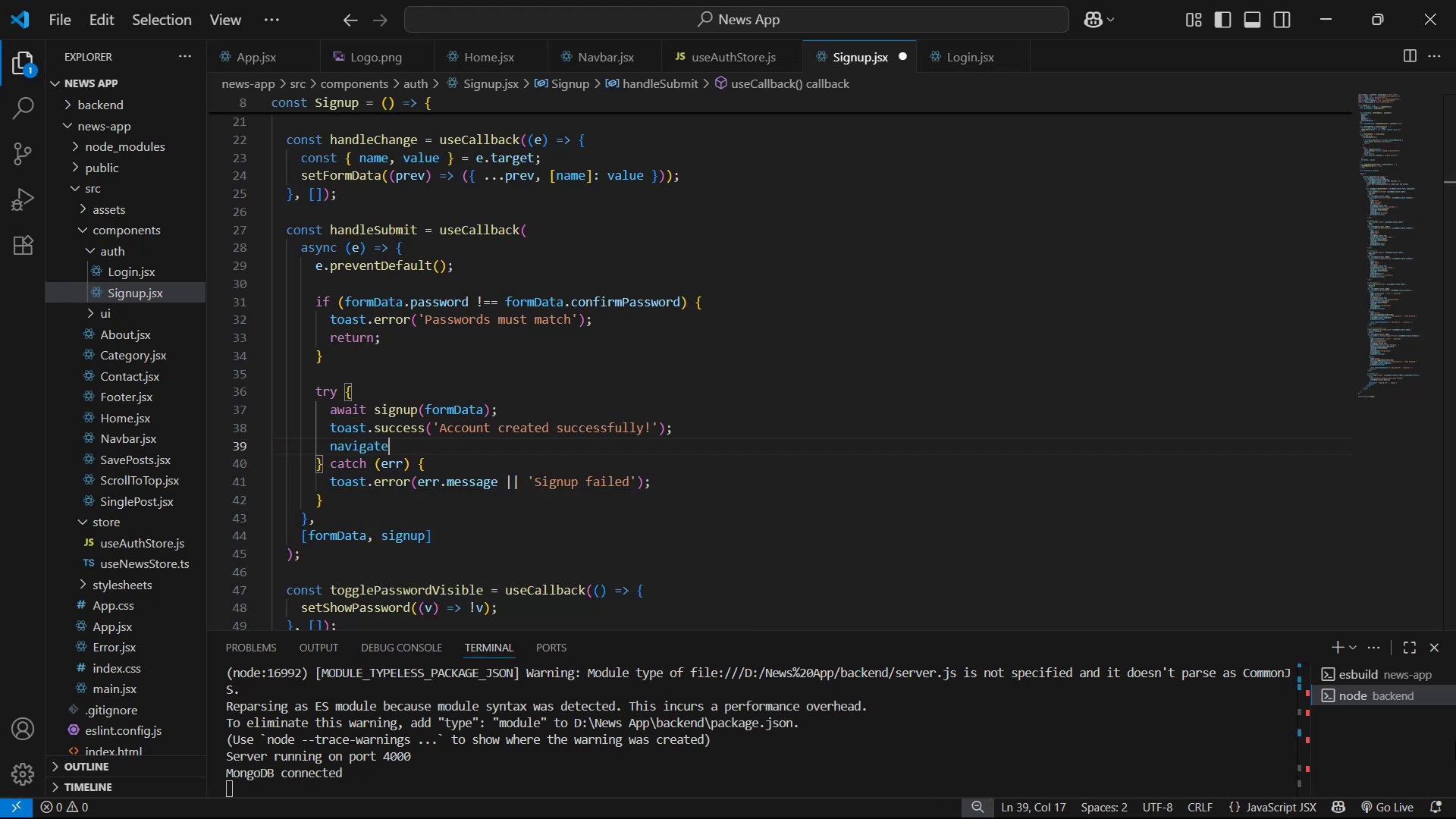 
key(Shift+9)
 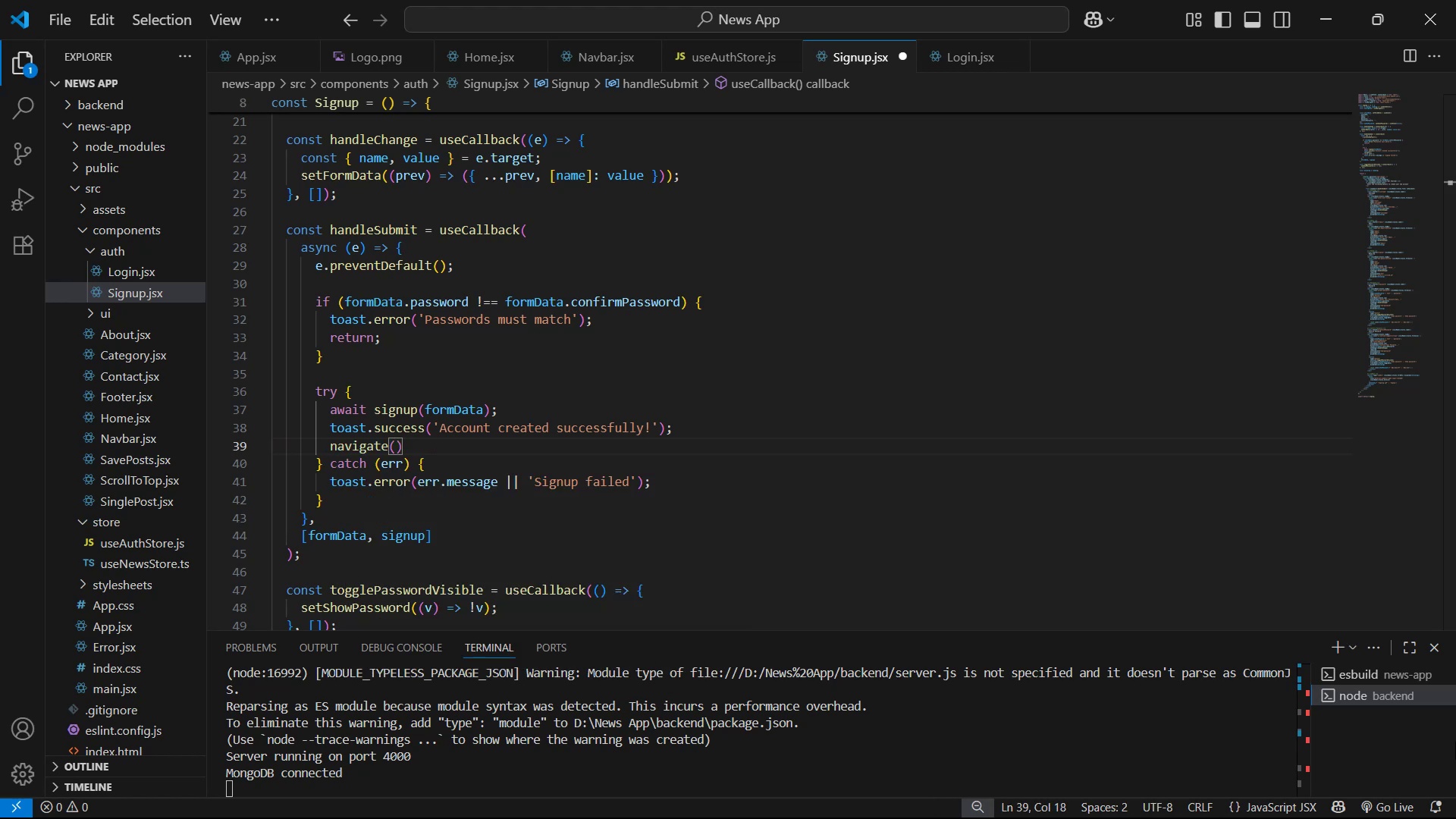 
key(Quote)
 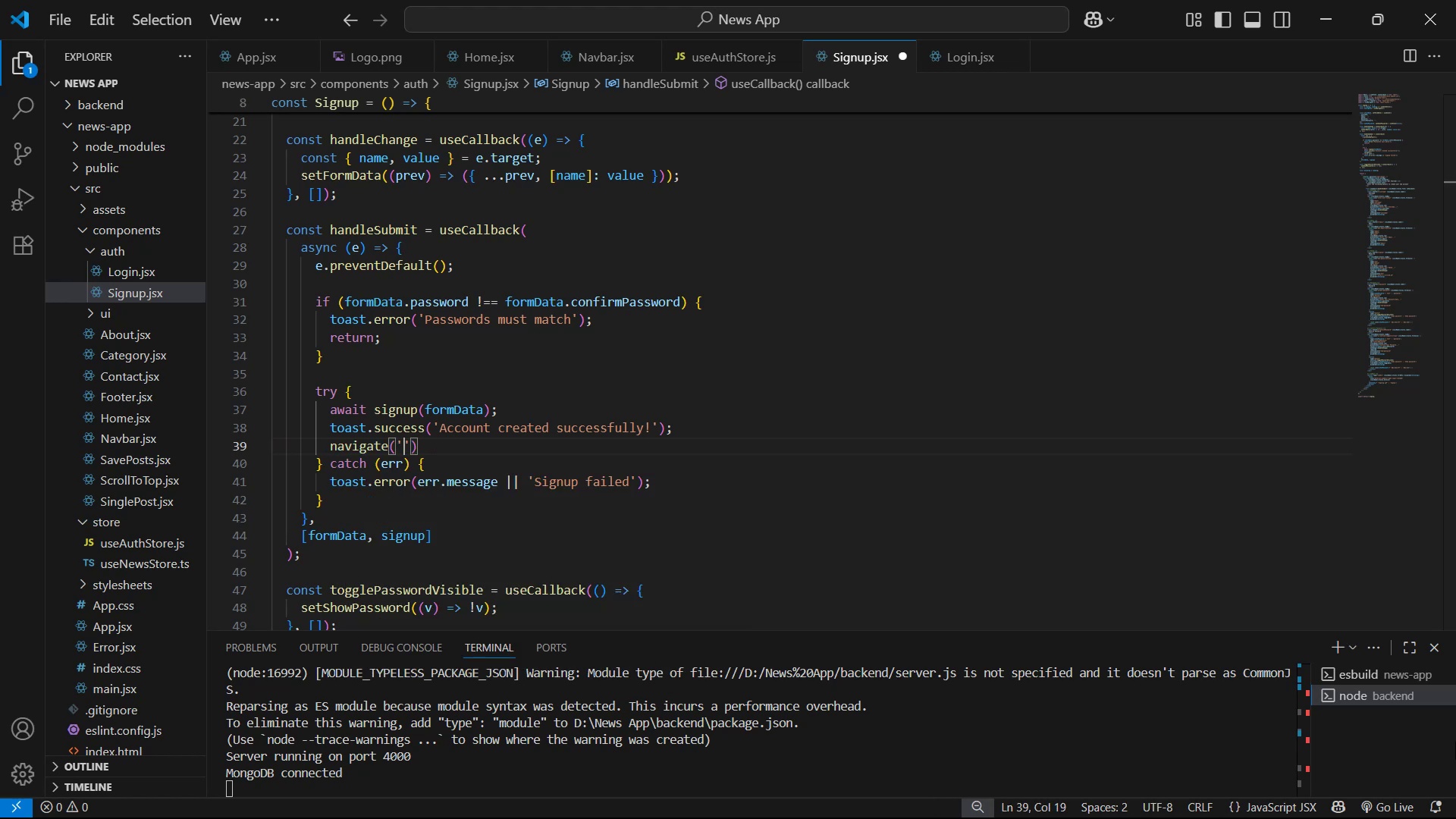 
key(Slash)
 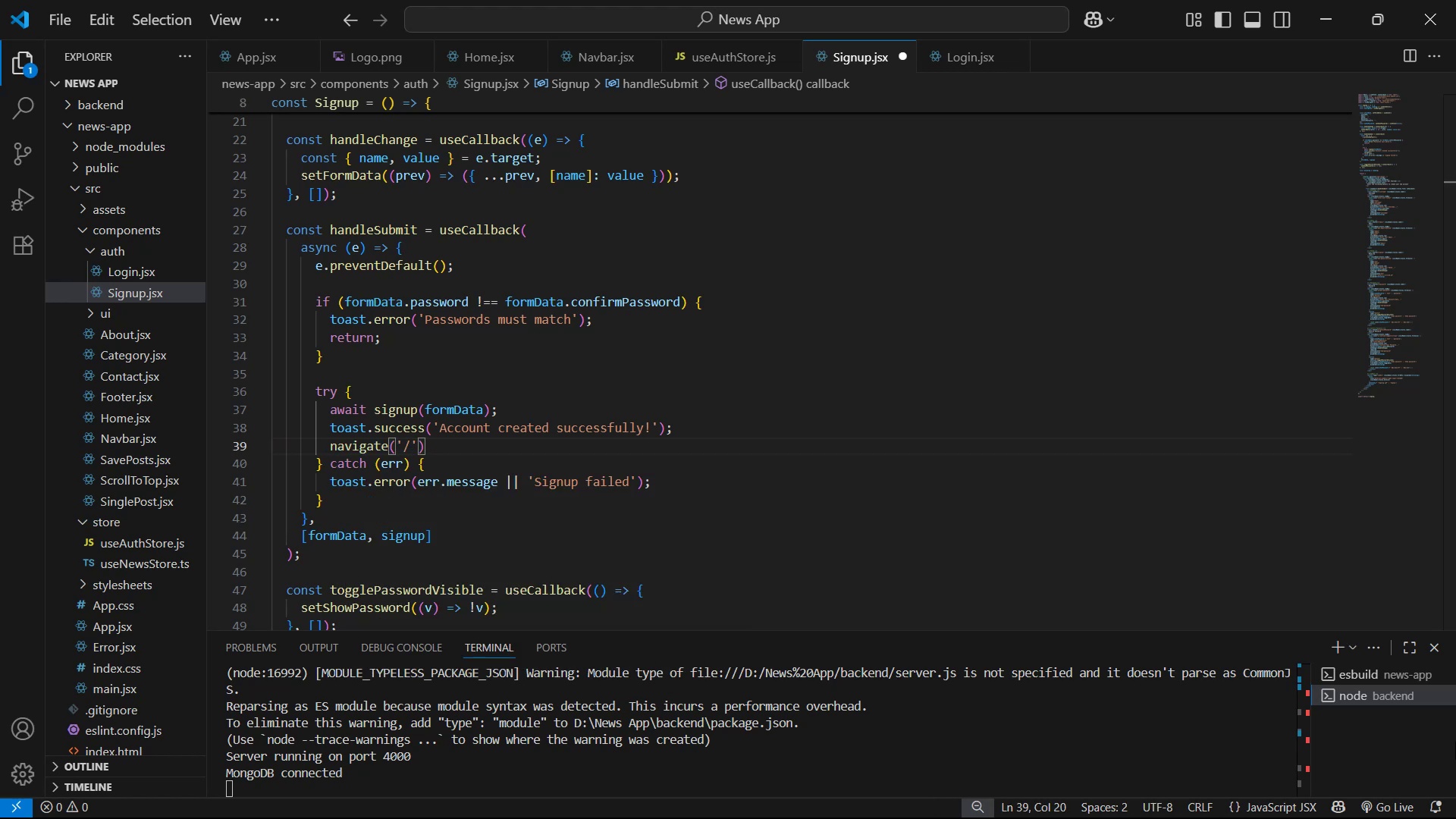 
wait(6.7)
 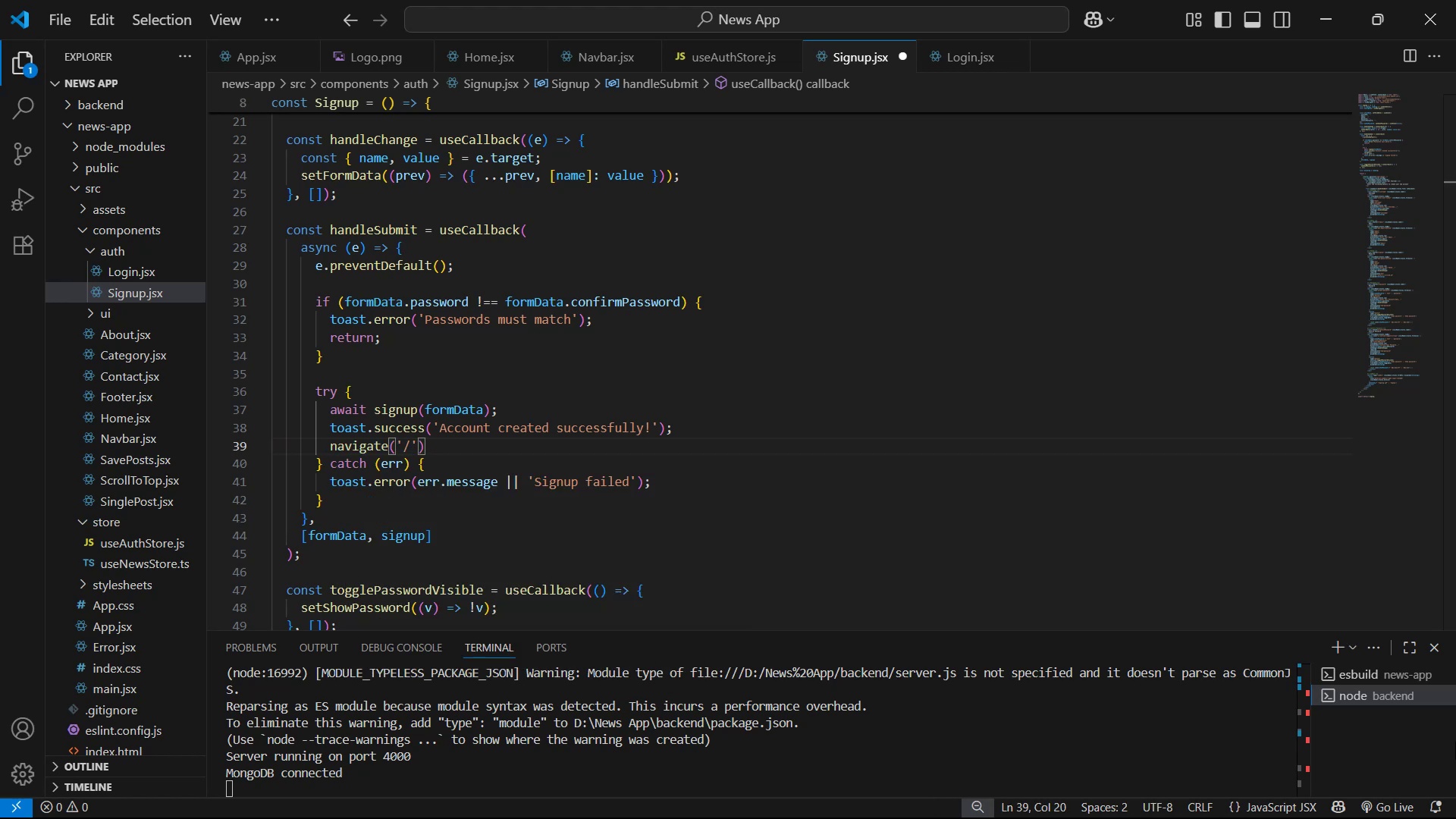 
key(Control+S)
 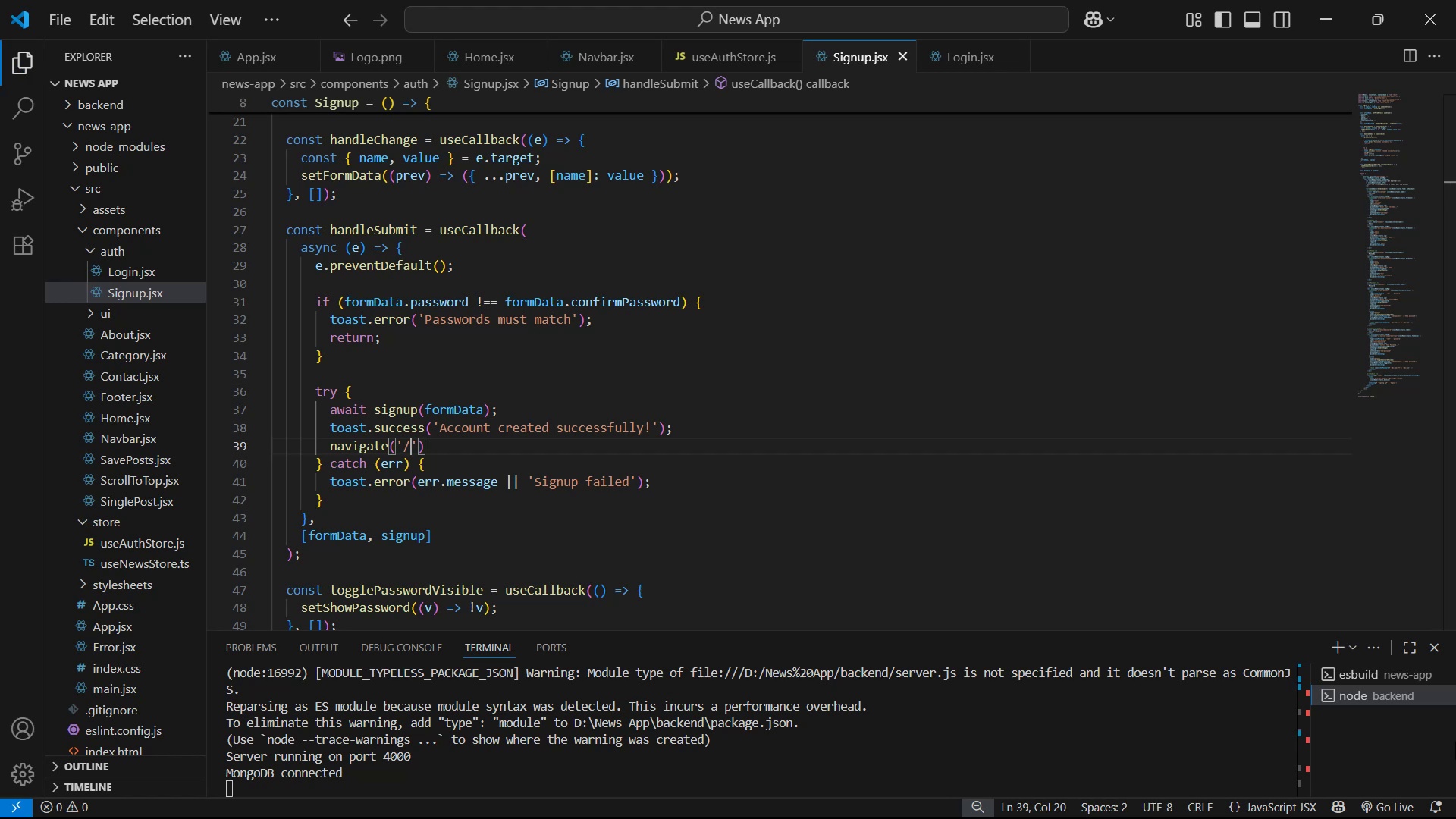 
key(ArrowRight)
 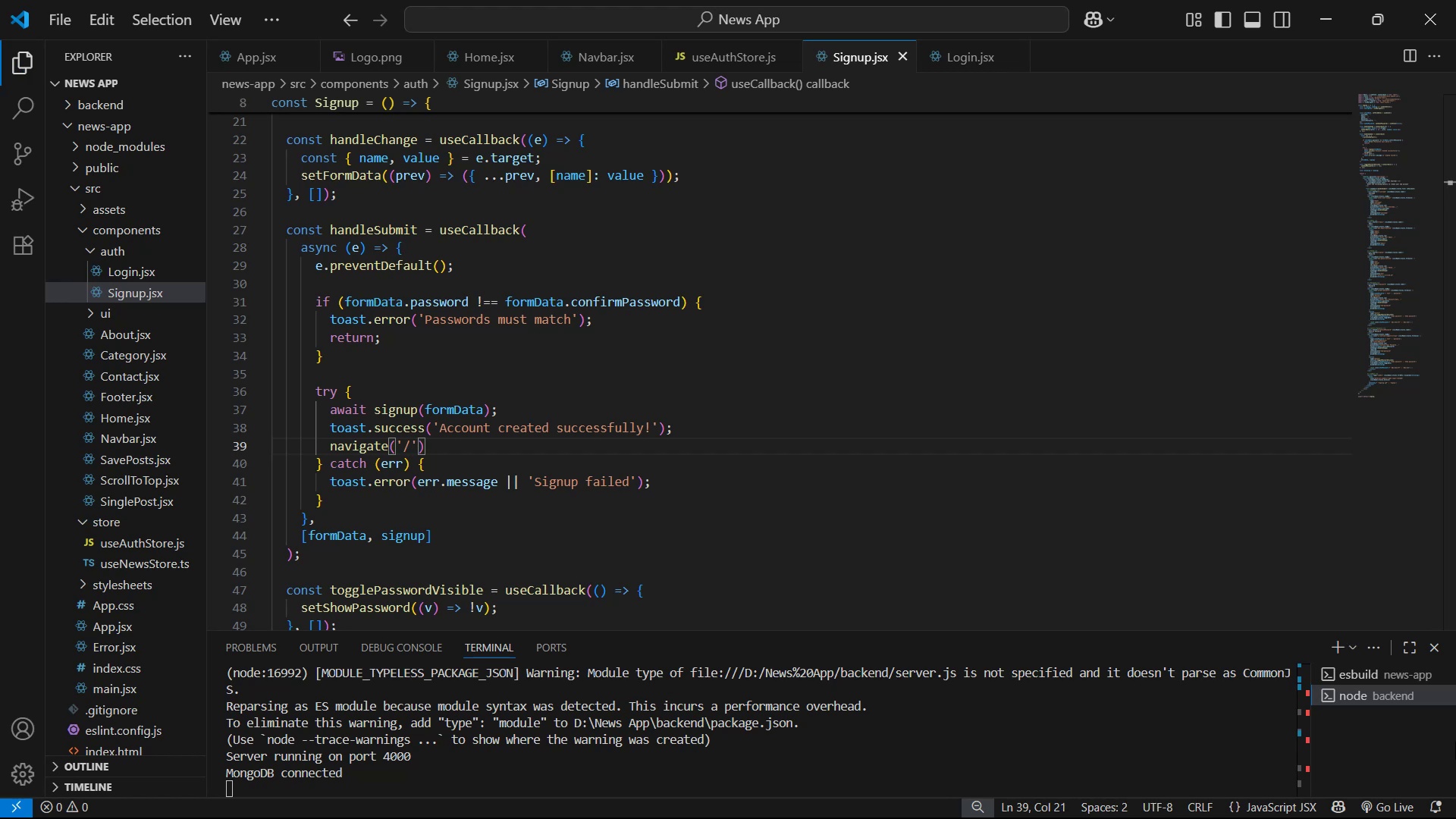 
key(ArrowRight)
 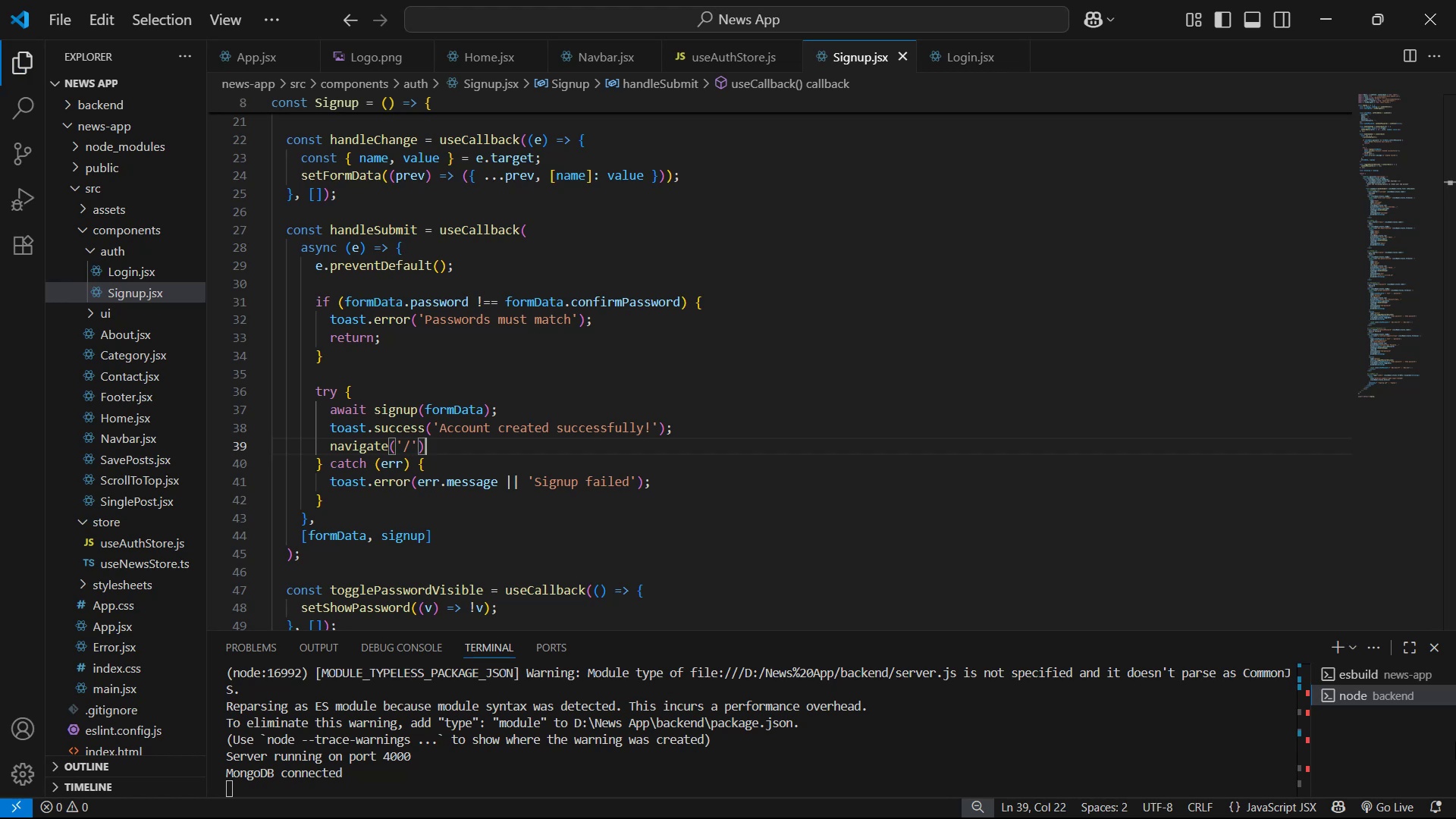 
key(Semicolon)
 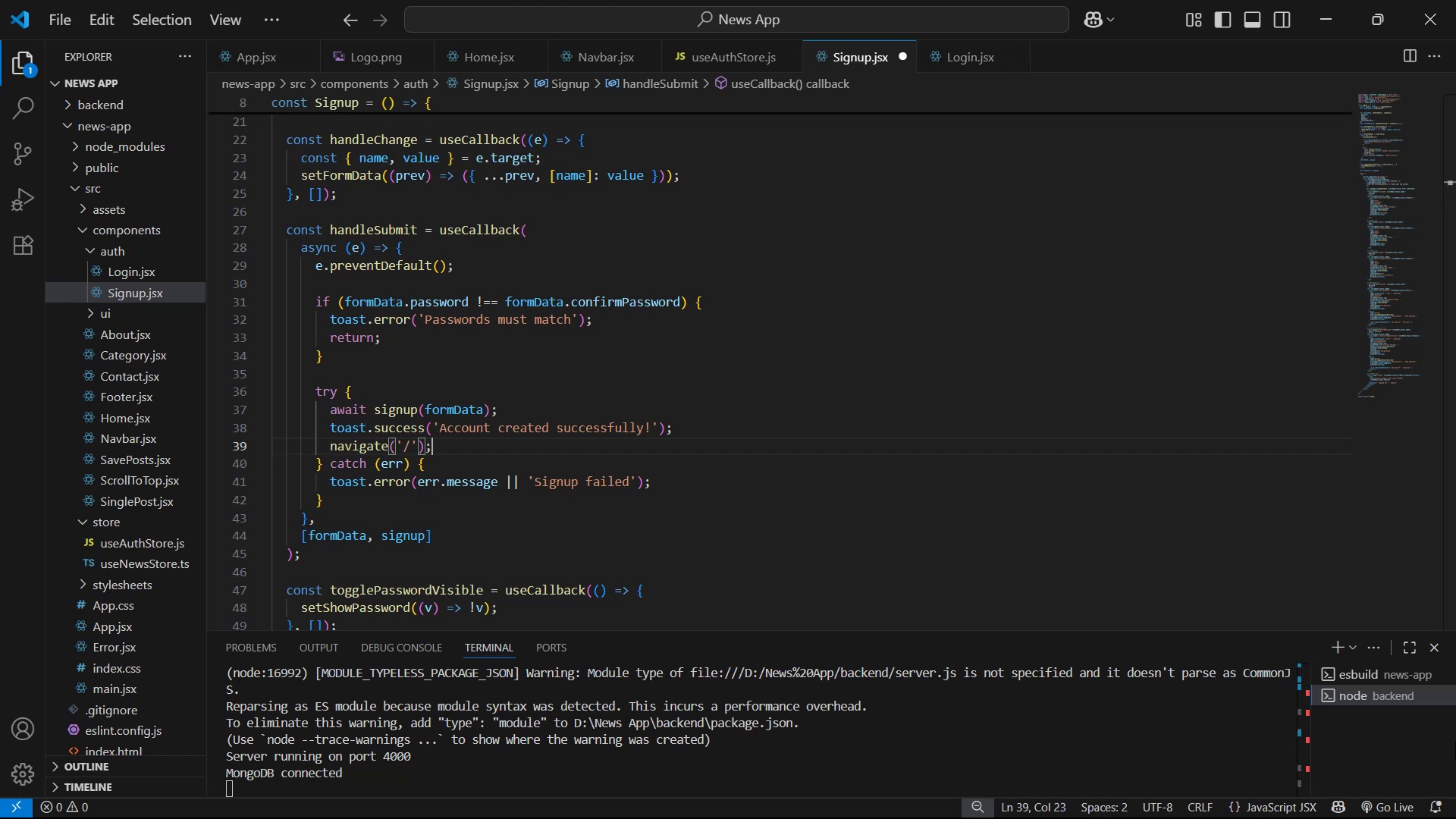 
key(Control+S)
 